 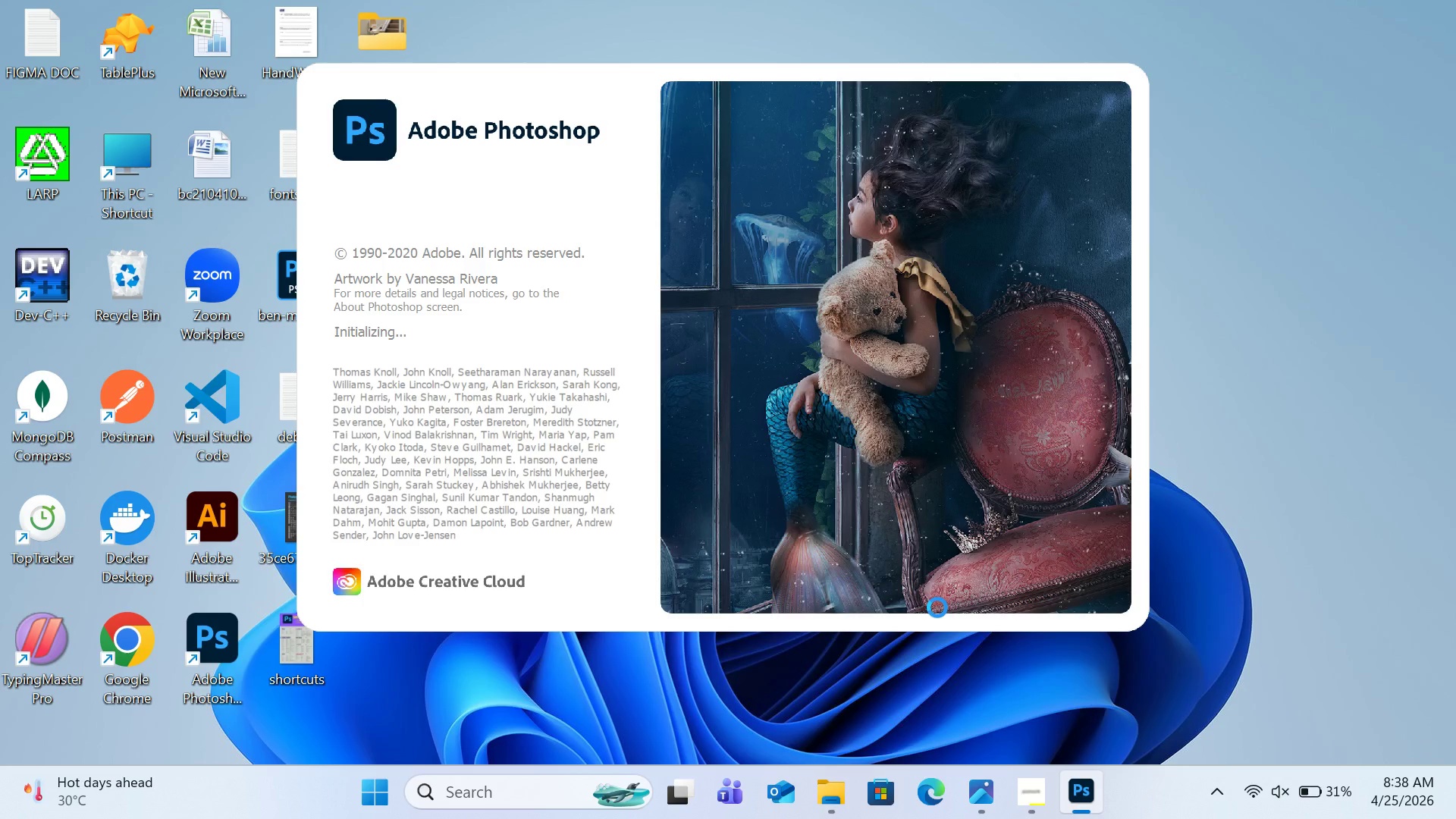 
mouse_move([1304, 789])
 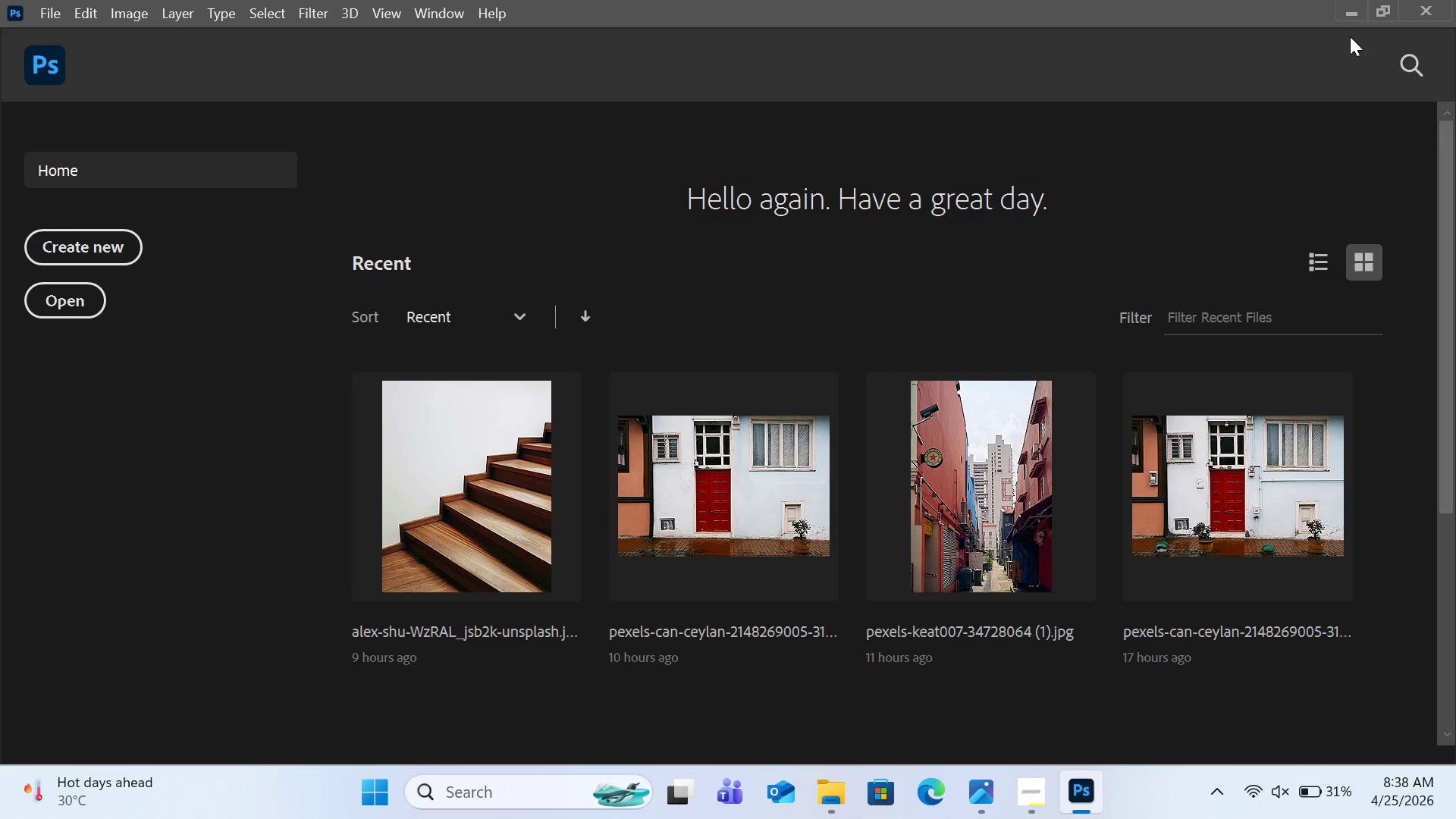 
left_click([1345, 20])
 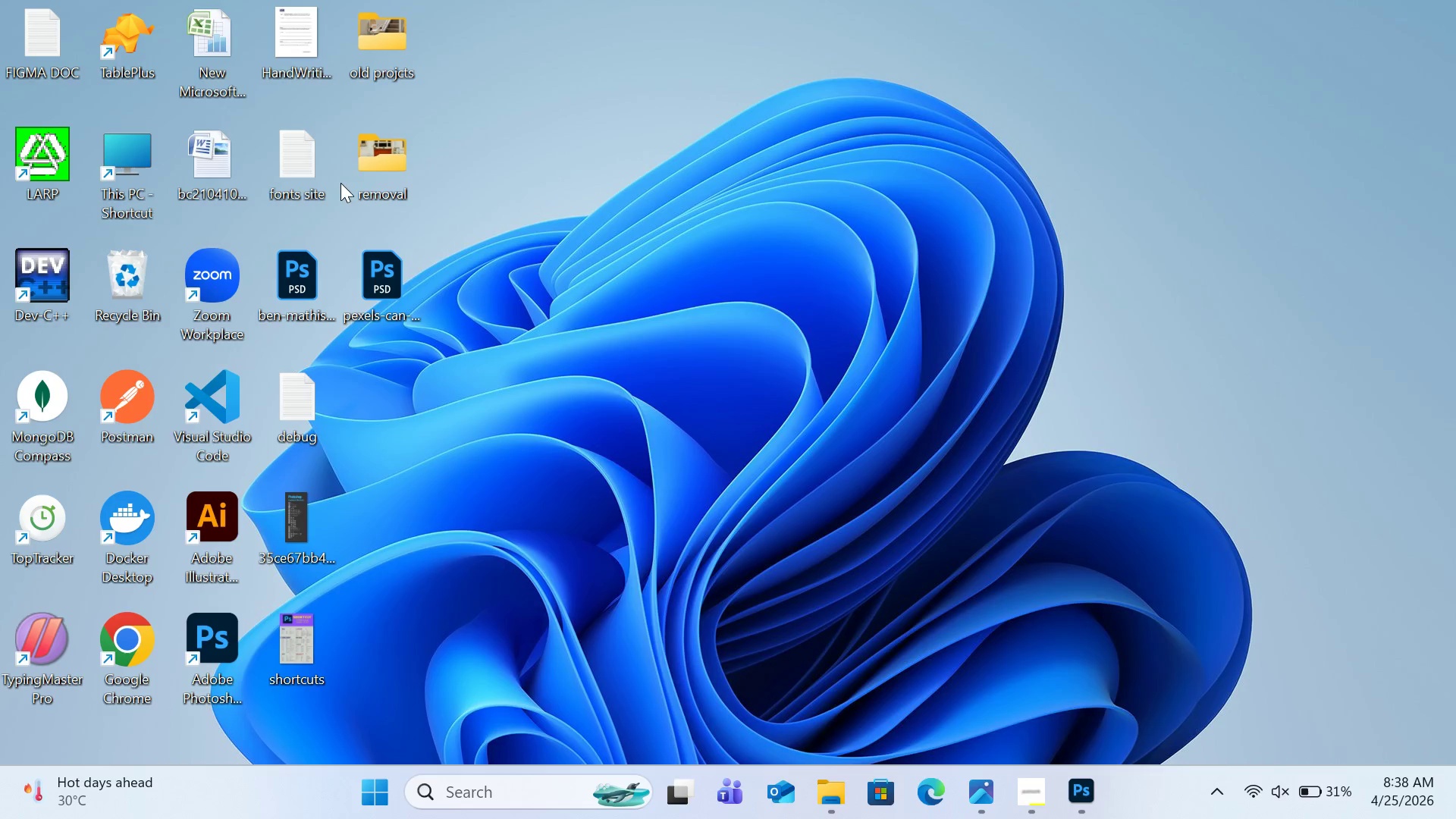 
double_click([388, 172])
 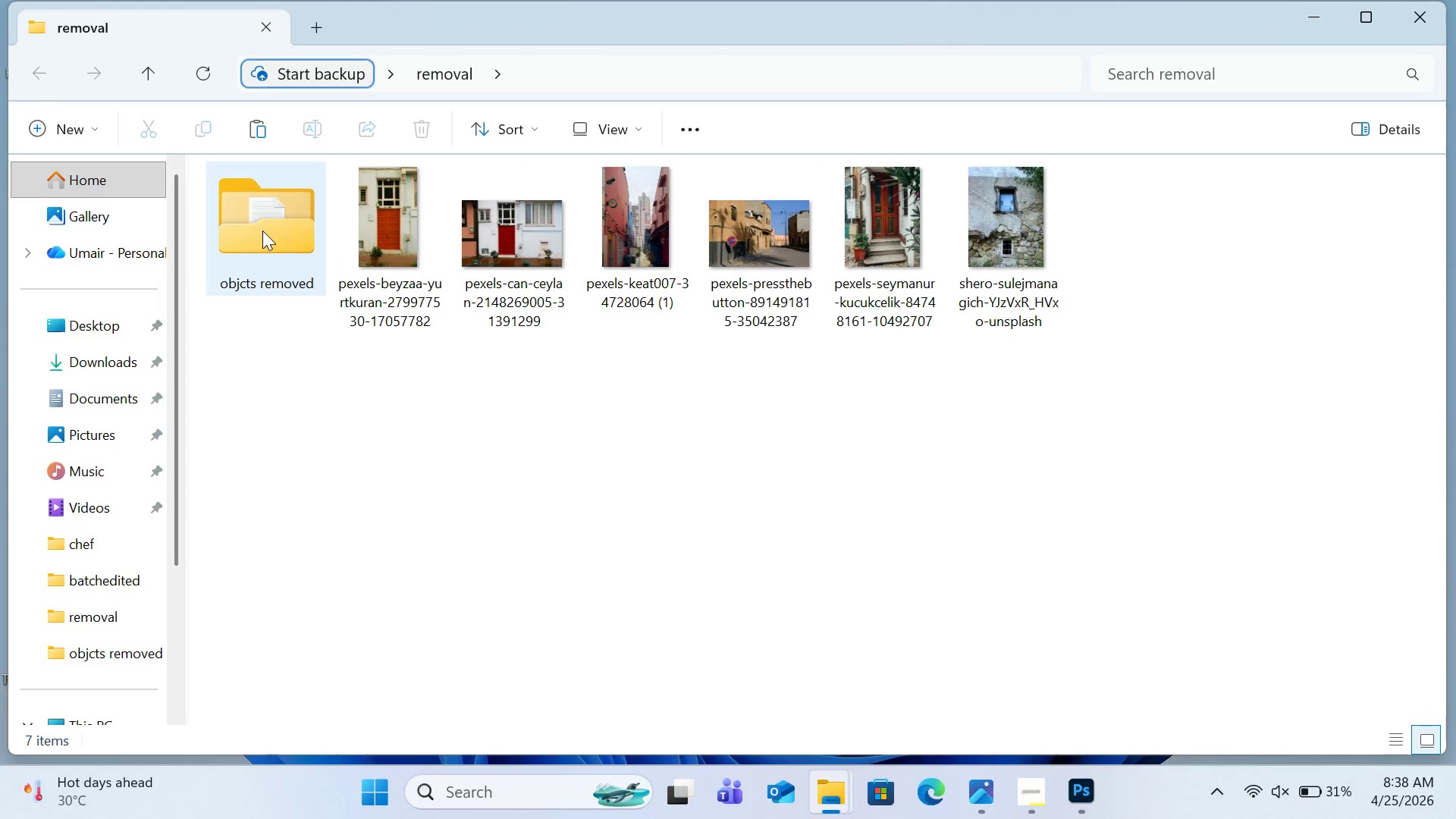 
mouse_move([711, 237])
 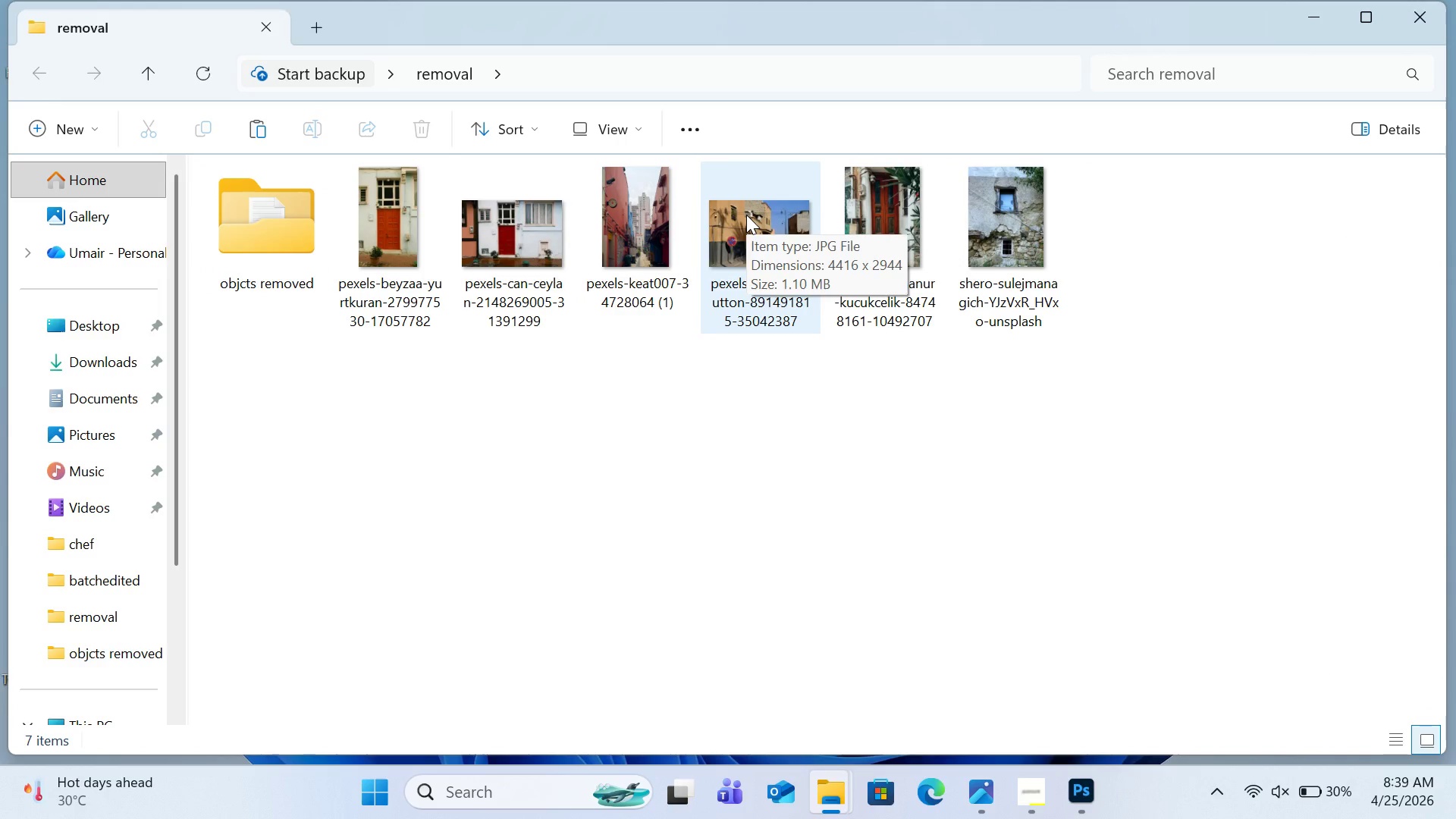 
left_click([746, 215])
 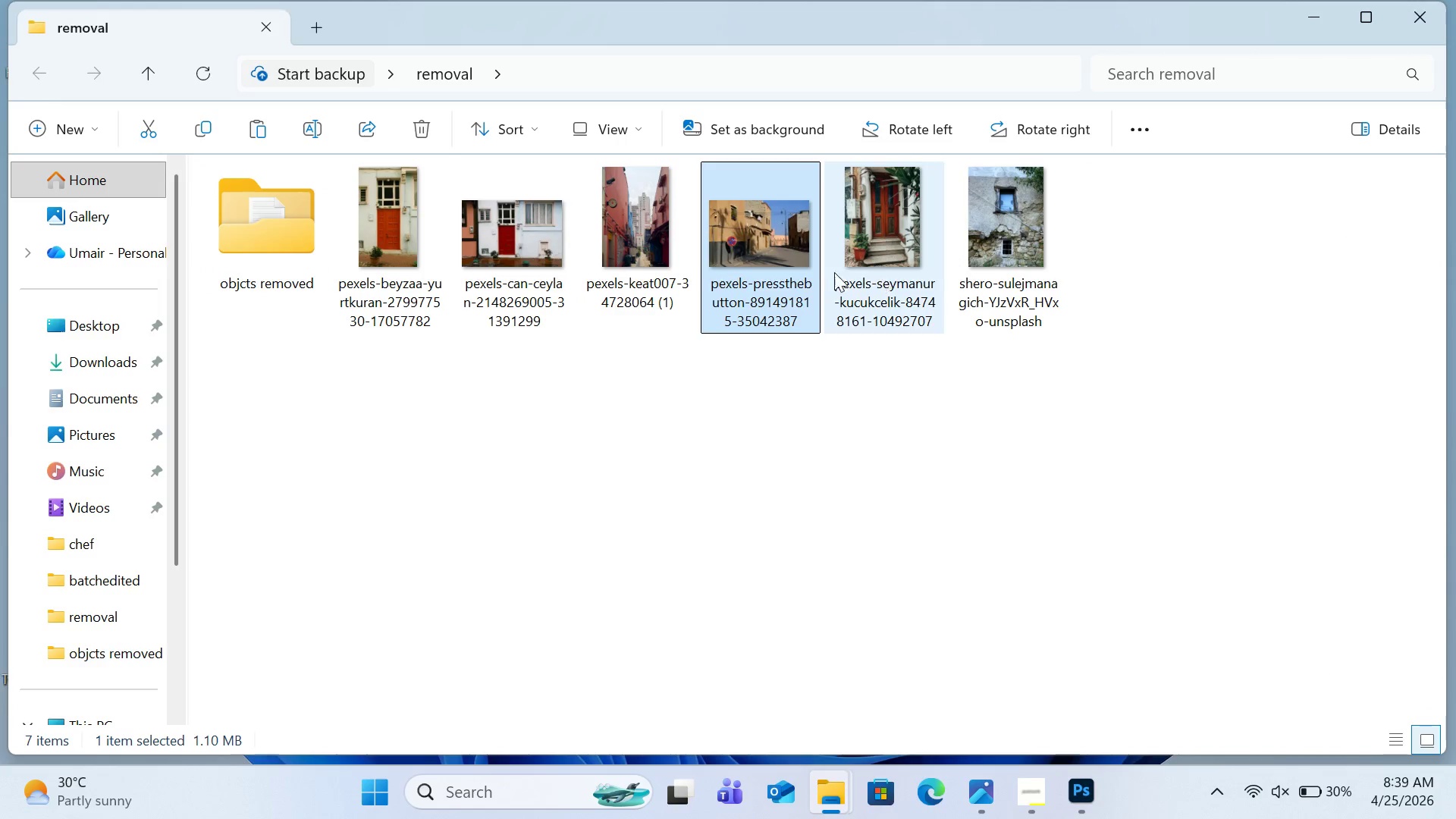 
left_click_drag(start_coordinate=[767, 246], to_coordinate=[575, 214])
 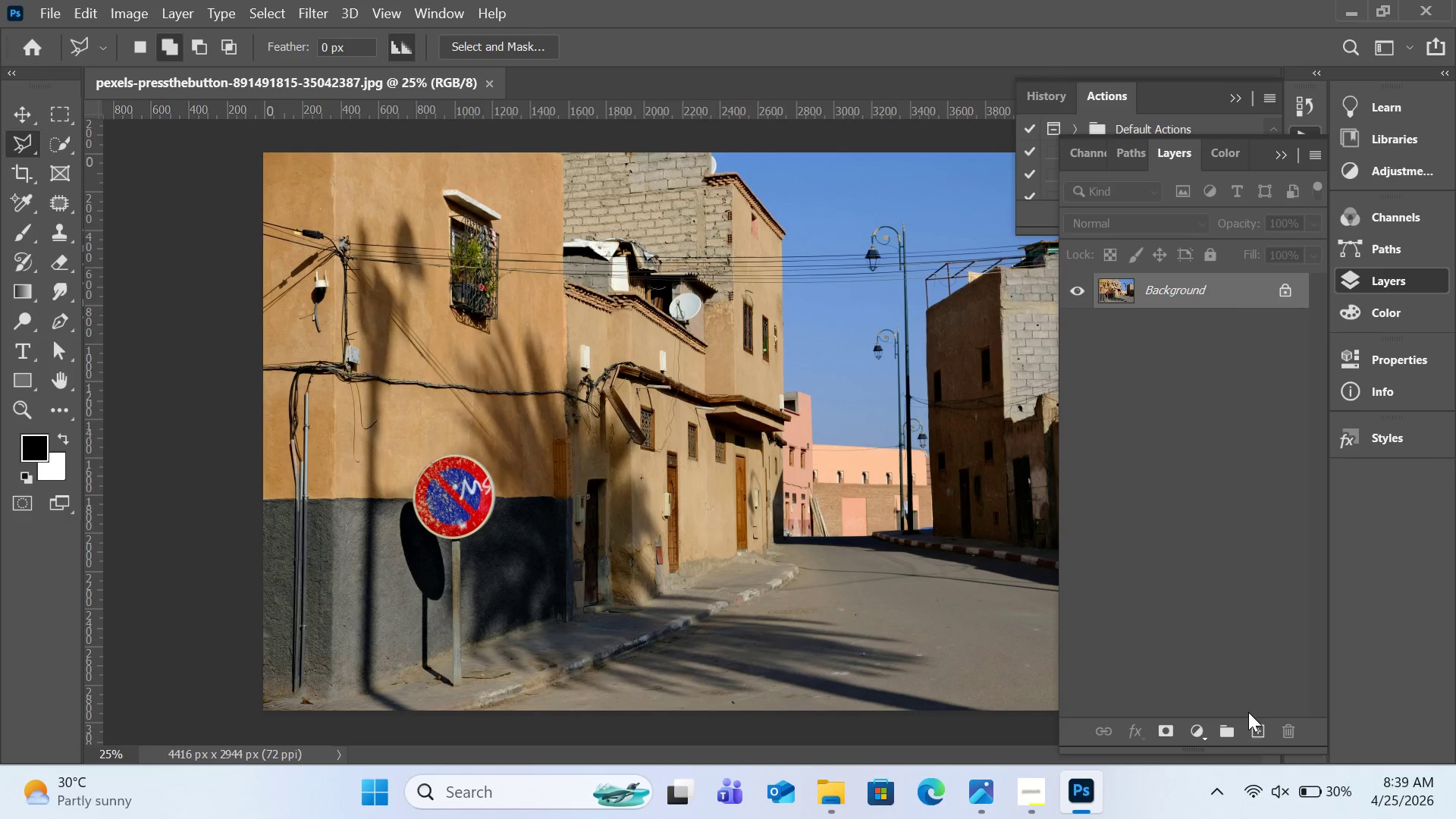 
wait(18.7)
 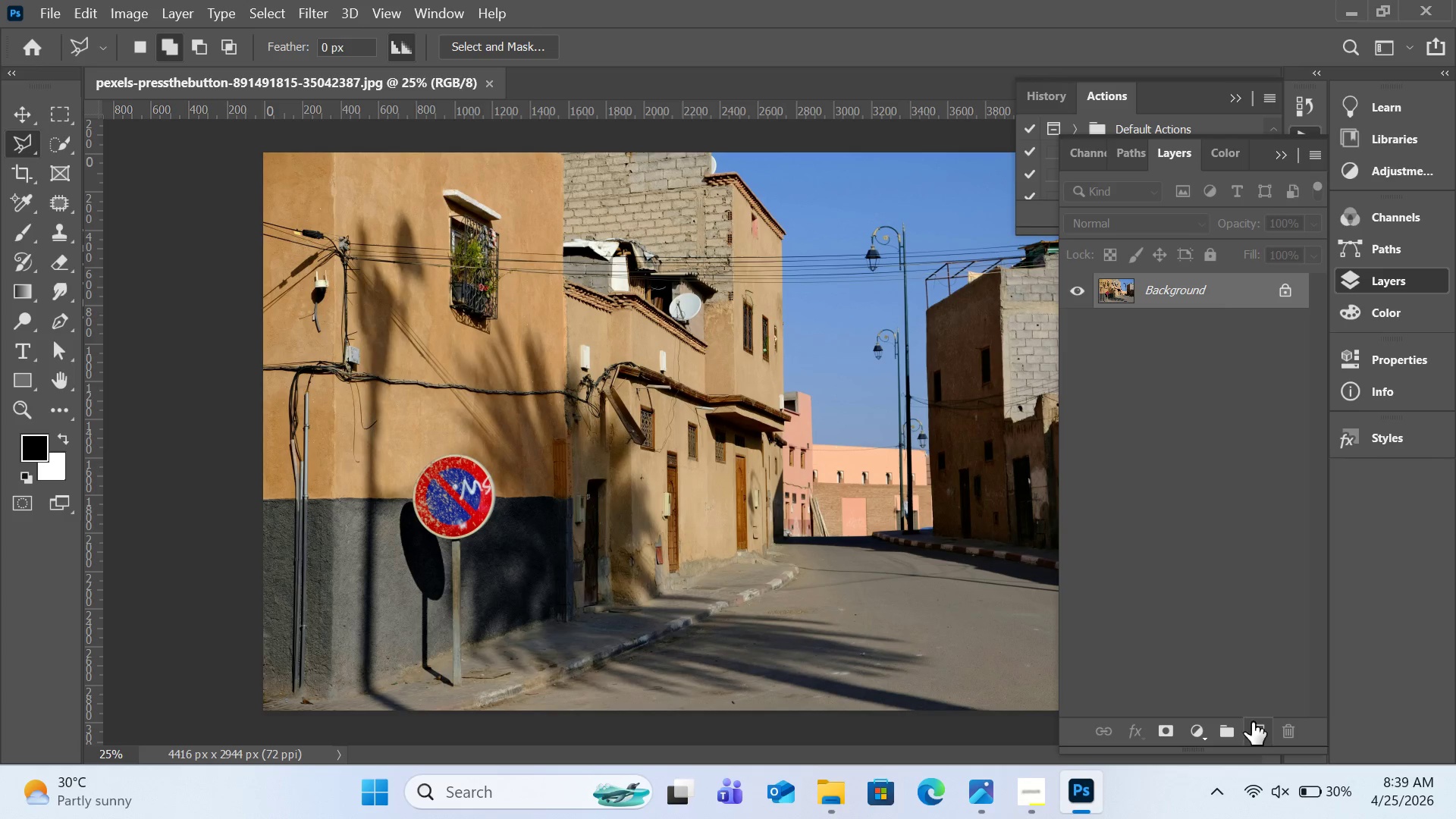 
key(Control+Equal)
 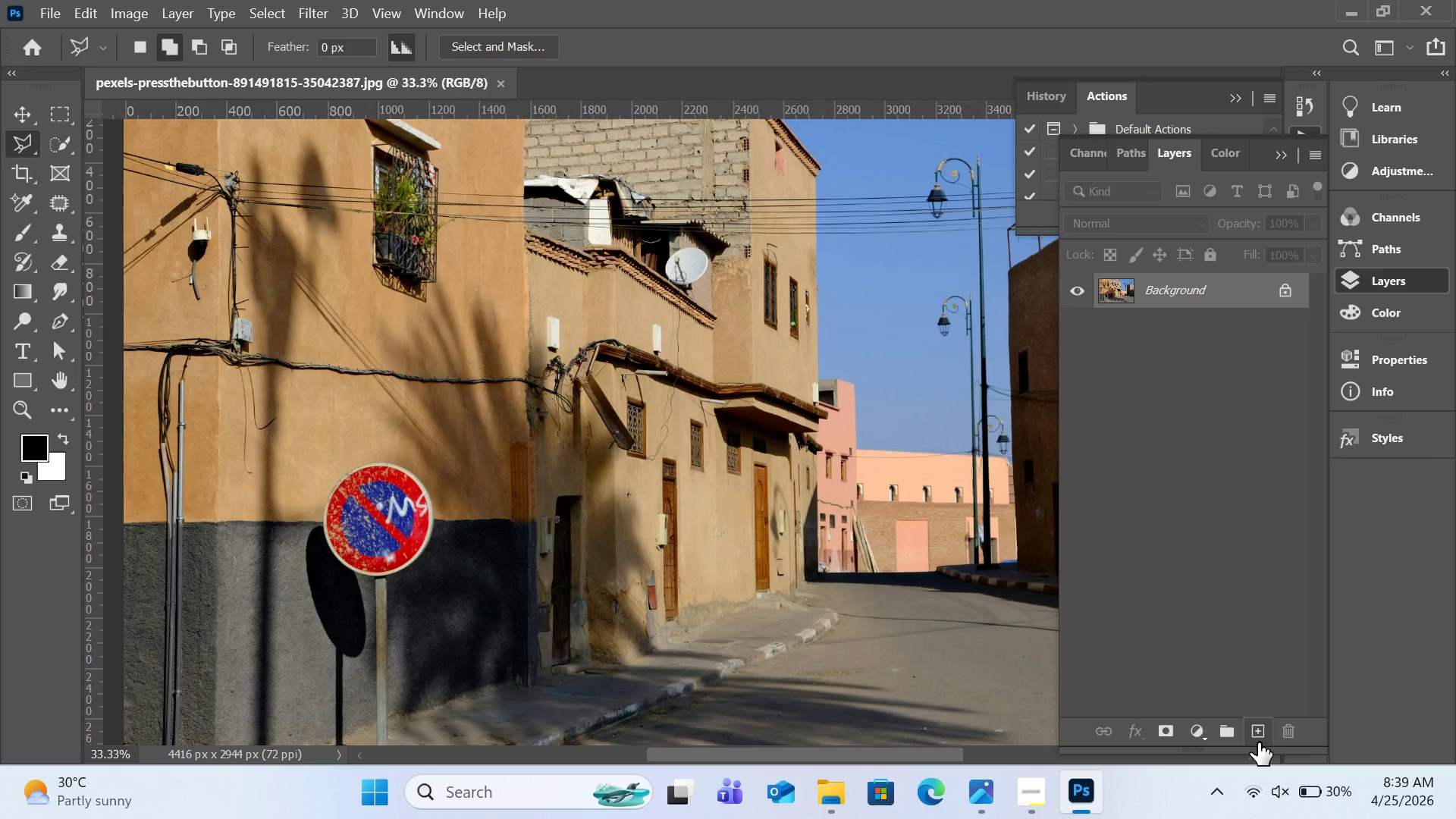 
key(Control+Equal)
 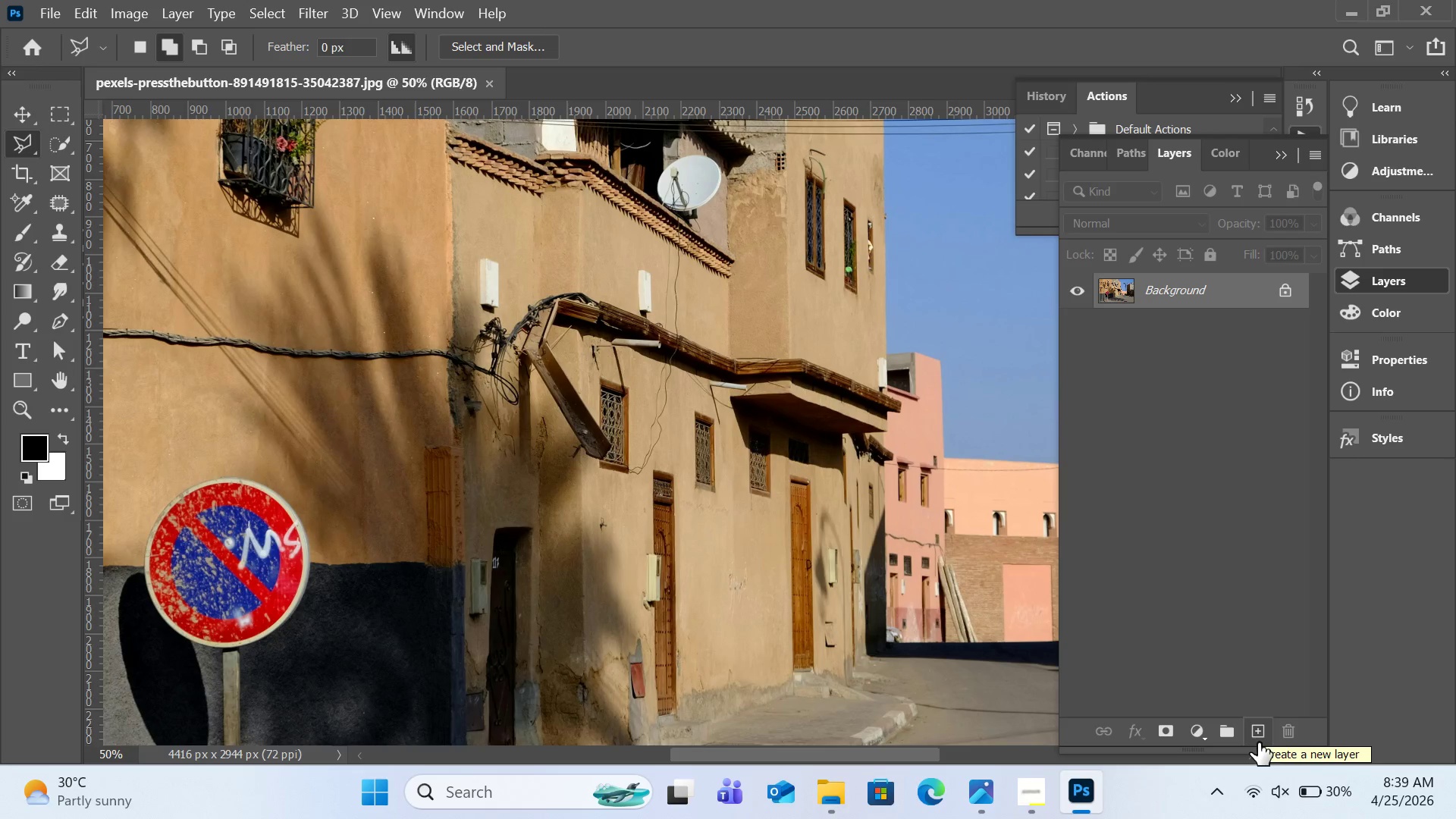 
key(Control+Equal)
 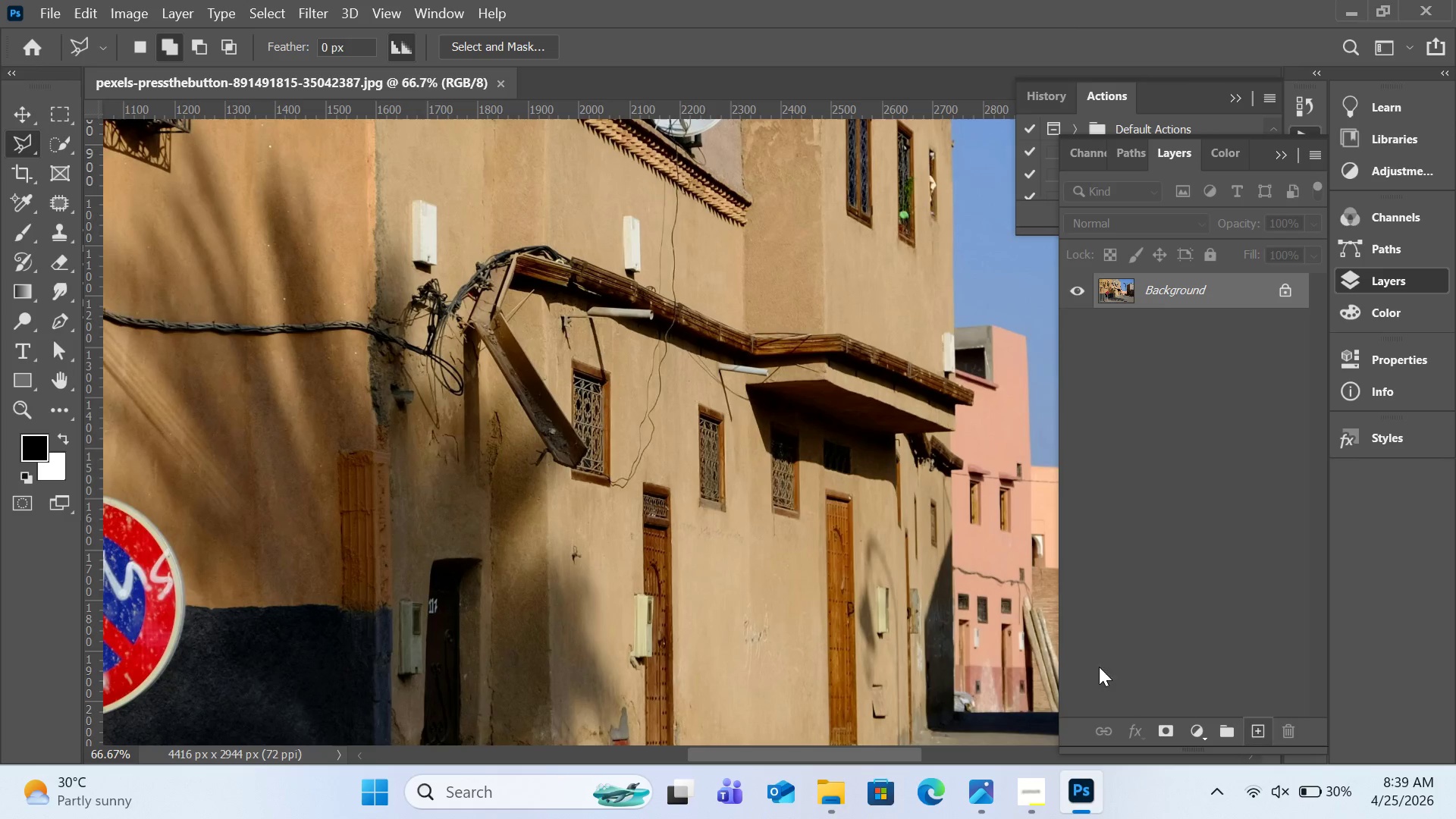 
hold_key(key=H, duration=1.52)
 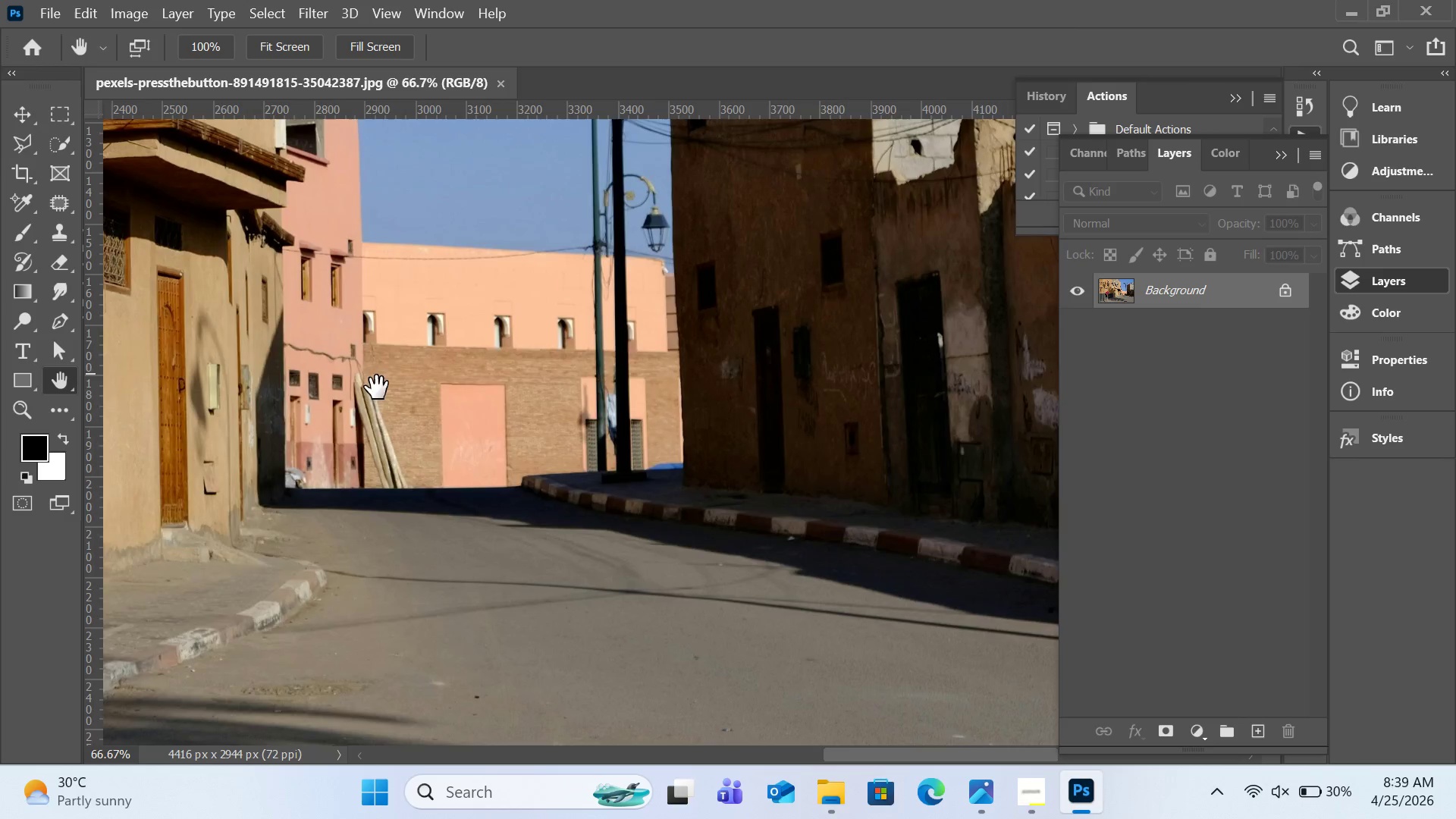 
left_click_drag(start_coordinate=[605, 478], to_coordinate=[931, 545])
 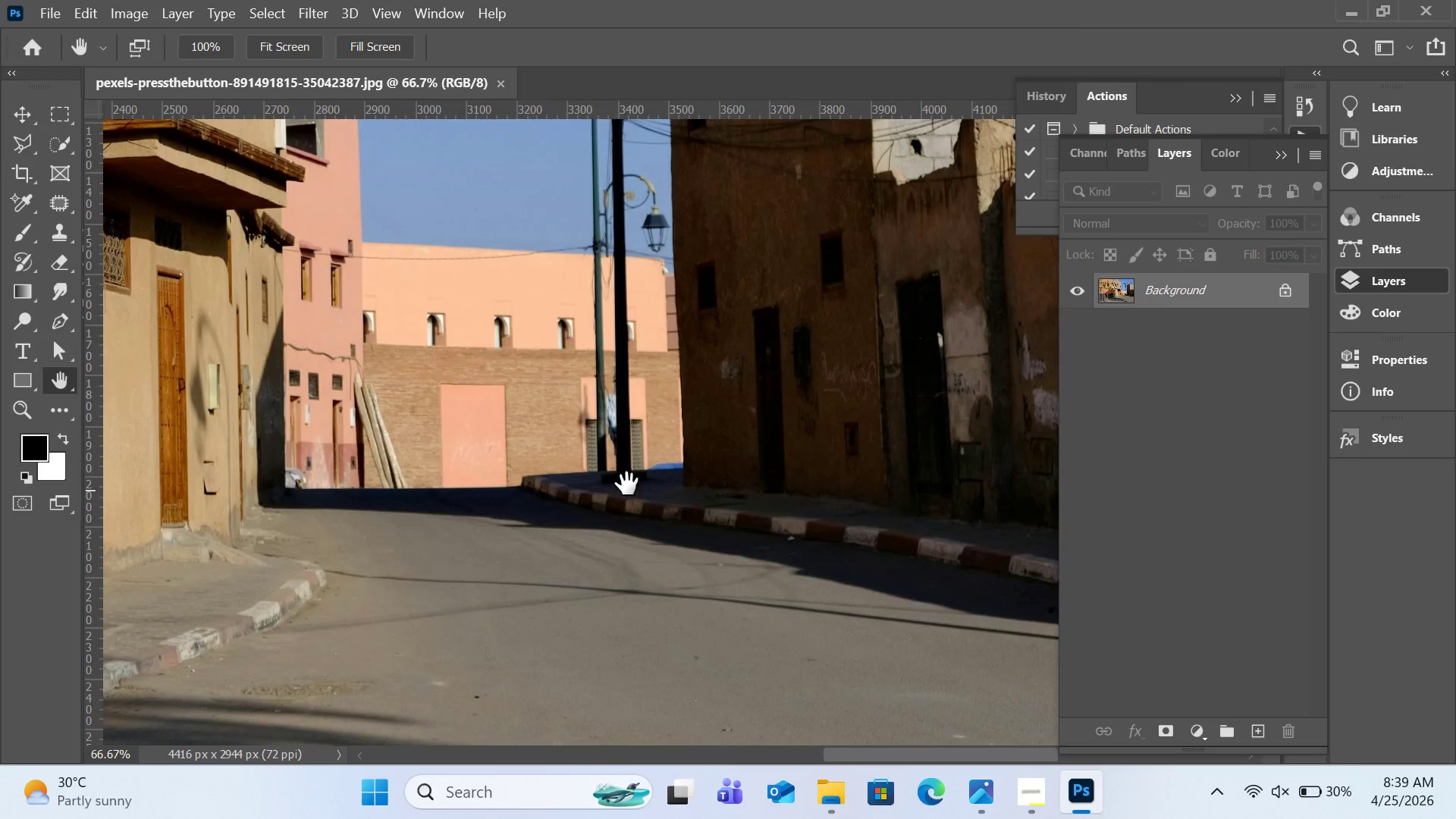 
hold_key(key=H, duration=1.5)
 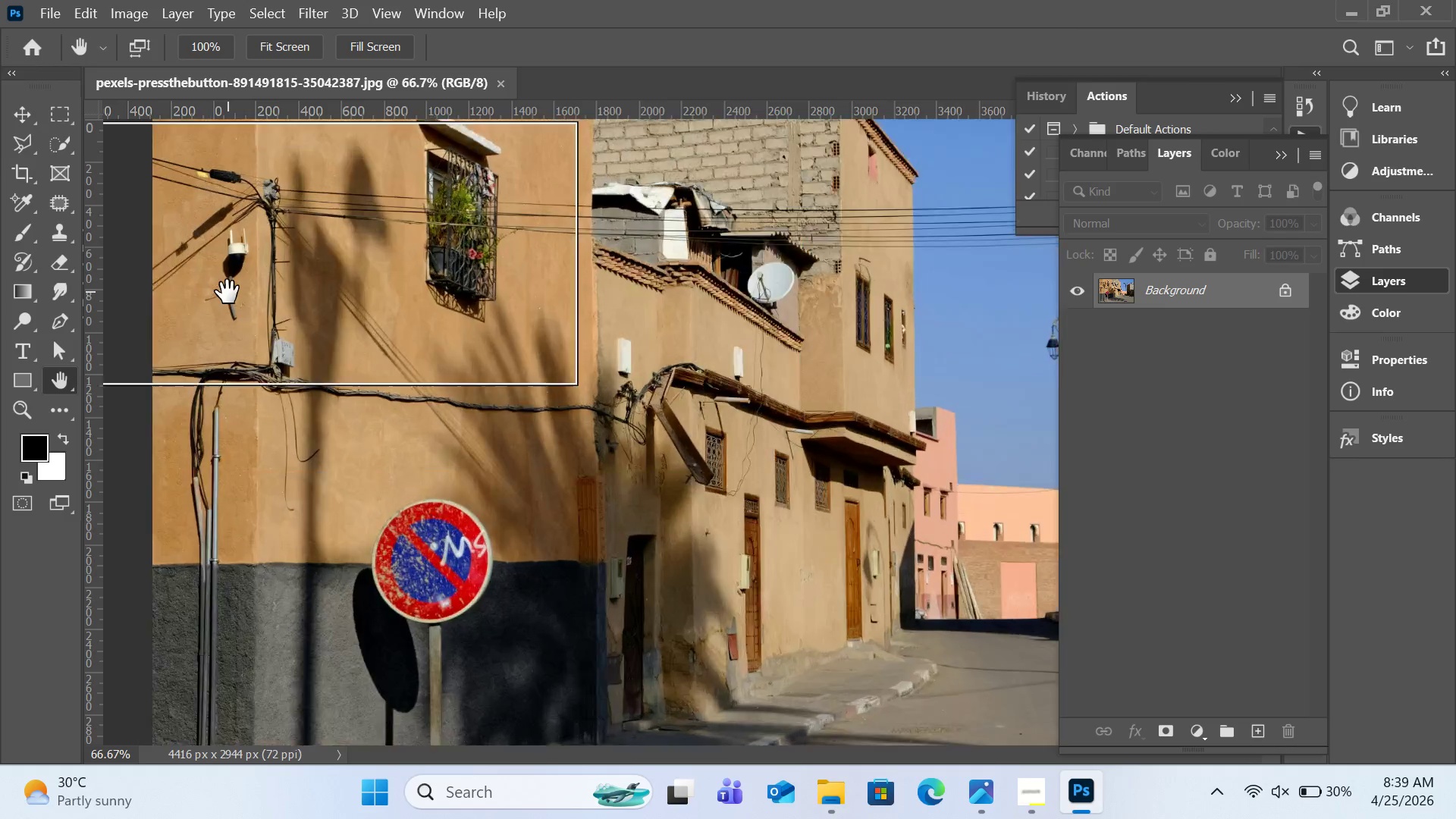 
left_click_drag(start_coordinate=[284, 373], to_coordinate=[228, 292])
 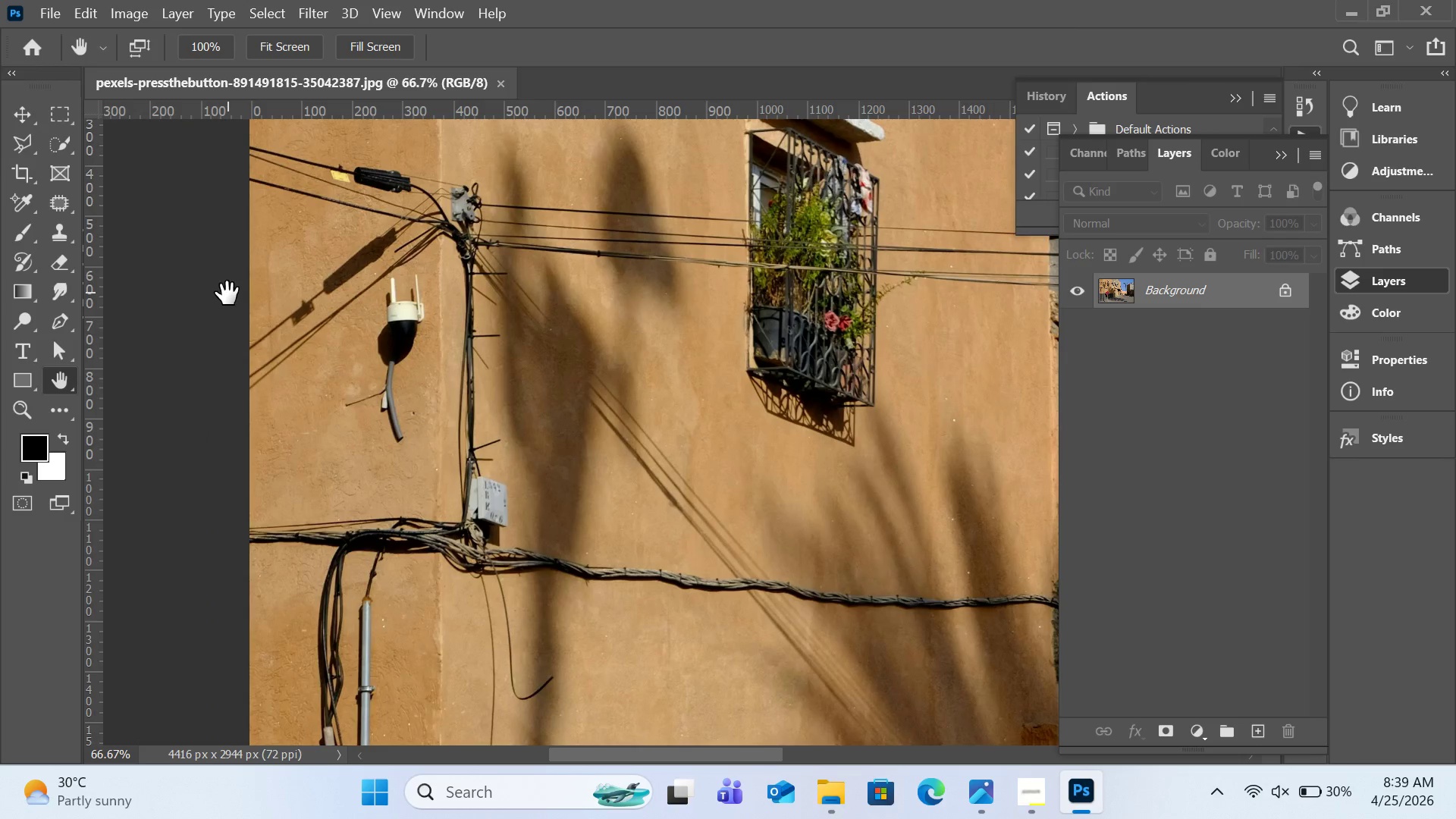 
hold_key(key=H, duration=0.39)
 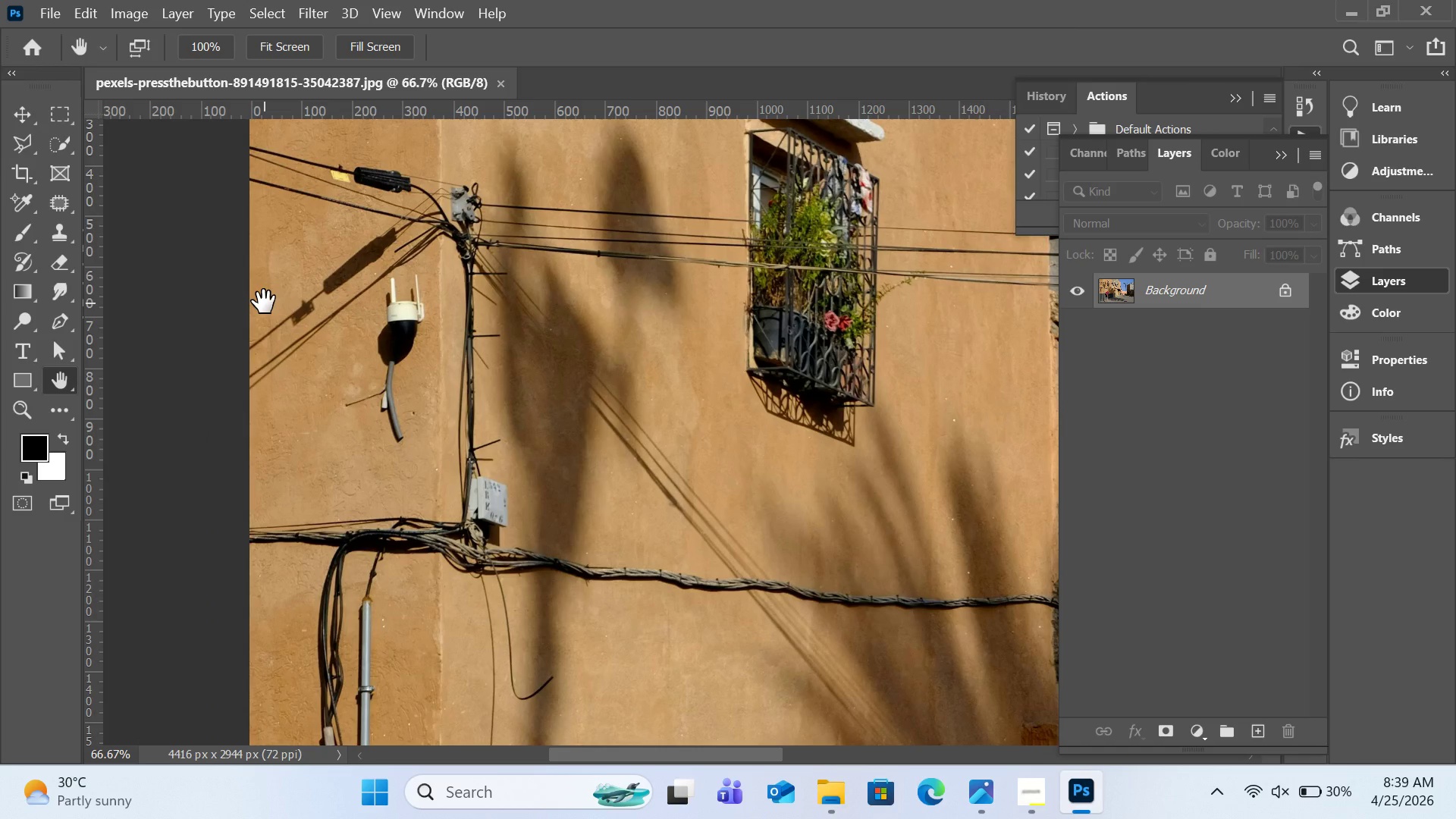 
wait(15.11)
 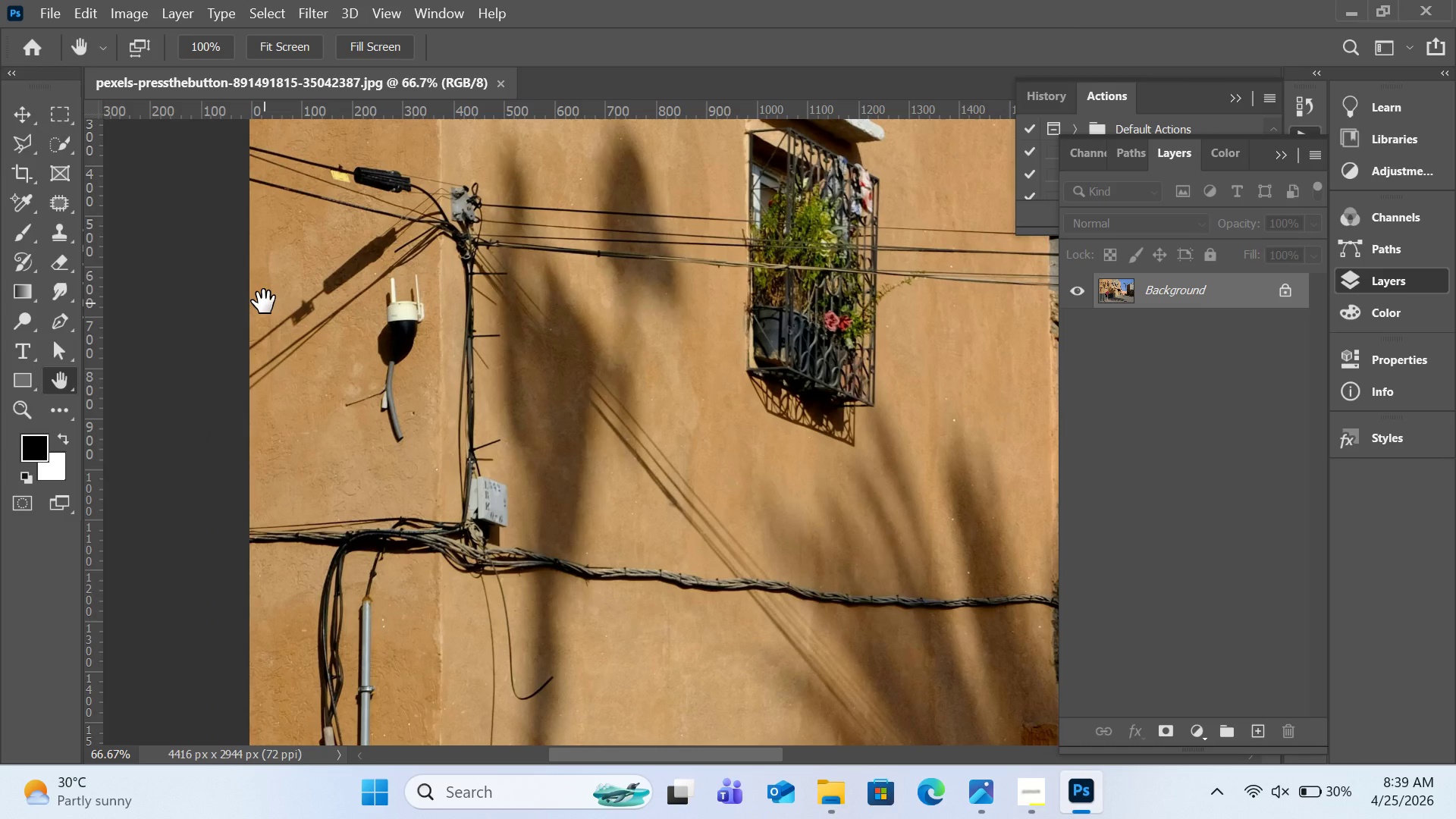 
left_click([93, 17])
 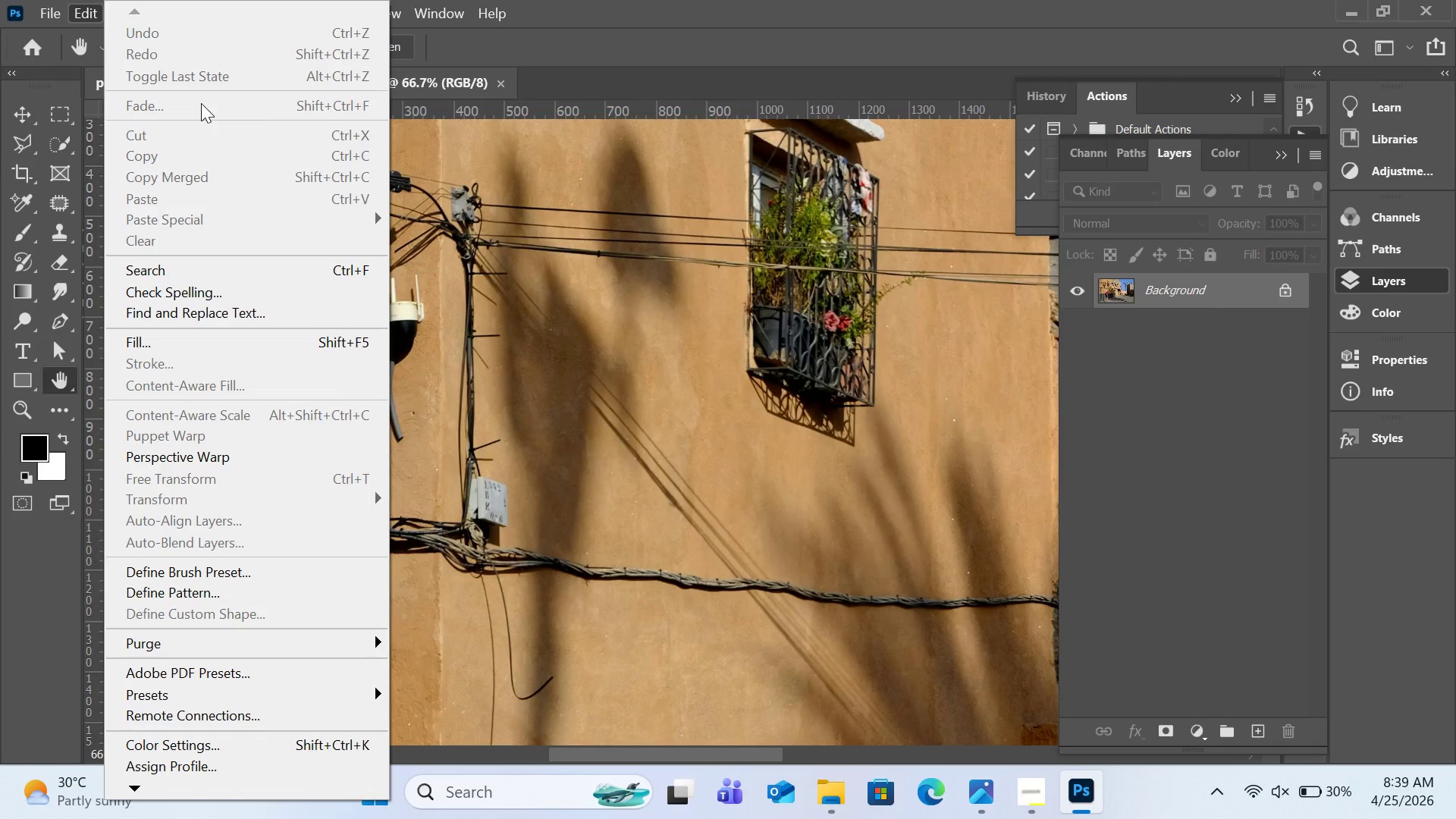 
left_click([201, 103])
 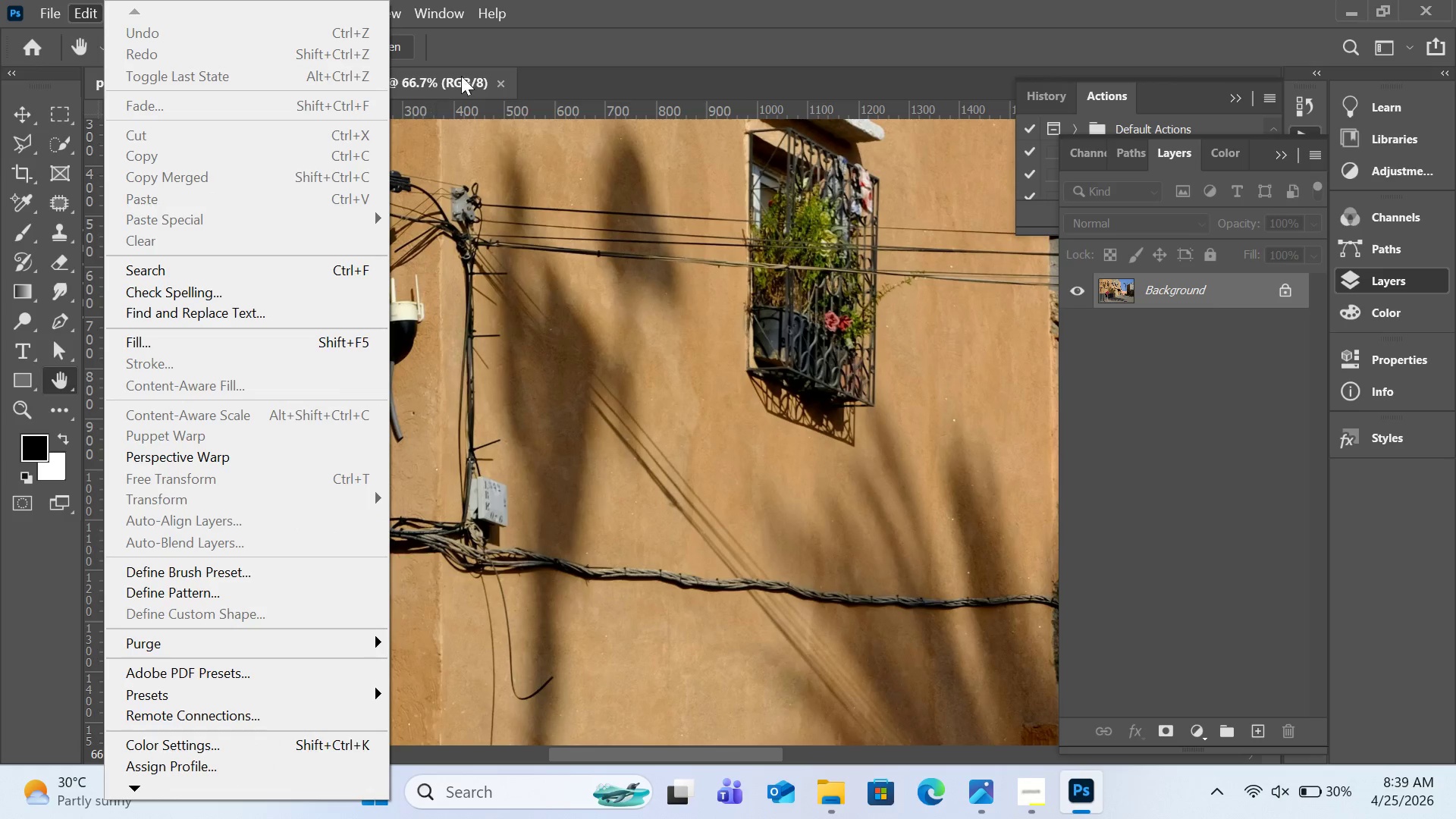 
left_click([532, 42])
 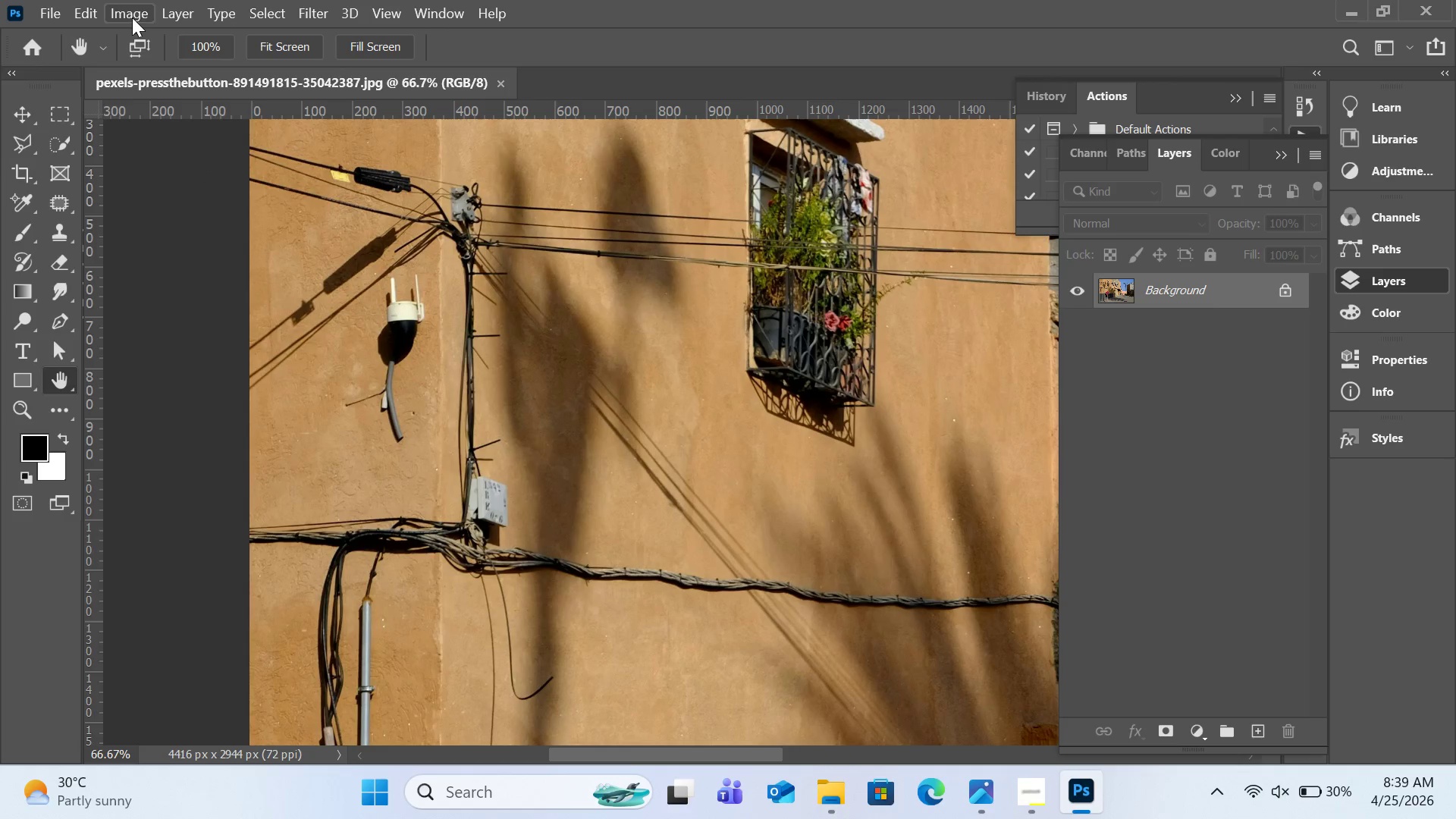 
left_click([136, 16])
 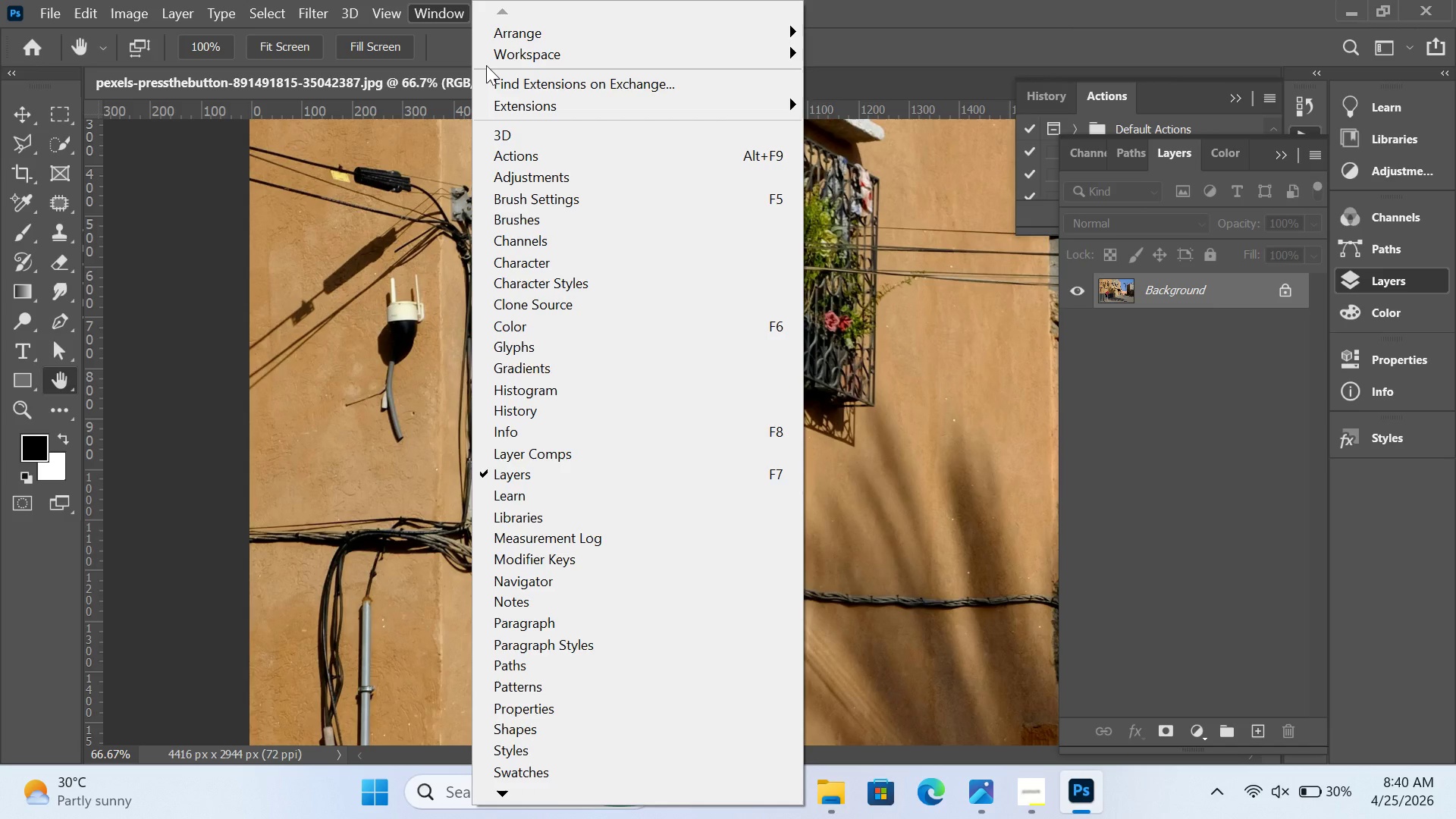 
wait(16.95)
 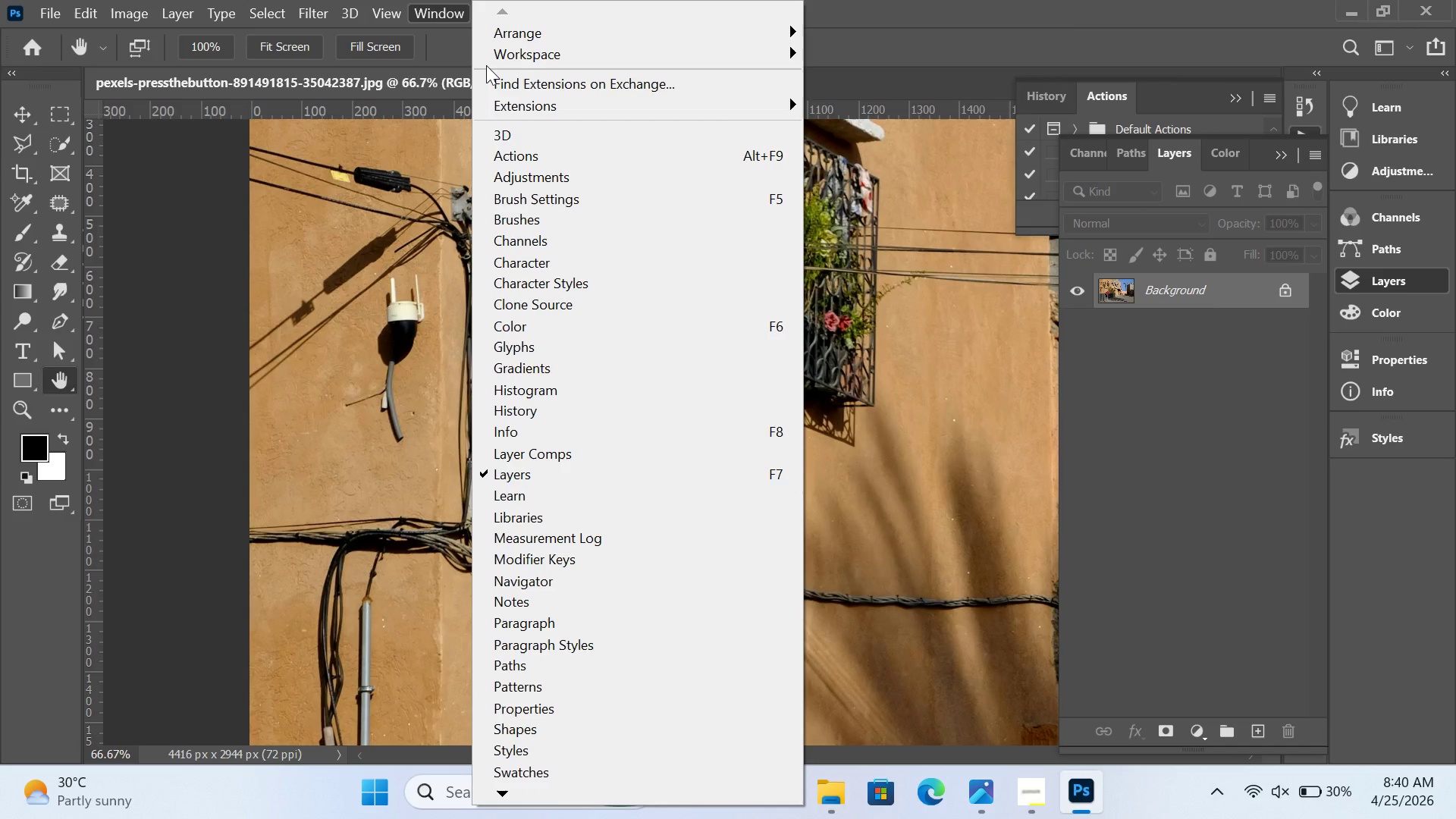 
left_click([134, 14])
 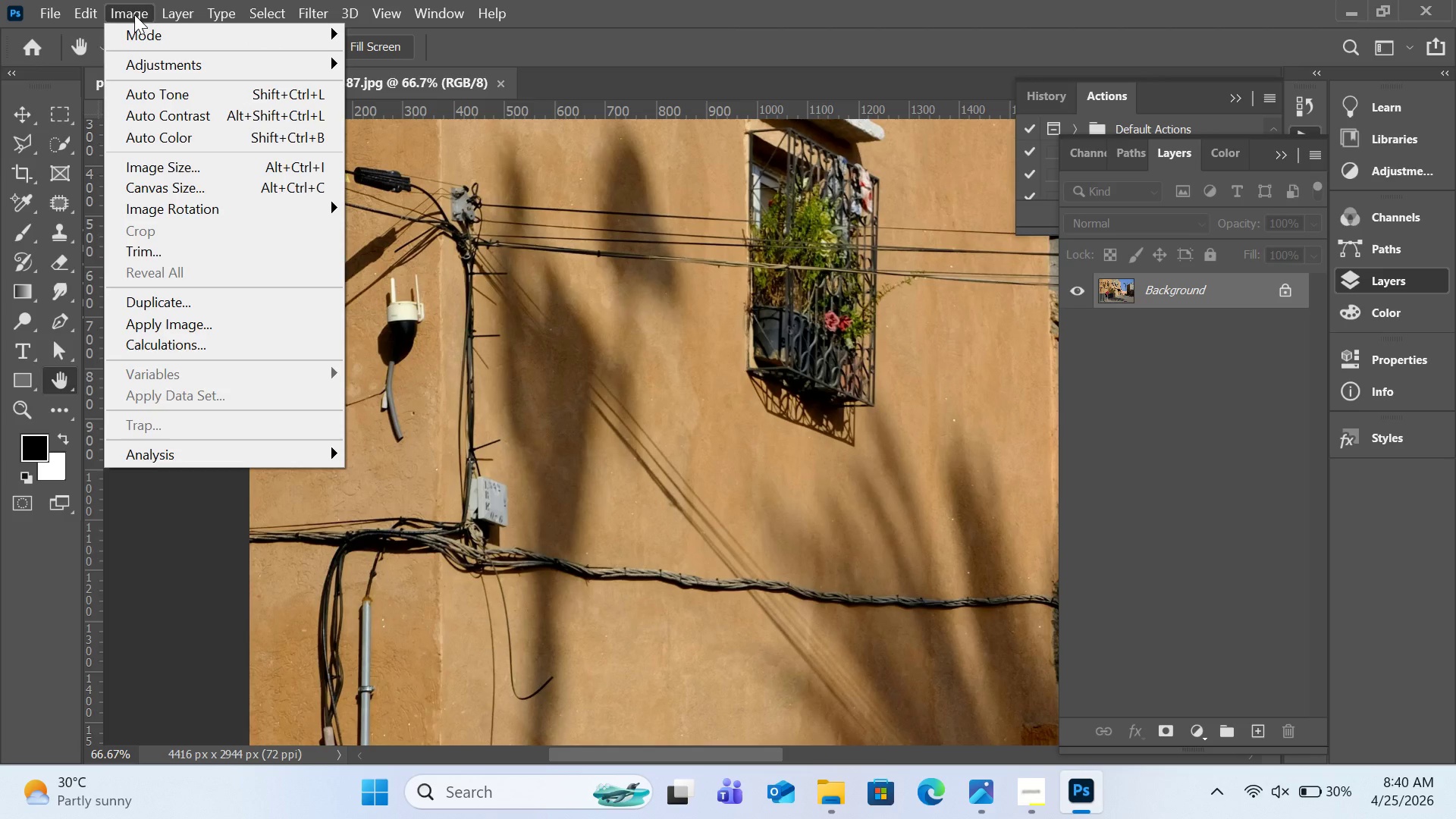 
mouse_move([154, 14])
 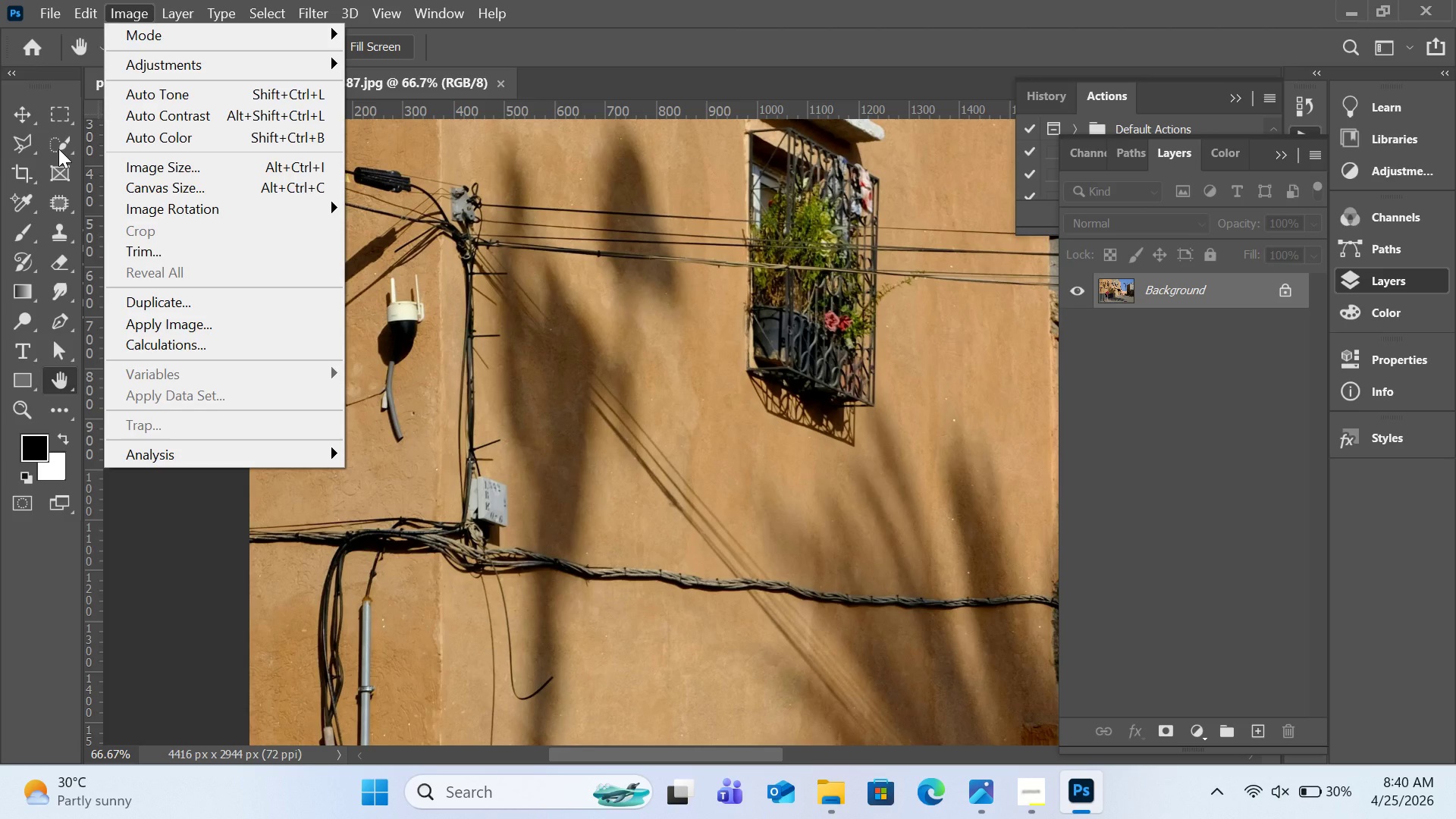 
wait(6.05)
 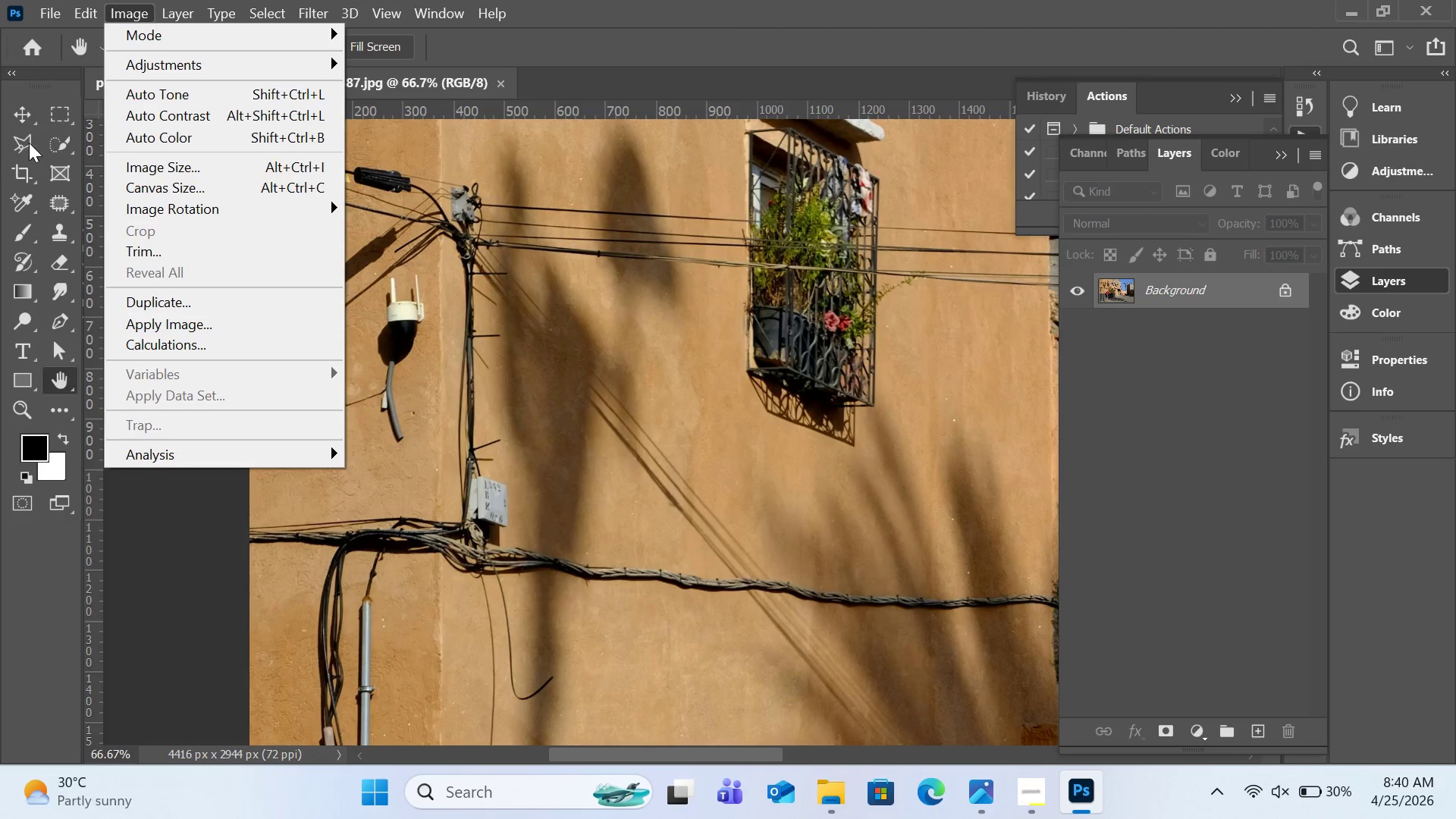 
left_click([25, 152])
 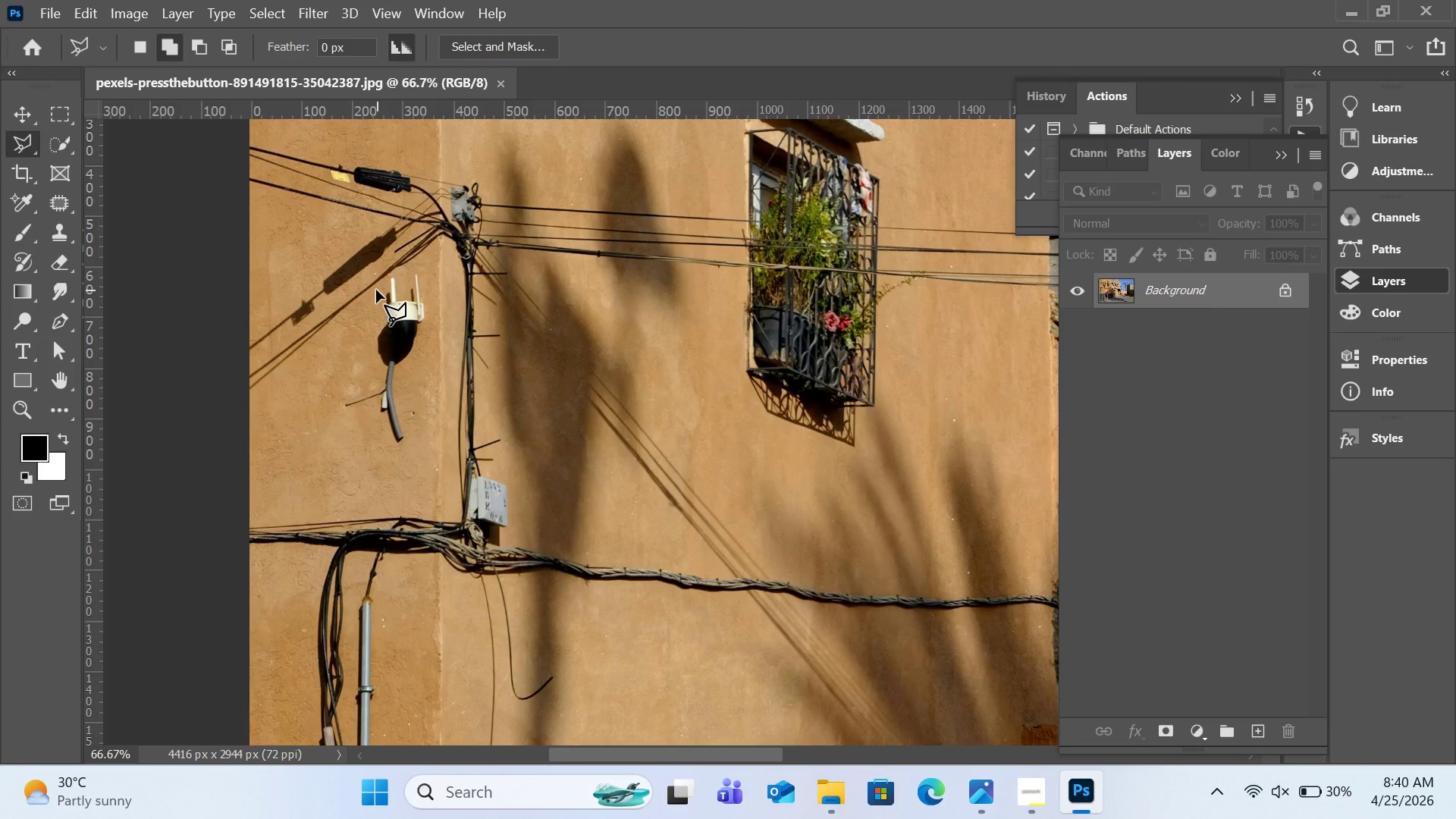 
key(Control+Equal)
 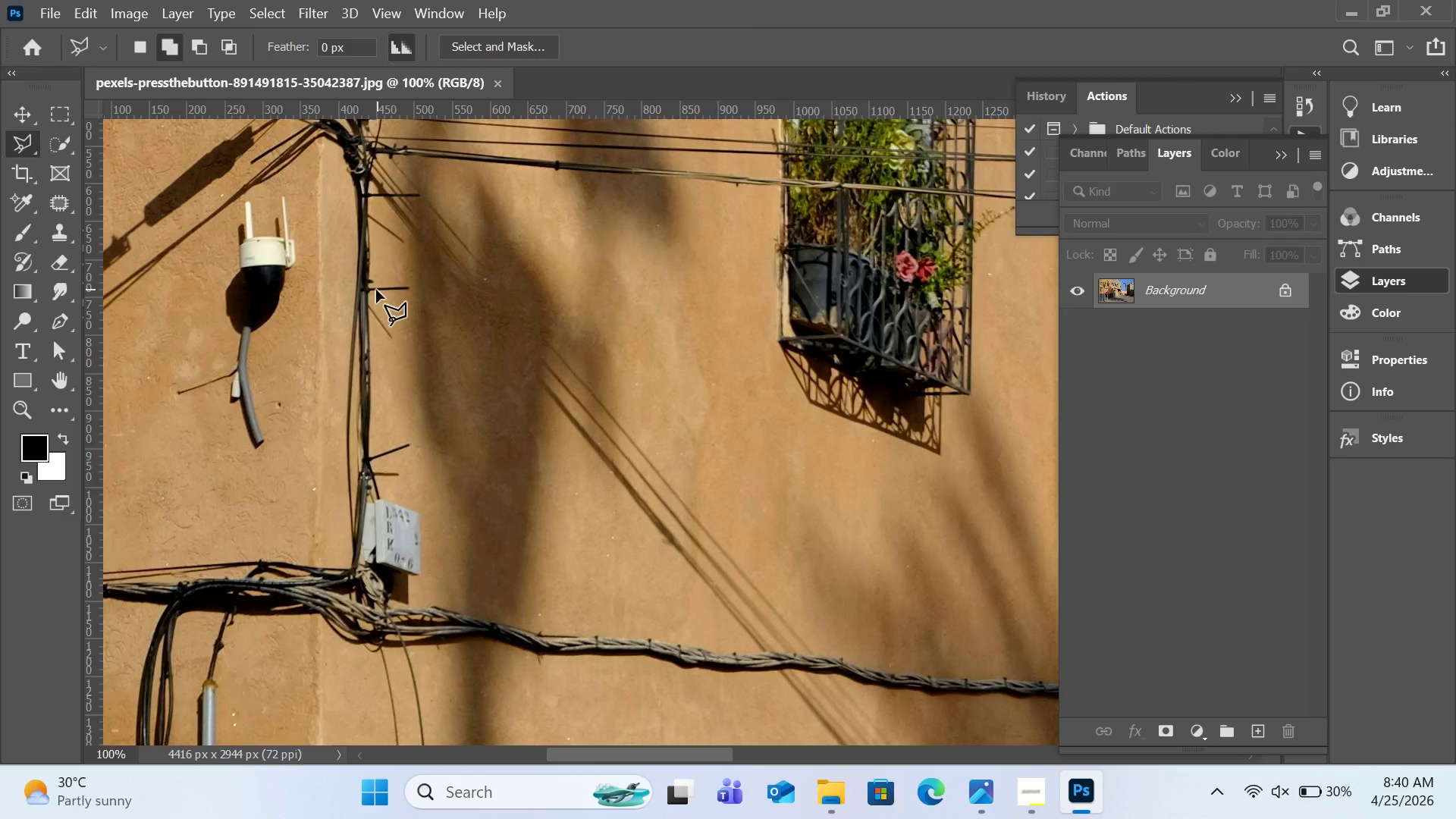 
key(H)
 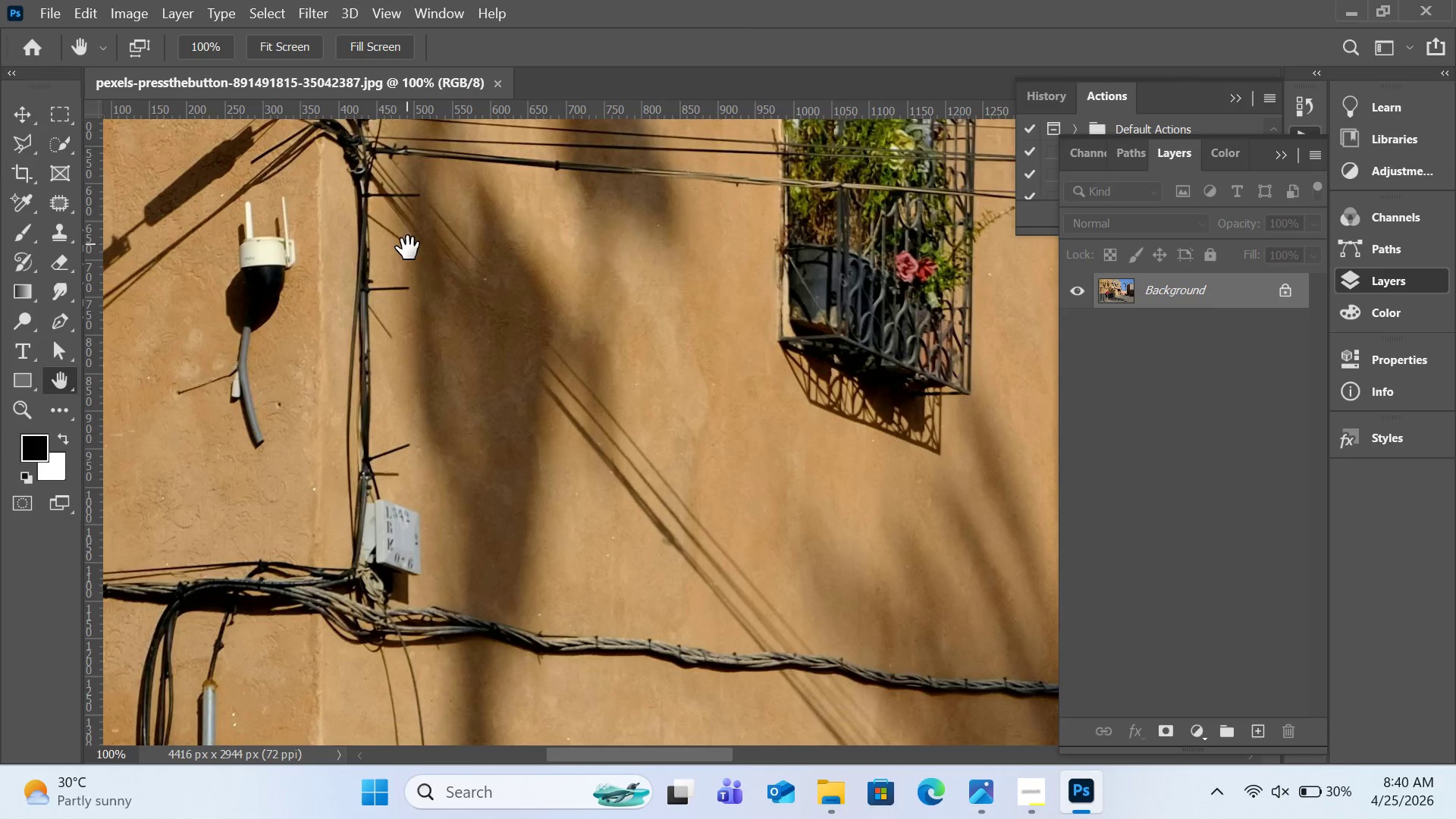 
left_click_drag(start_coordinate=[407, 244], to_coordinate=[664, 450])
 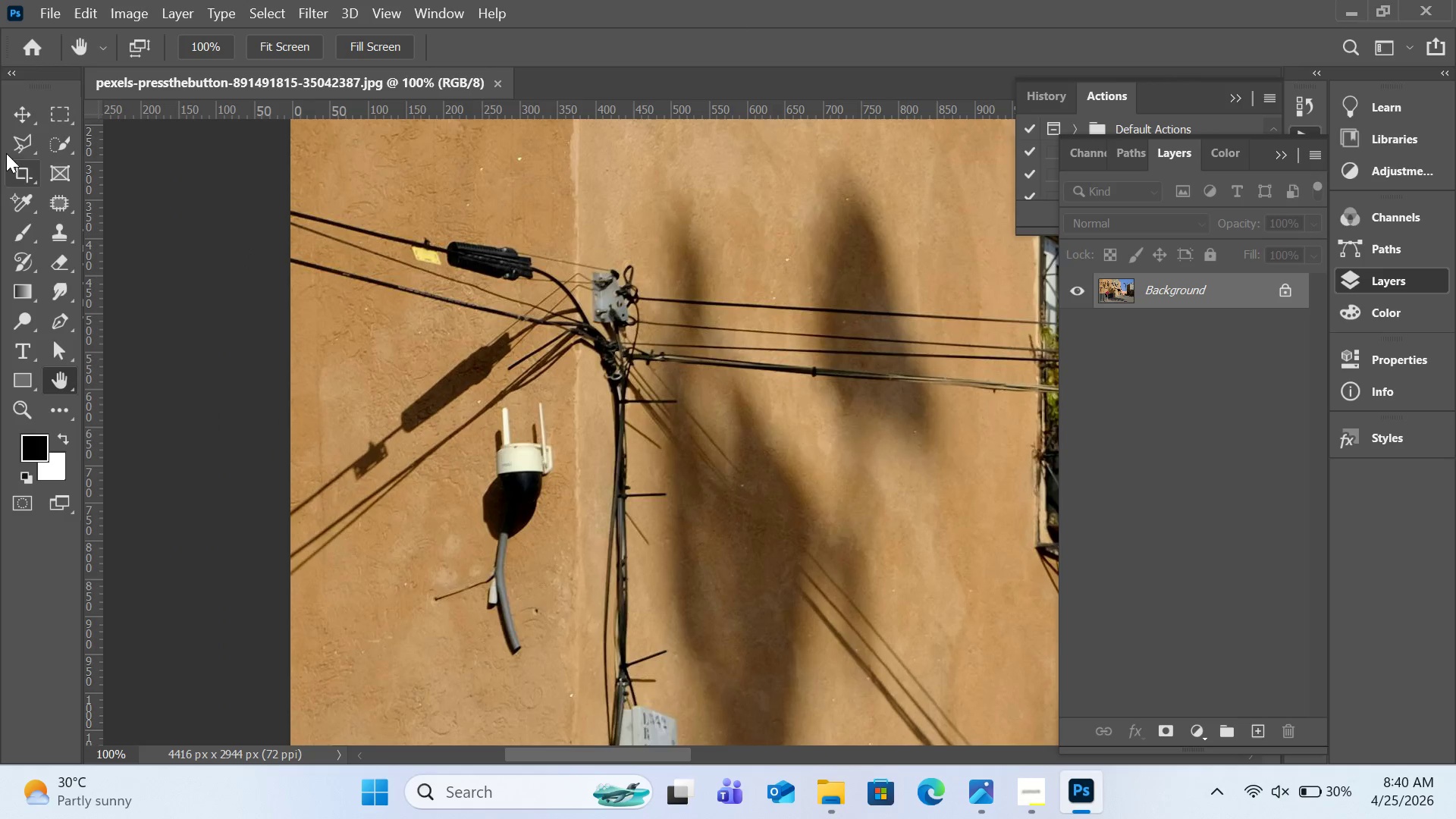 
left_click_drag(start_coordinate=[14, 144], to_coordinate=[14, 148])
 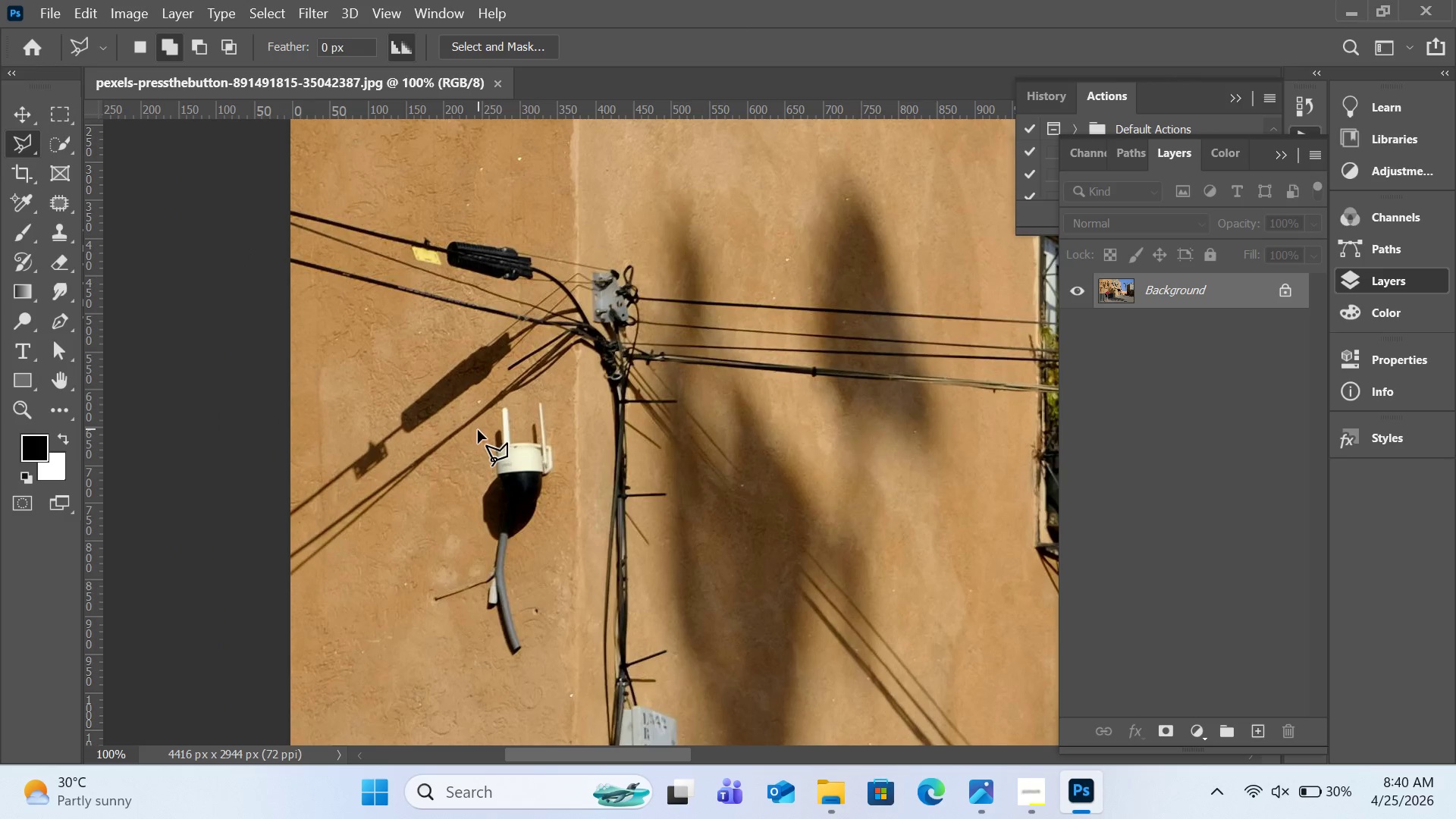 
left_click([477, 434])
 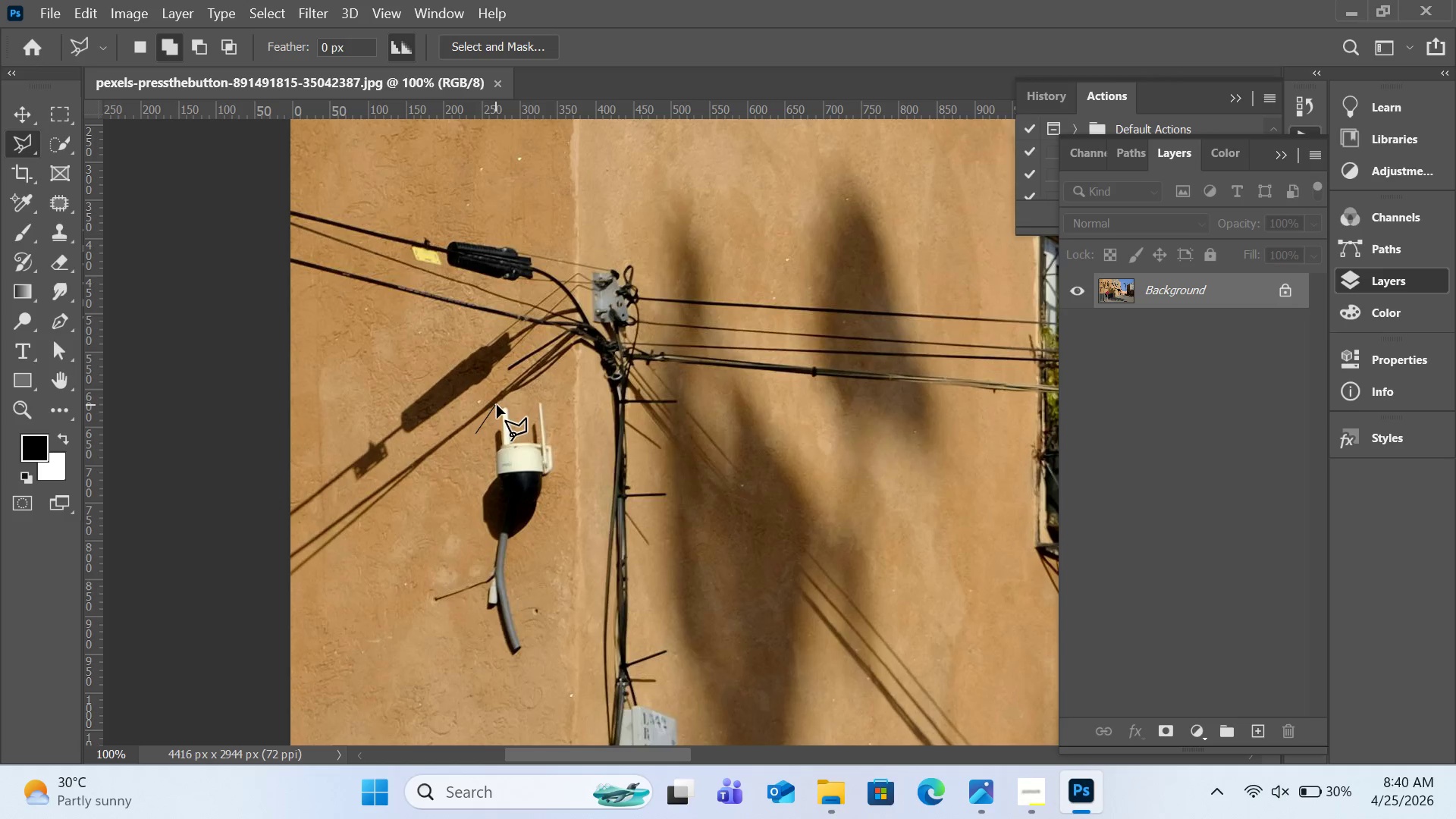 
left_click([501, 405])
 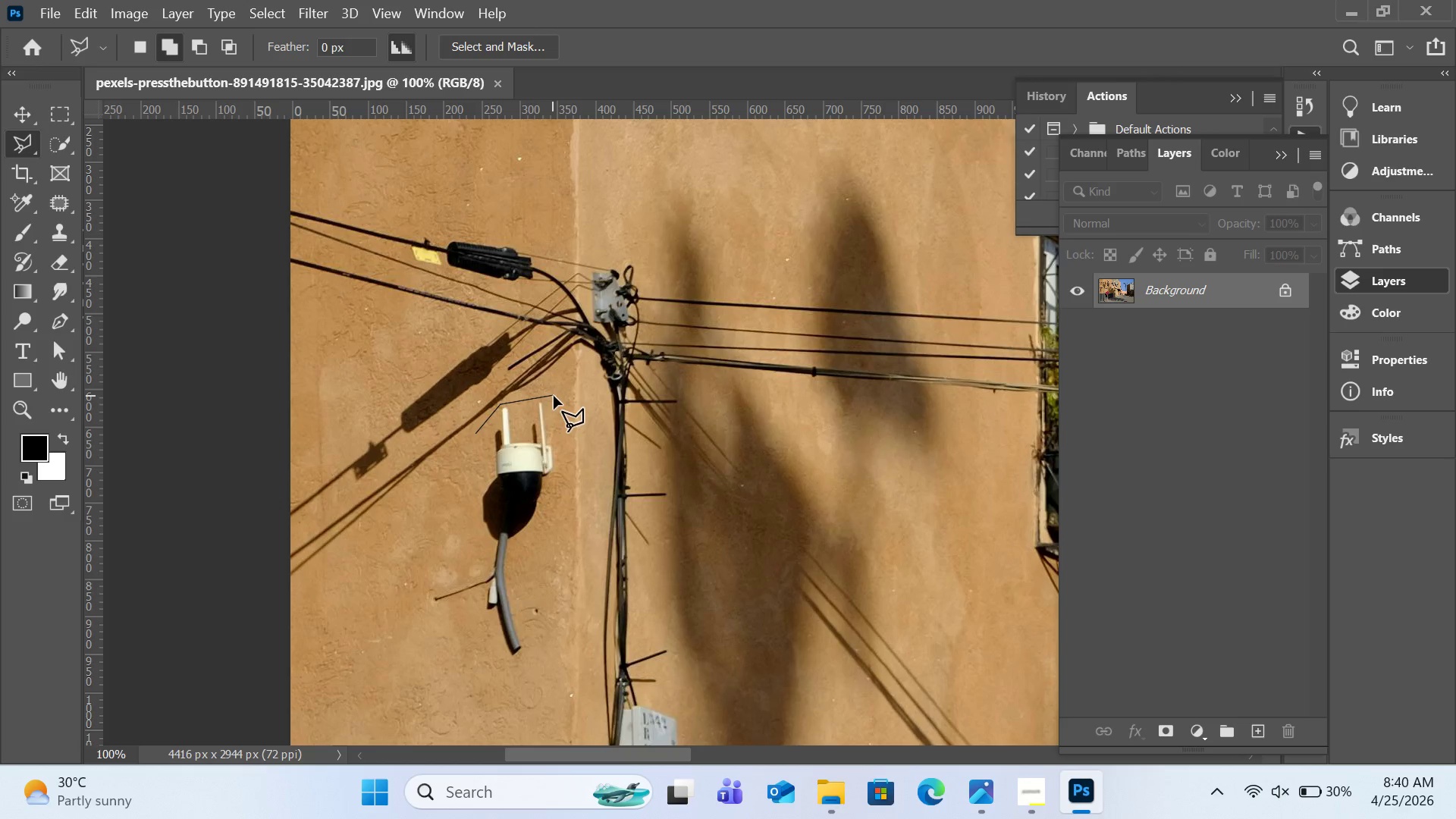 
left_click([554, 396])
 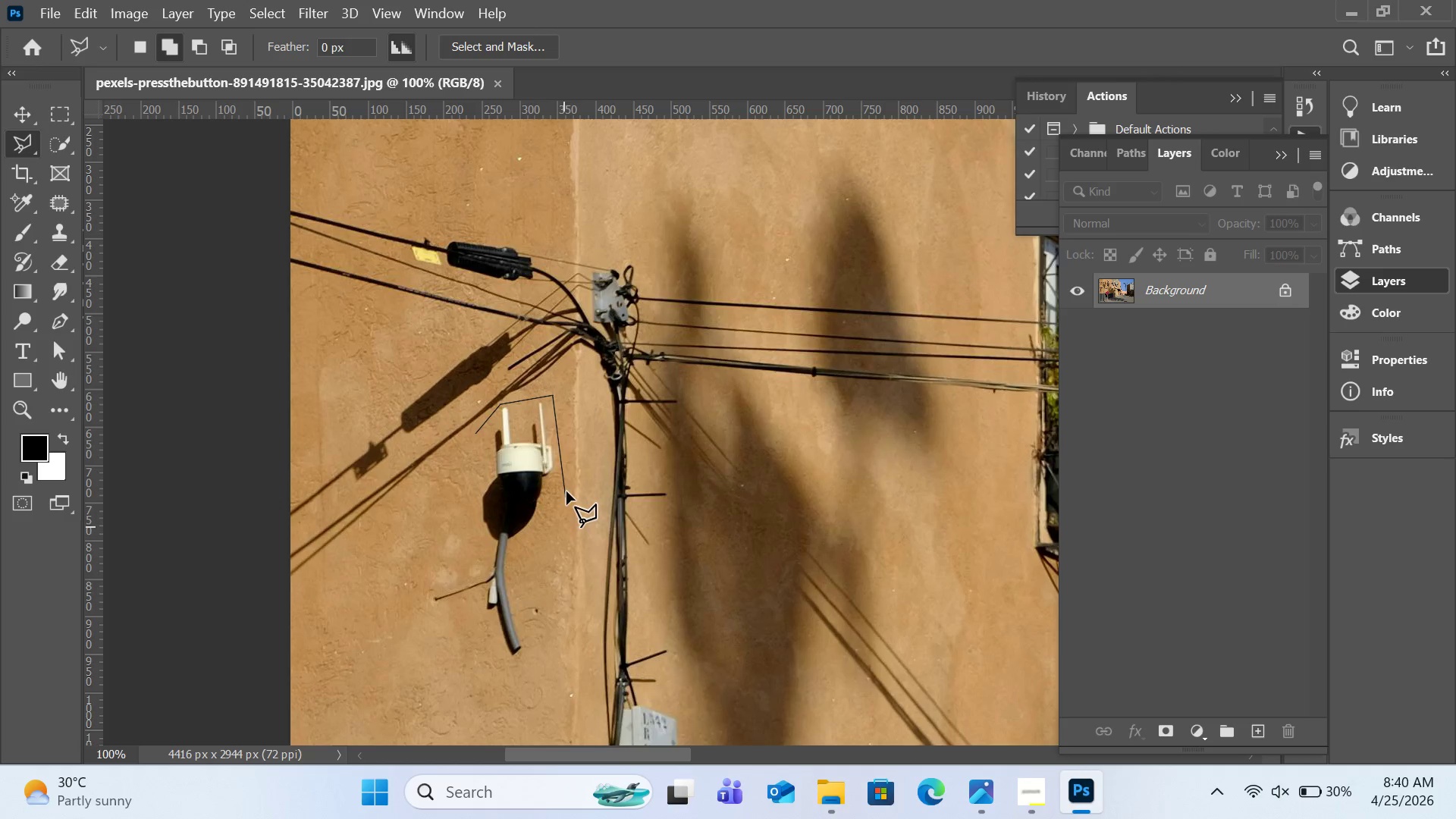 
left_click([571, 479])
 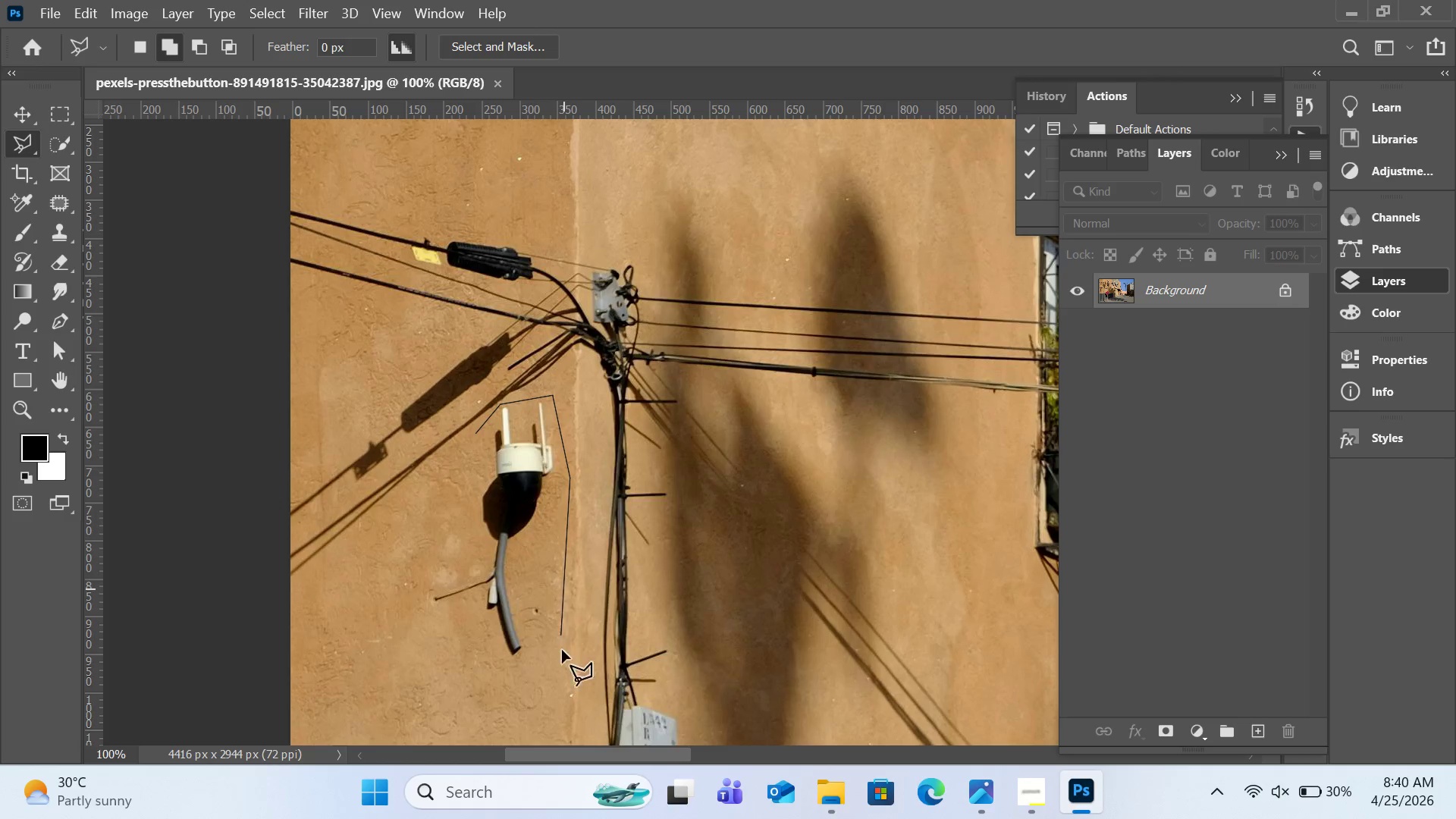 
left_click([558, 673])
 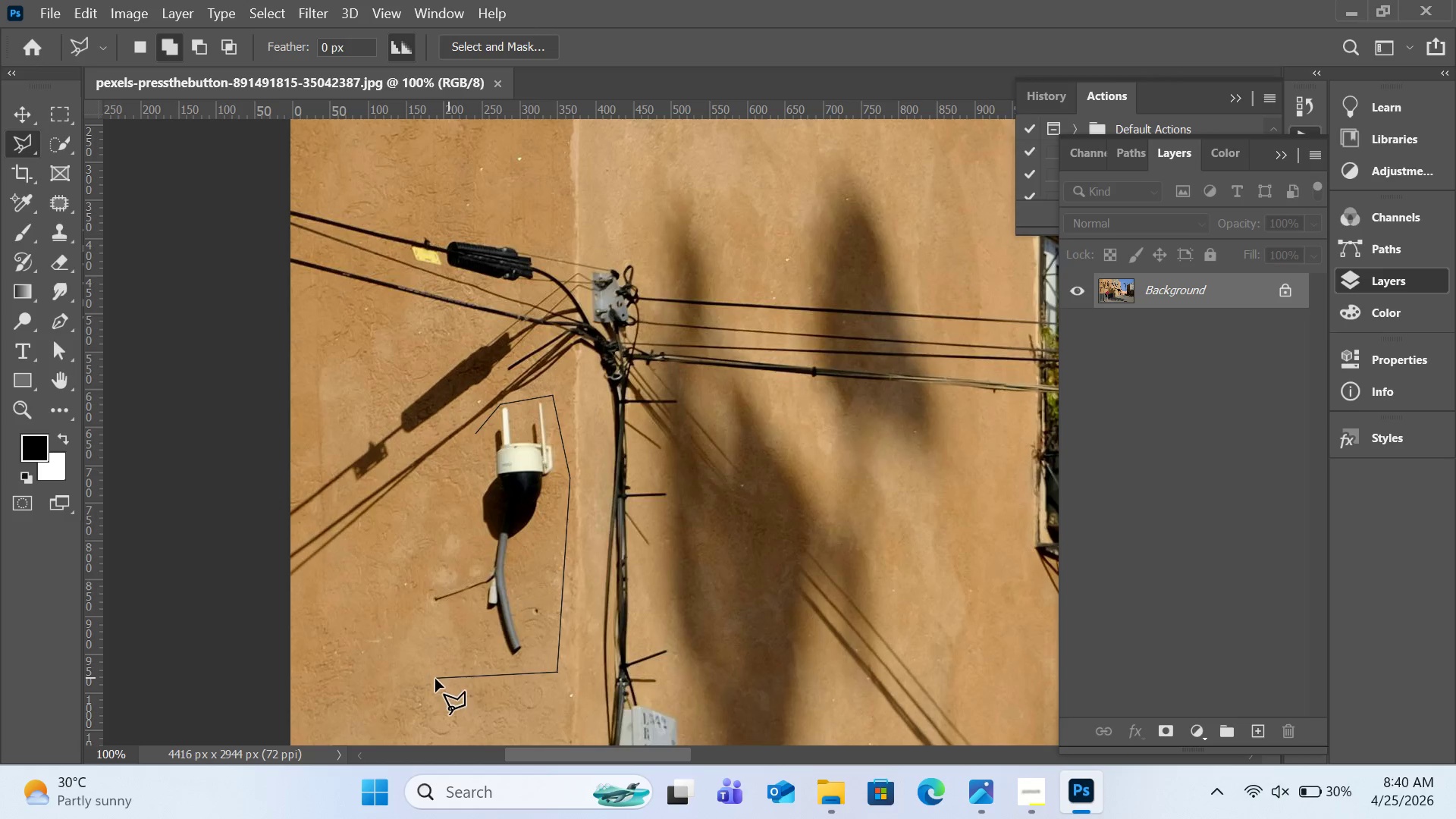 
left_click([428, 679])
 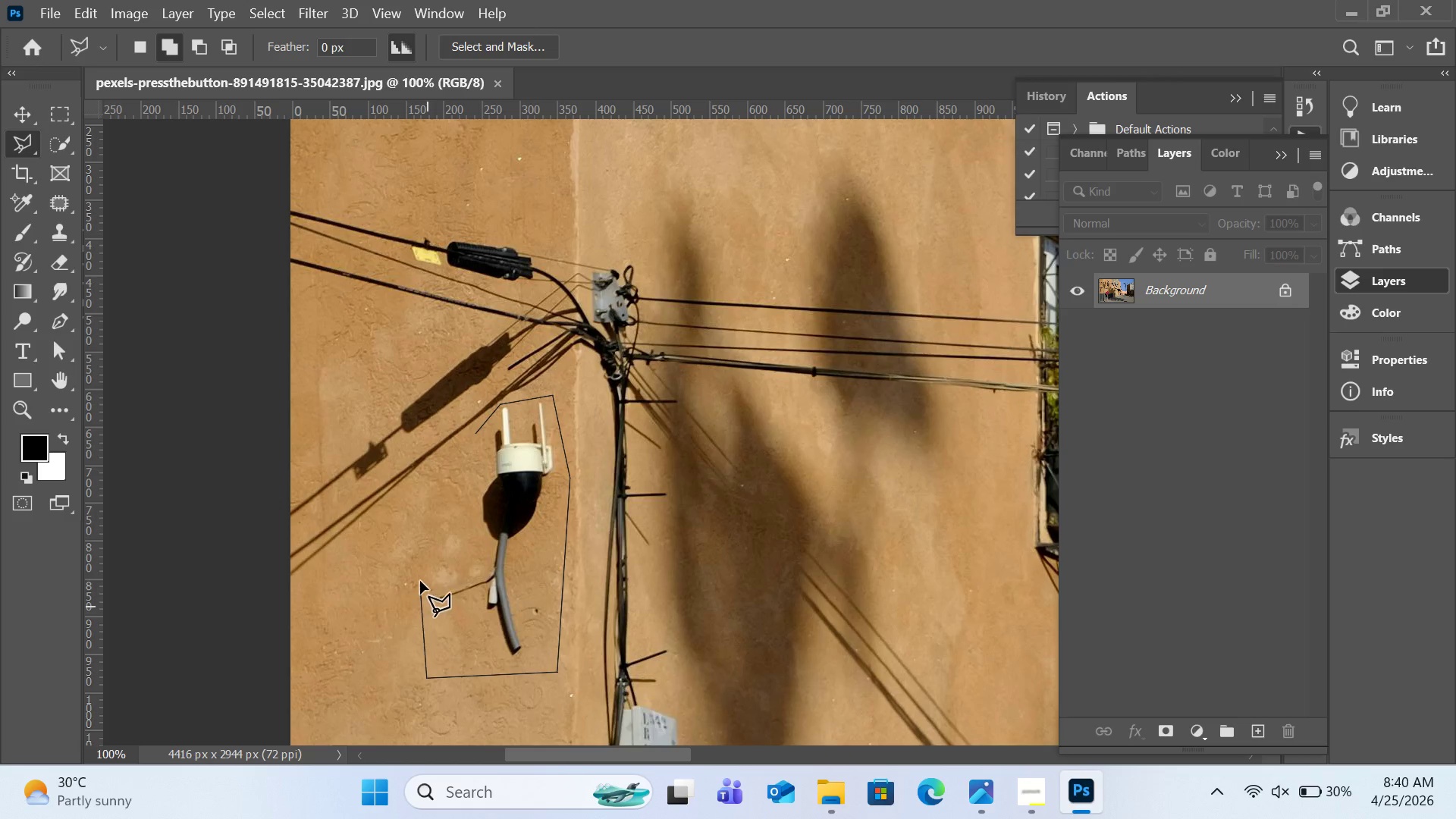 
left_click([420, 576])
 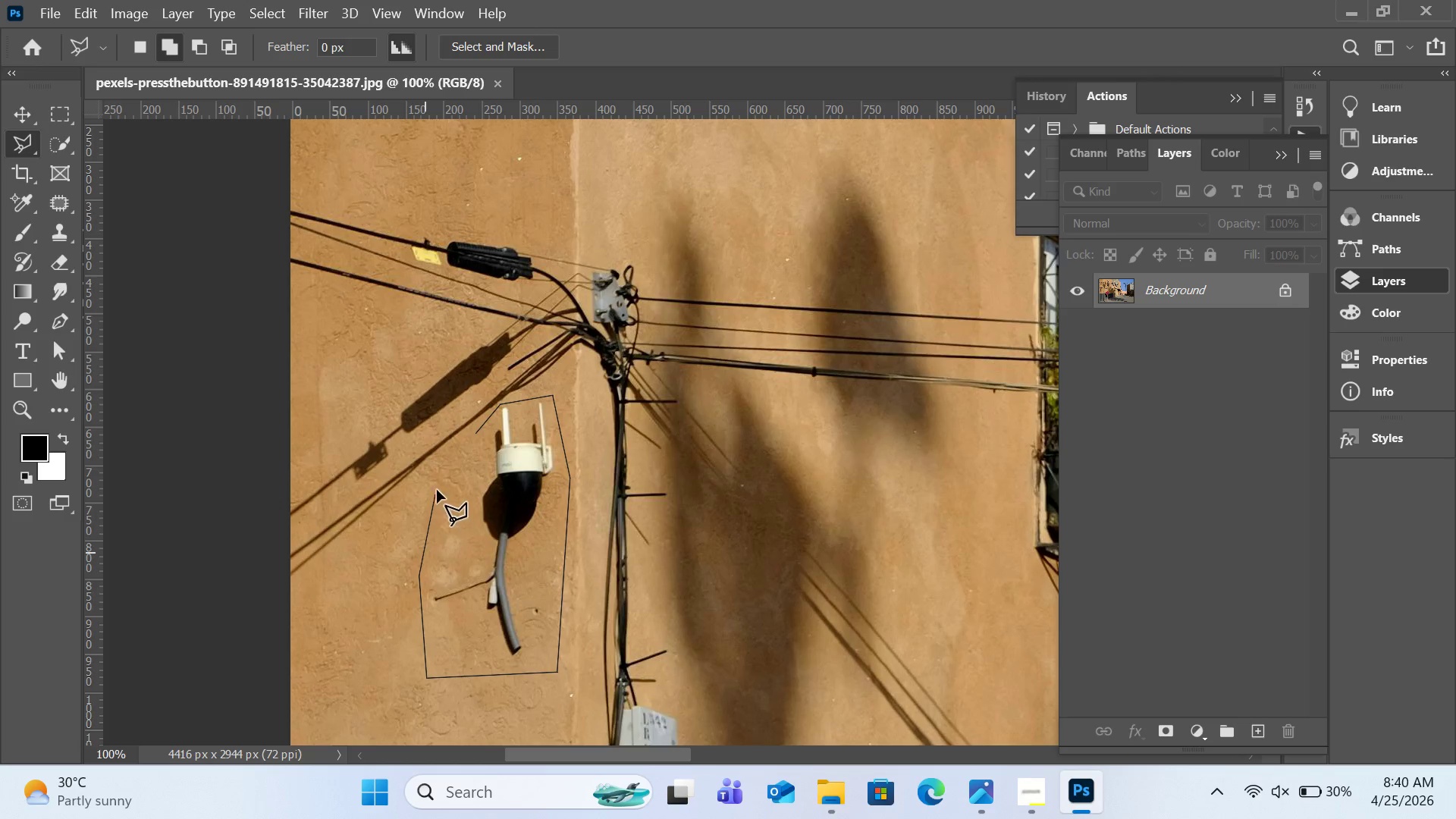 
left_click([453, 471])
 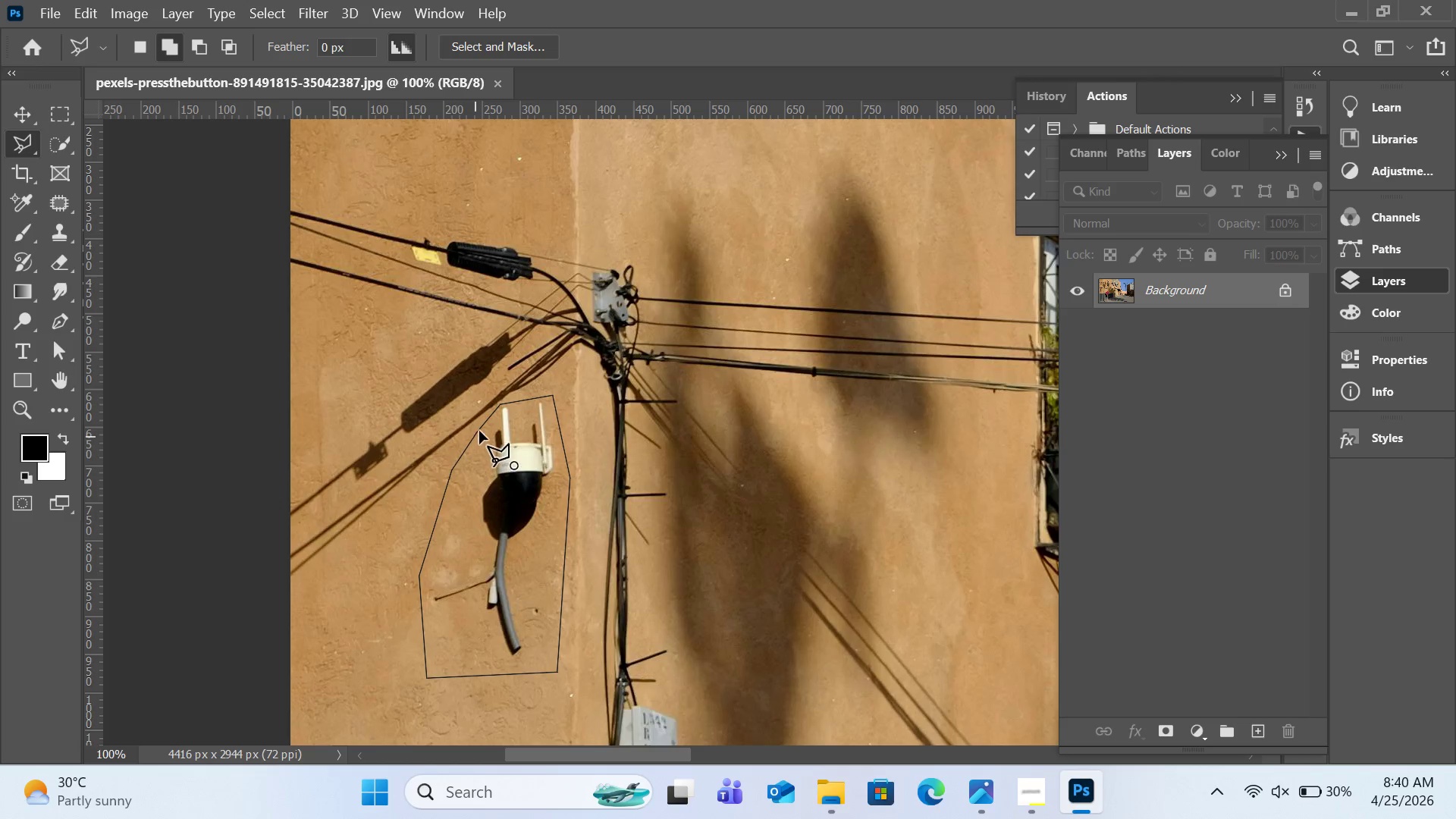 
left_click([480, 428])
 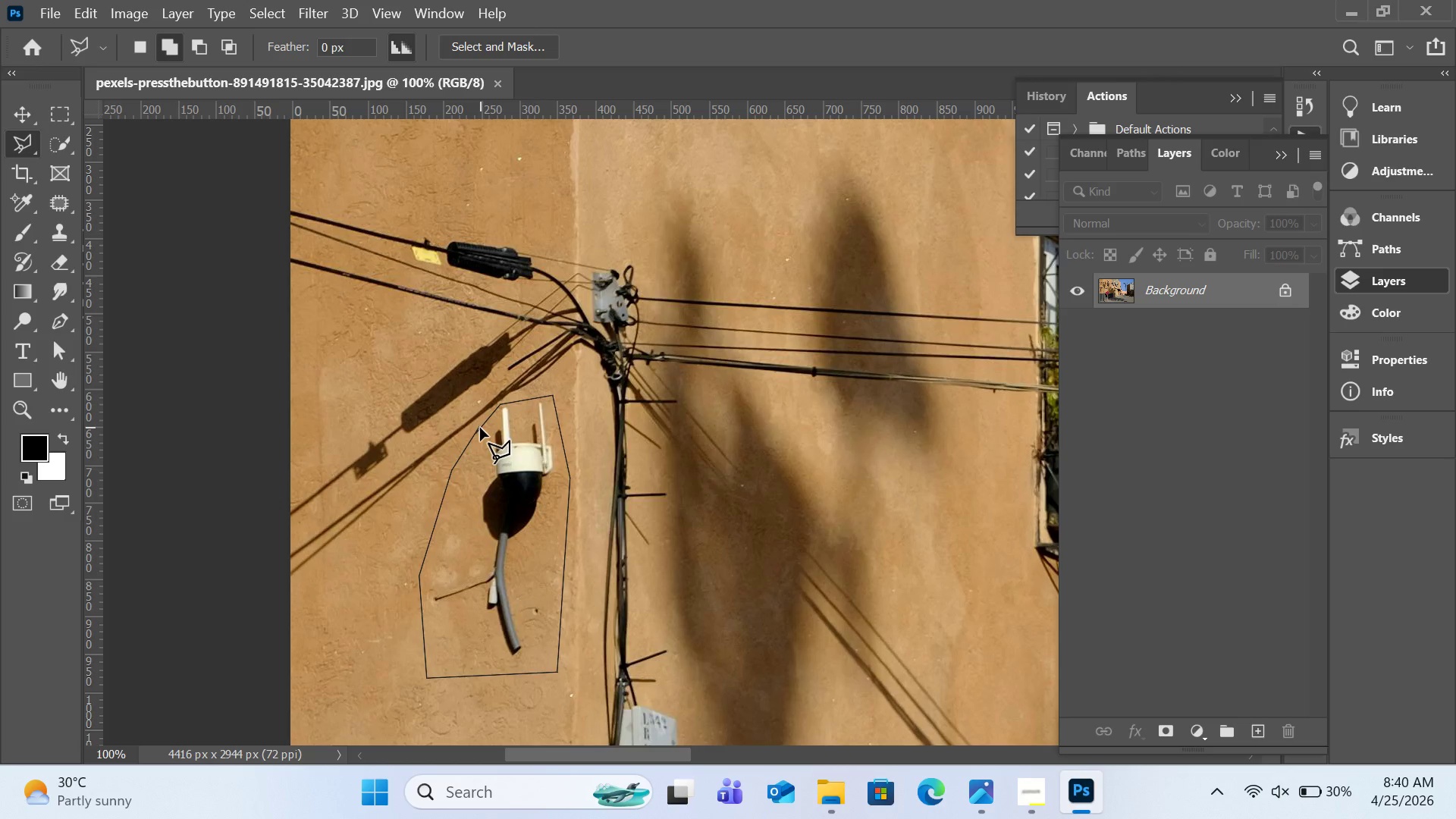 
left_click([480, 428])
 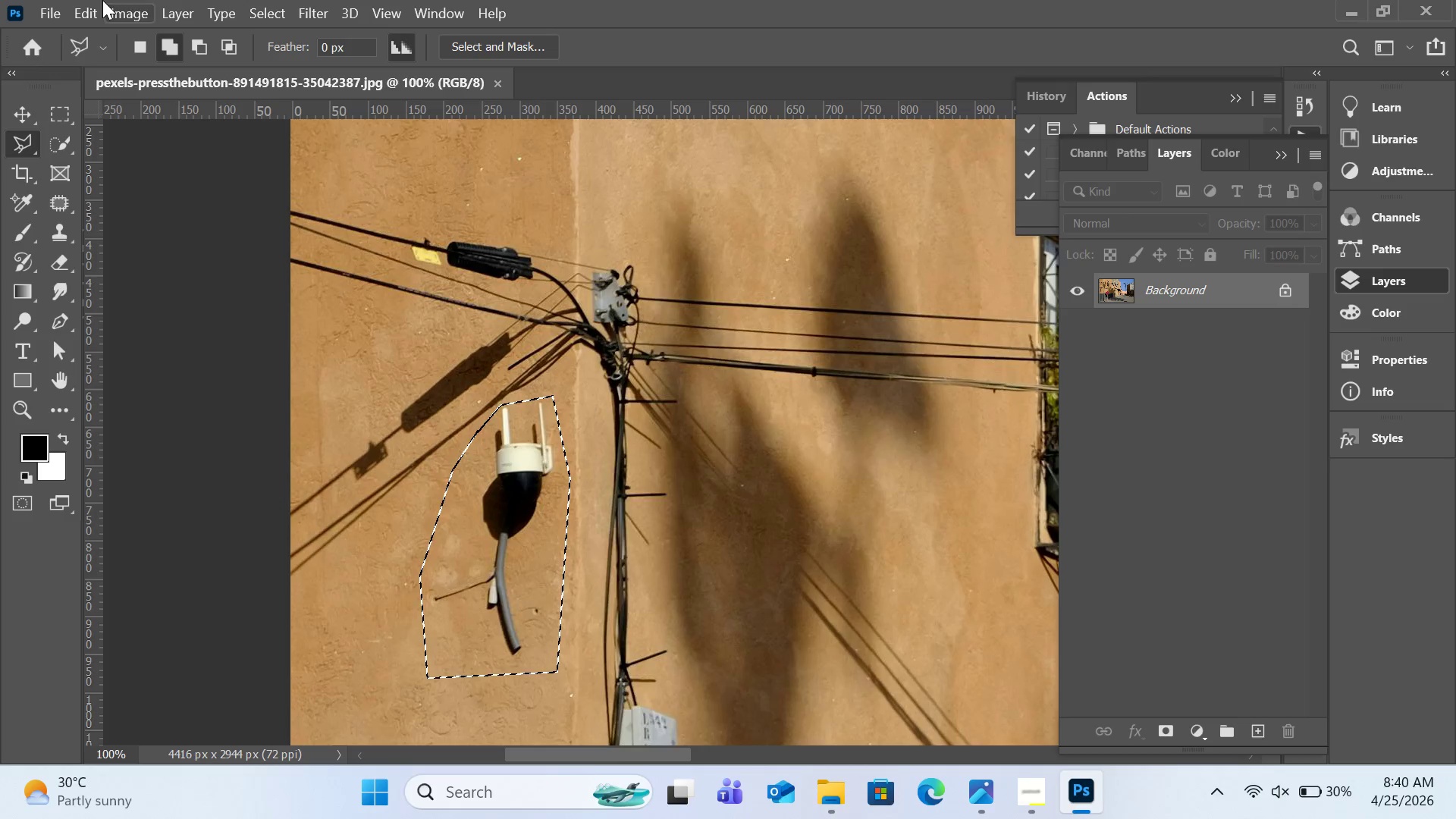 
left_click([93, 10])
 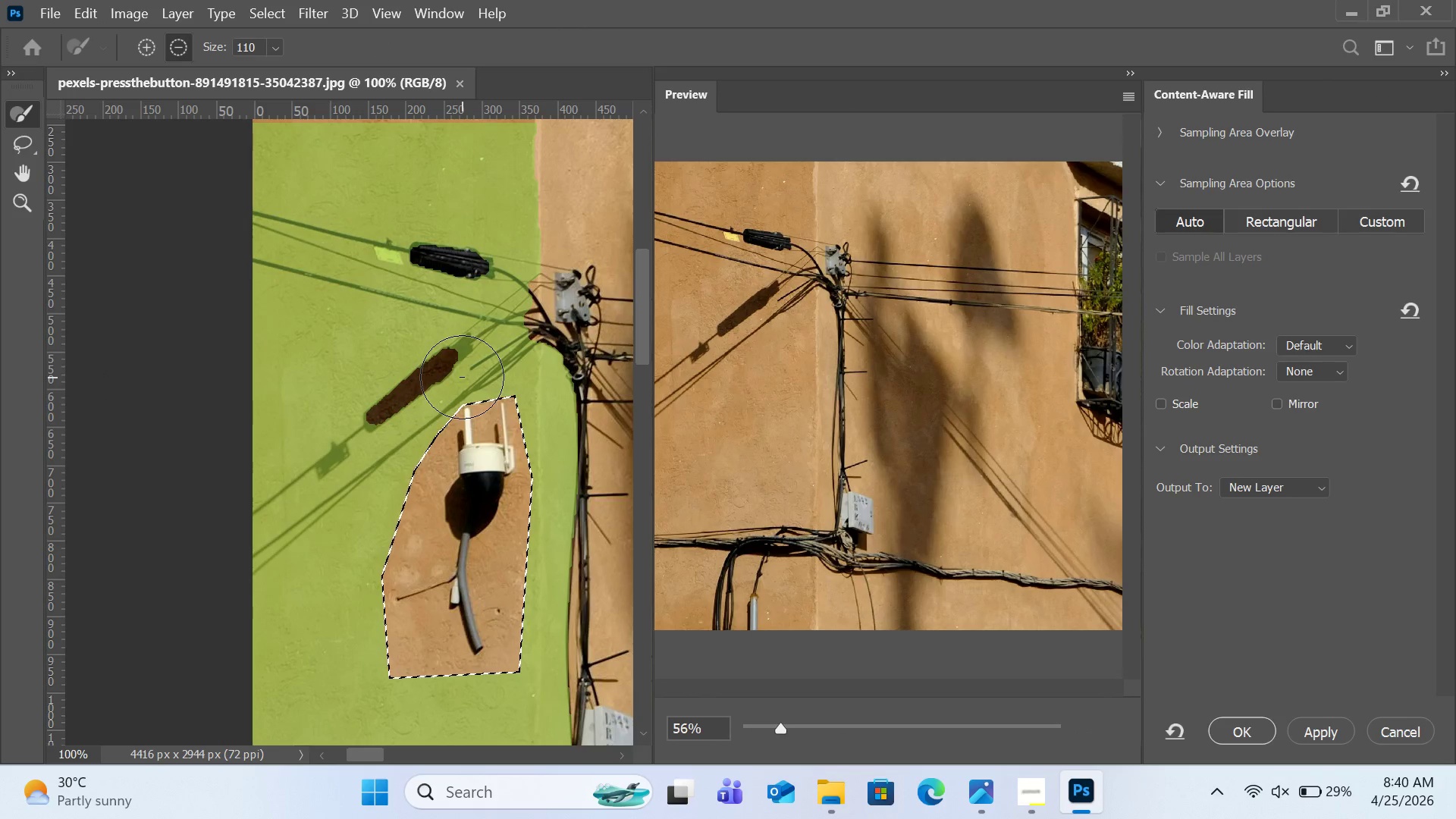 
wait(9.91)
 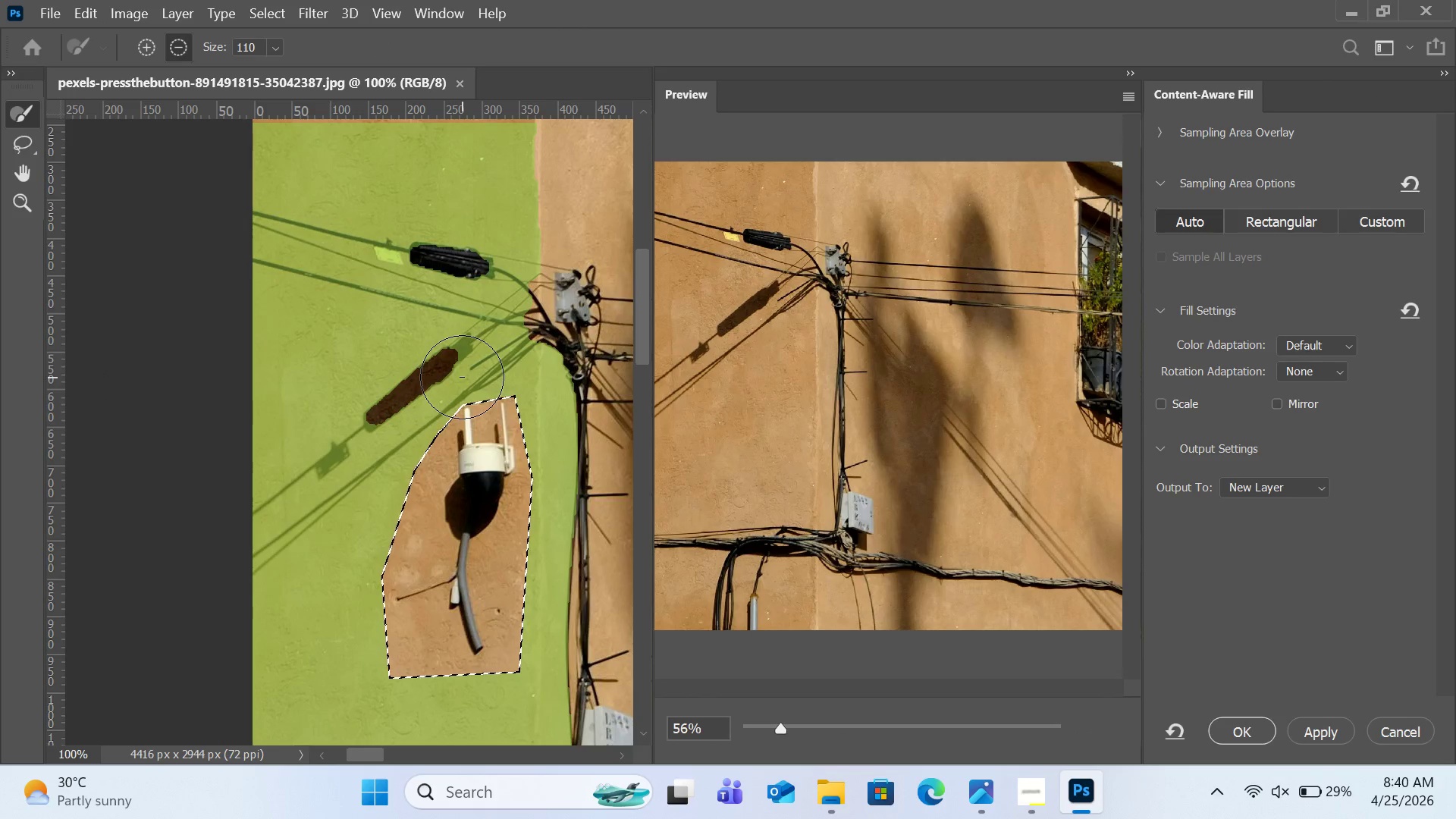 
left_click([1261, 729])
 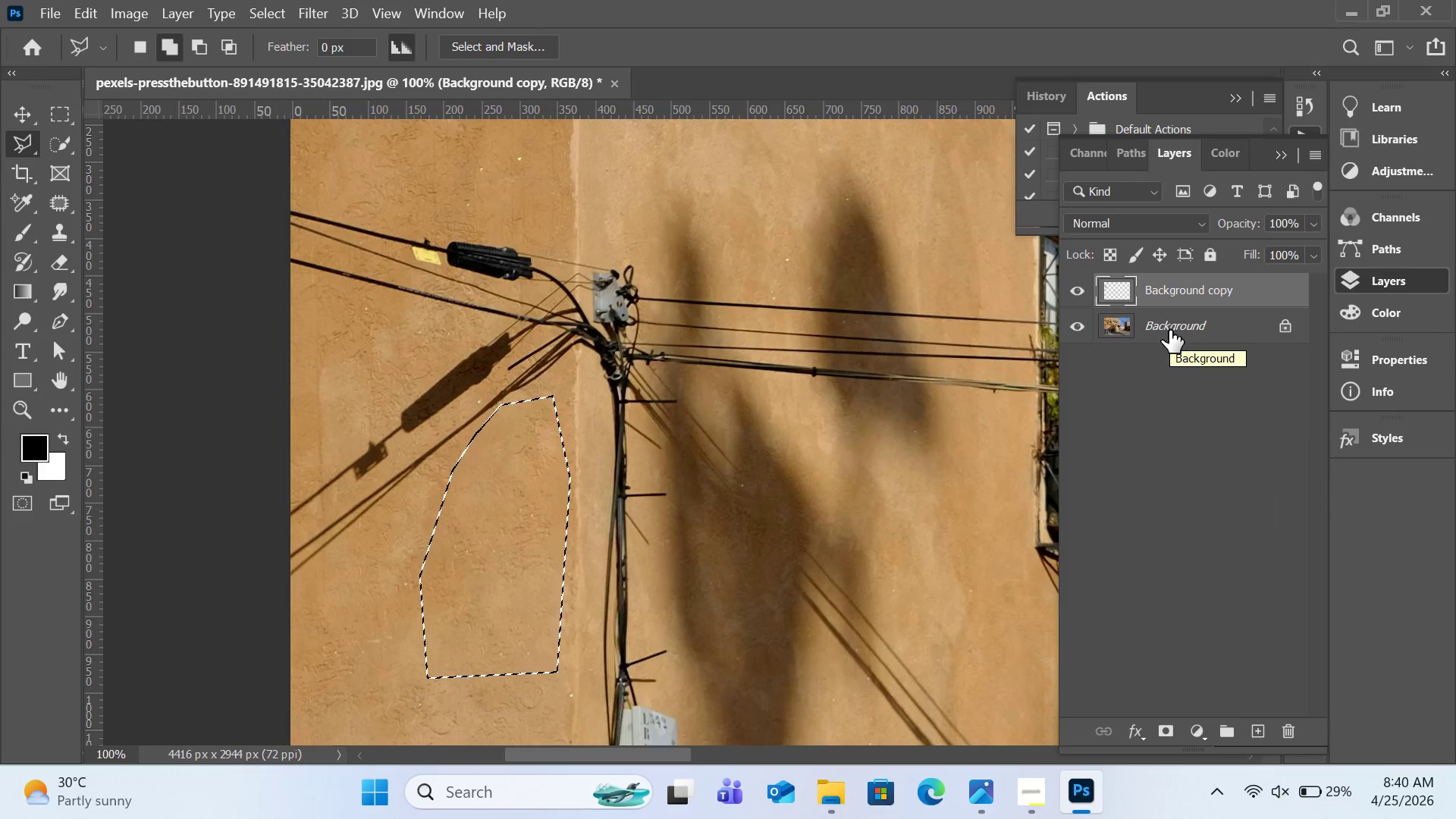 
double_click([1183, 287])
 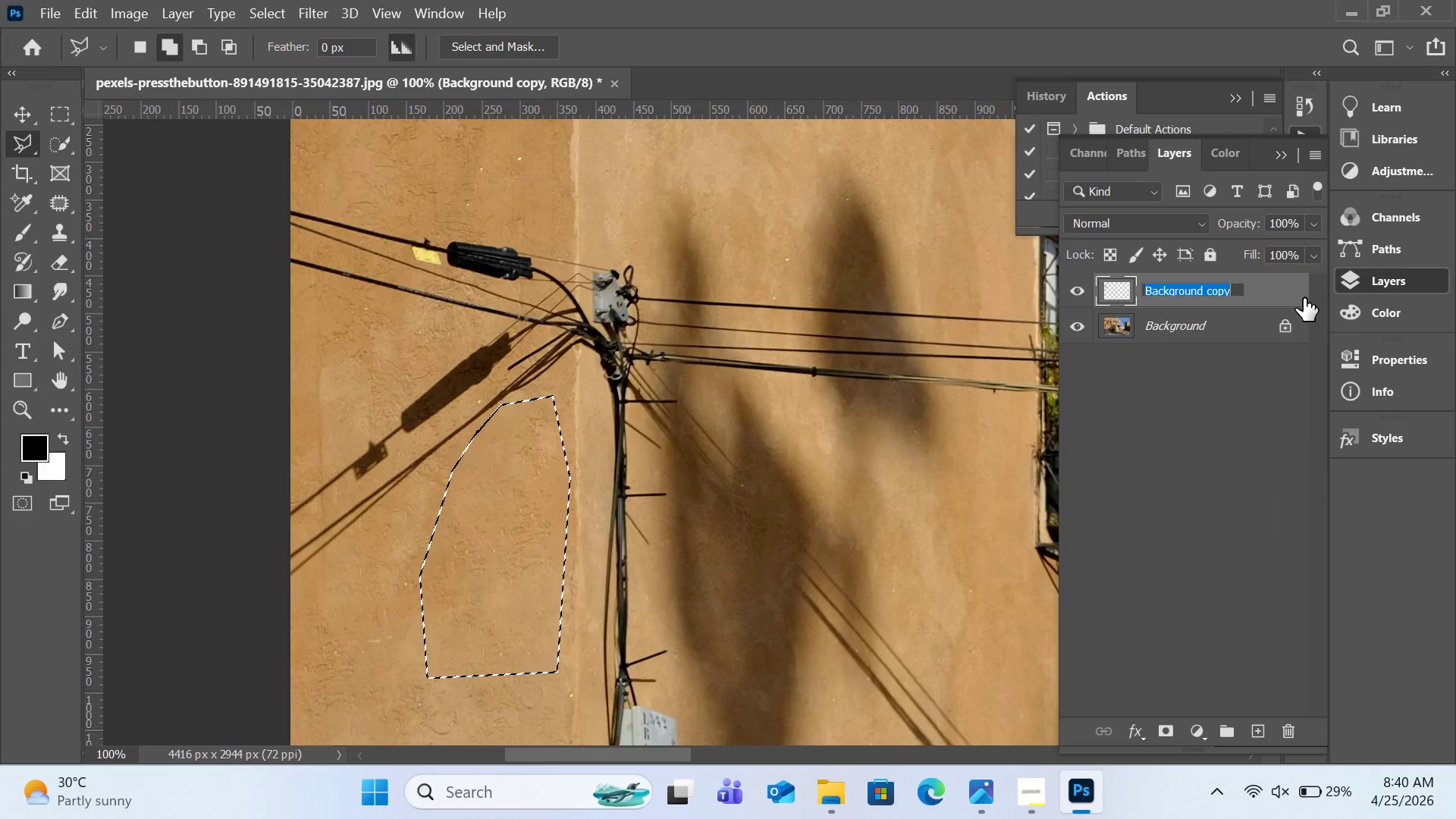 
type(Camera revoced)
key(Backspace)
key(Backspace)
key(Backspace)
key(Backspace)
key(Backspace)
type(move)
 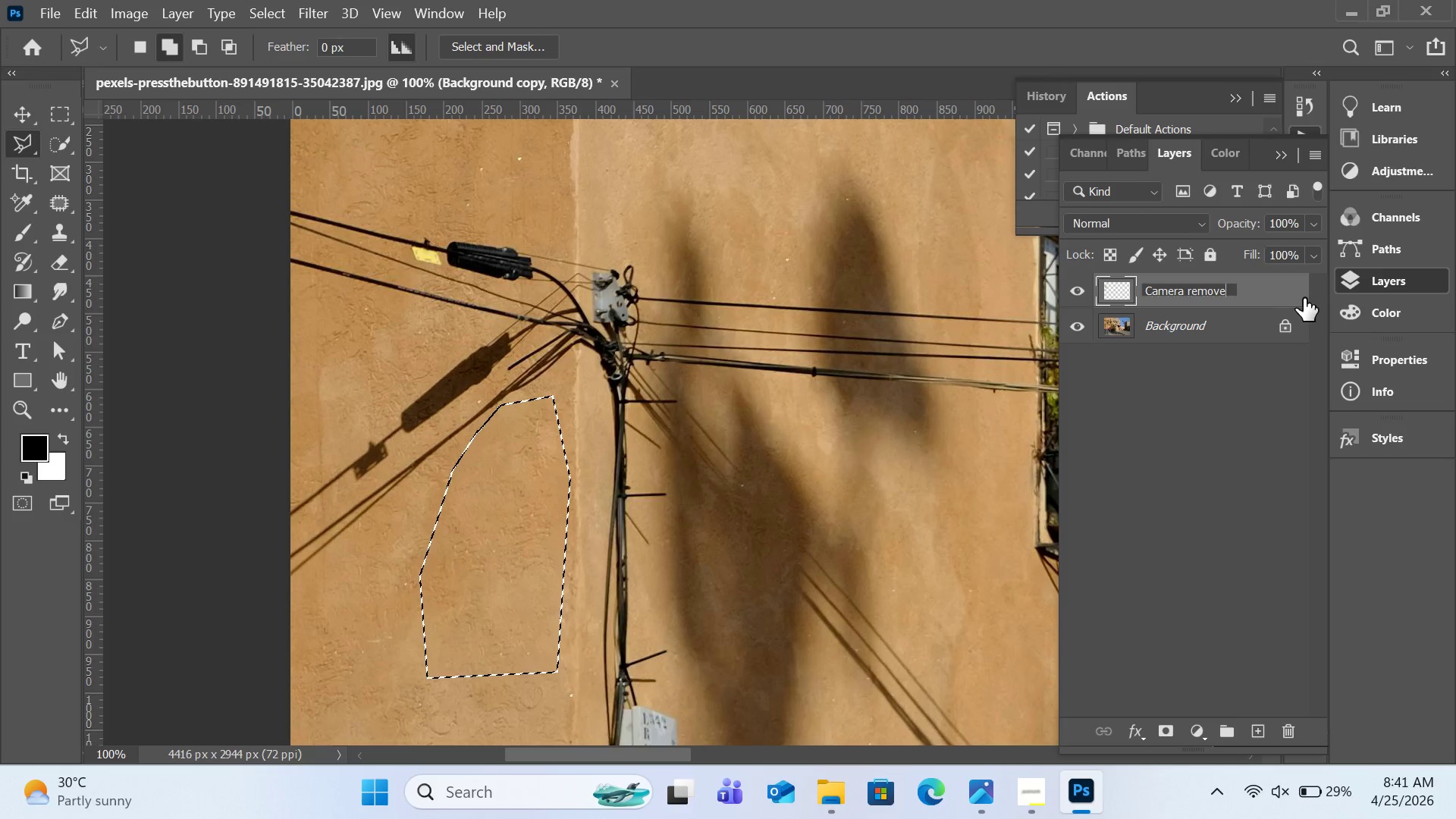 
key(Backspace)
type(al)
 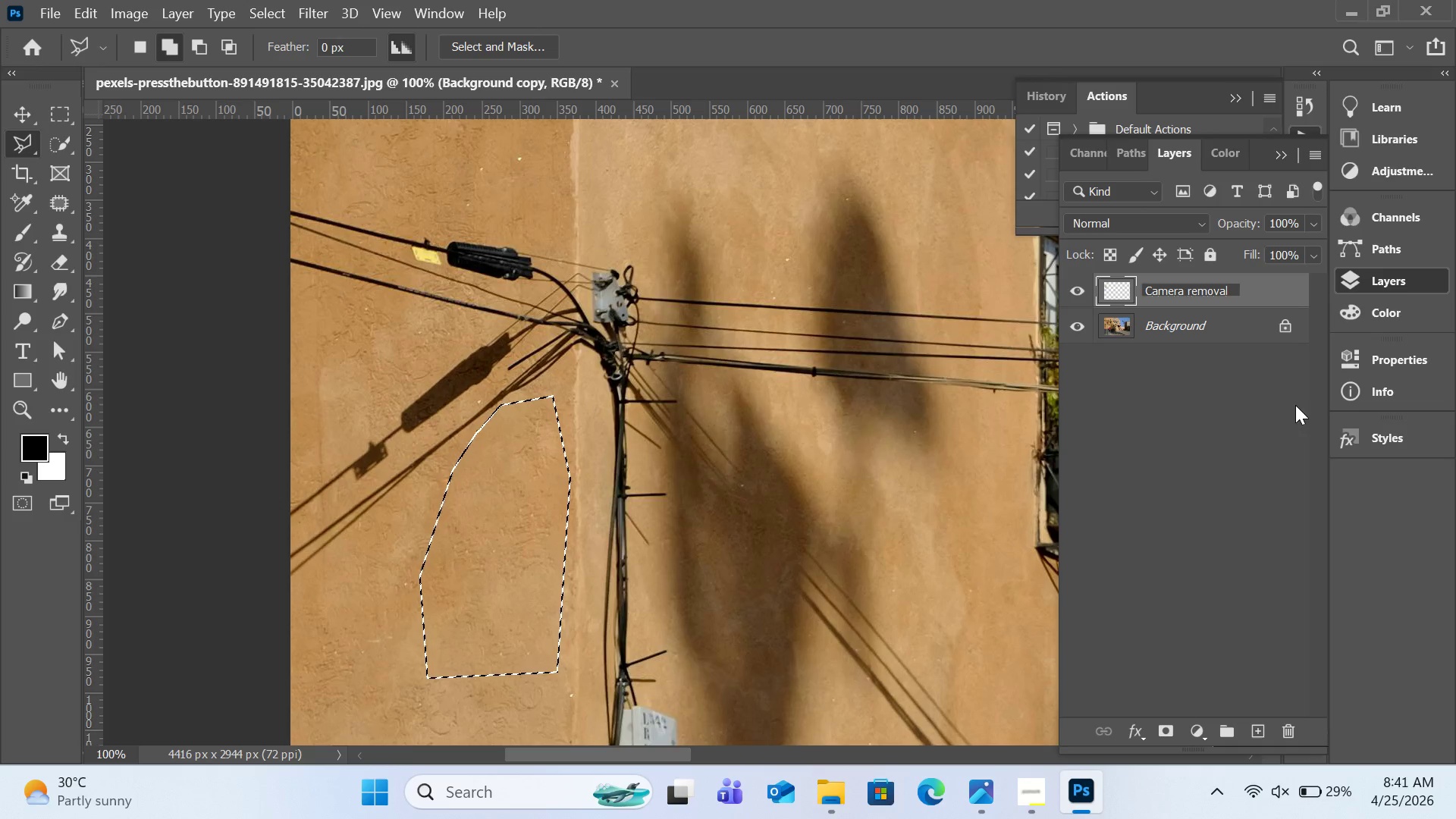 
left_click([1268, 425])
 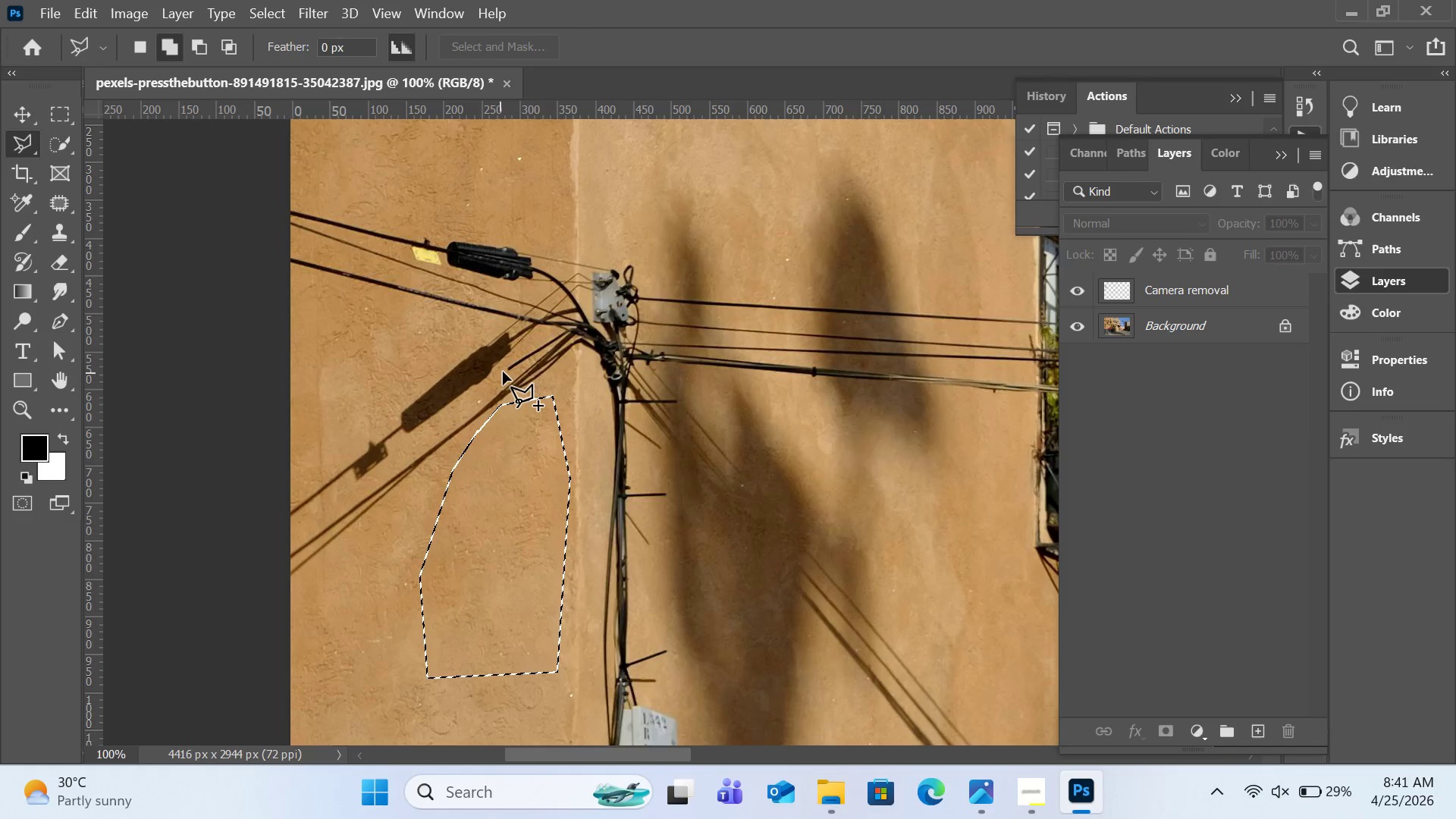 
scroll: coordinate [503, 372], scroll_direction: up, amount: 6.0
 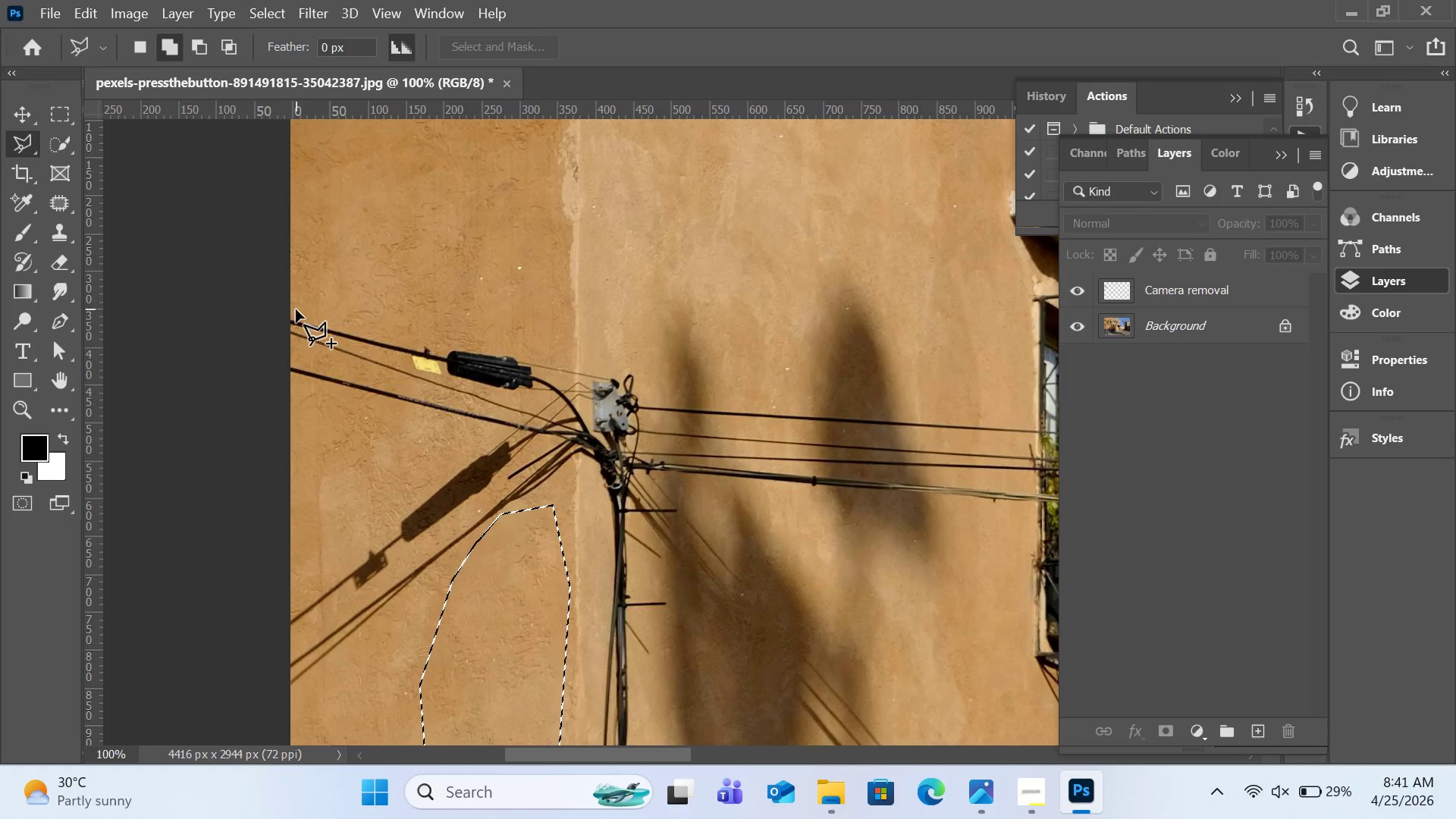 
key(Control+D)
 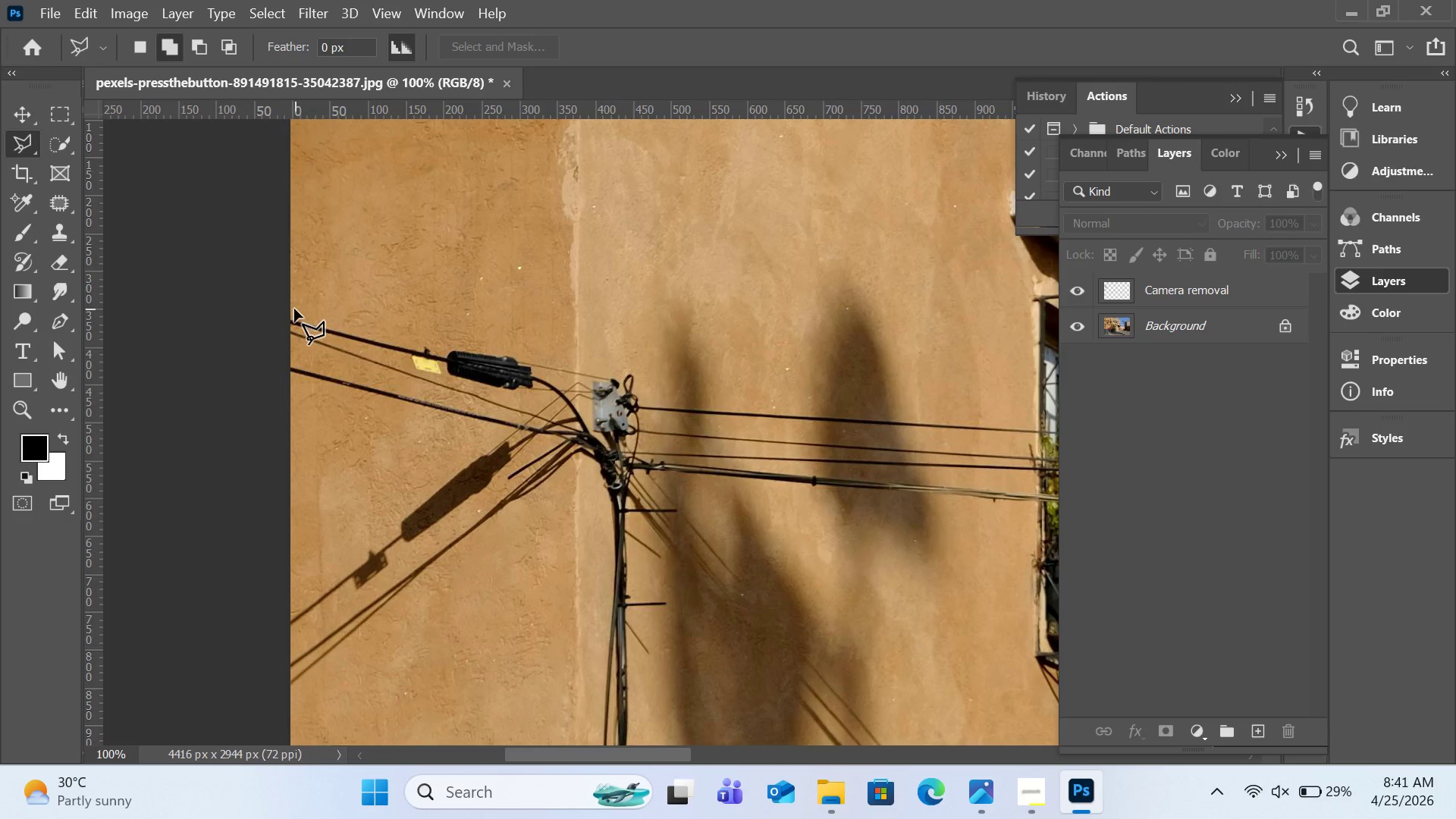 
left_click([294, 309])
 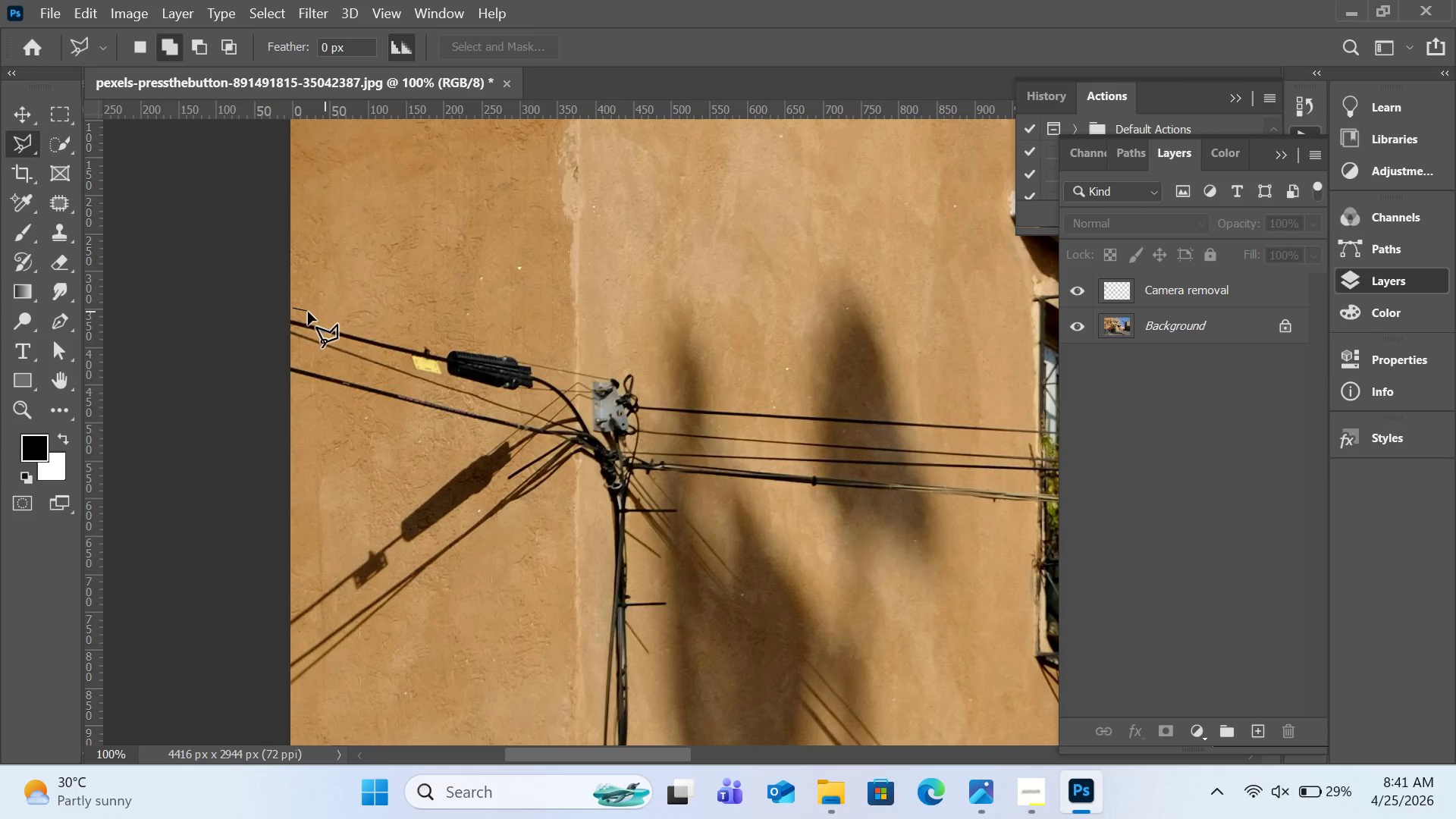 
key(Control+D)
 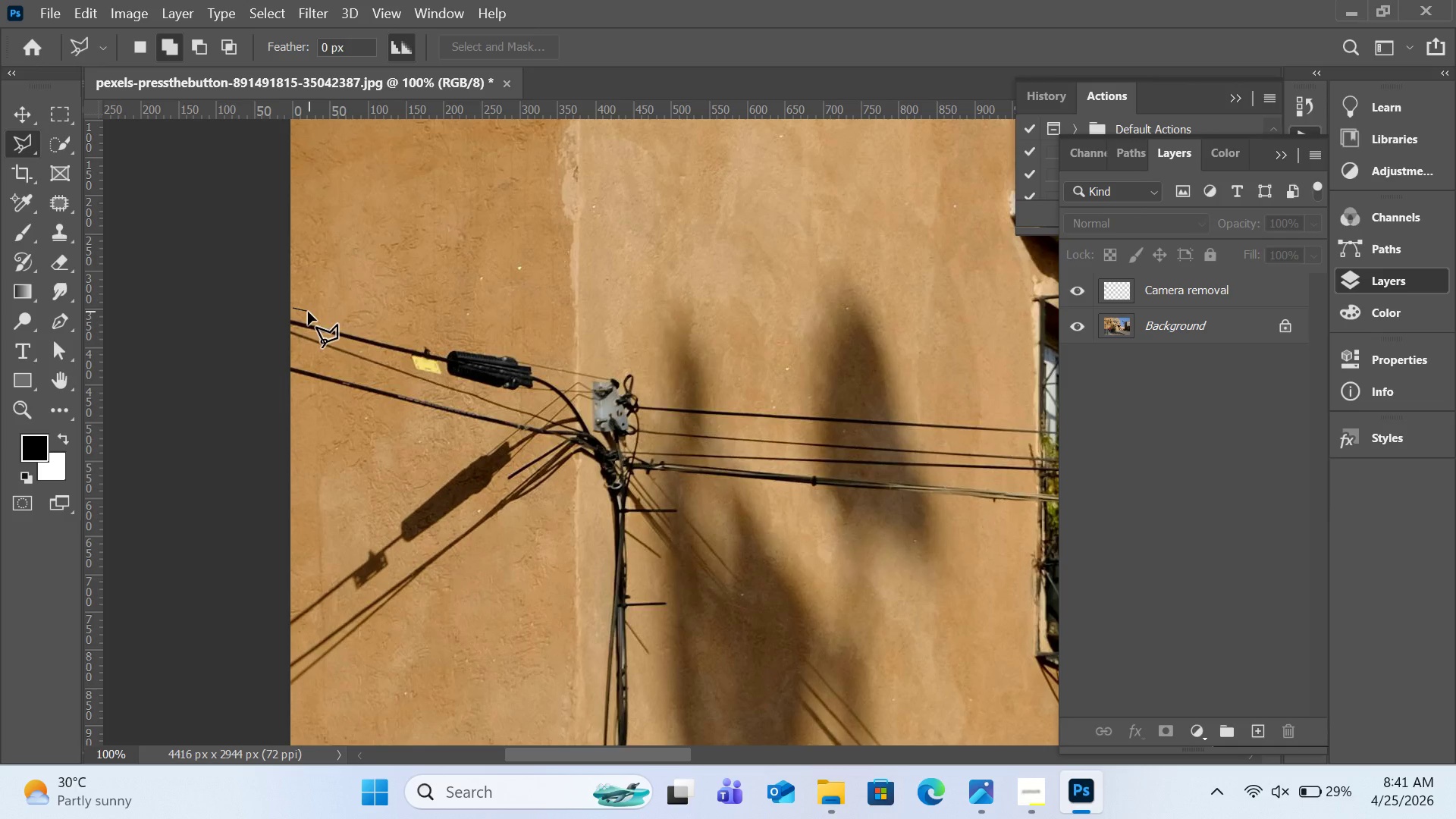 
key(Escape)
 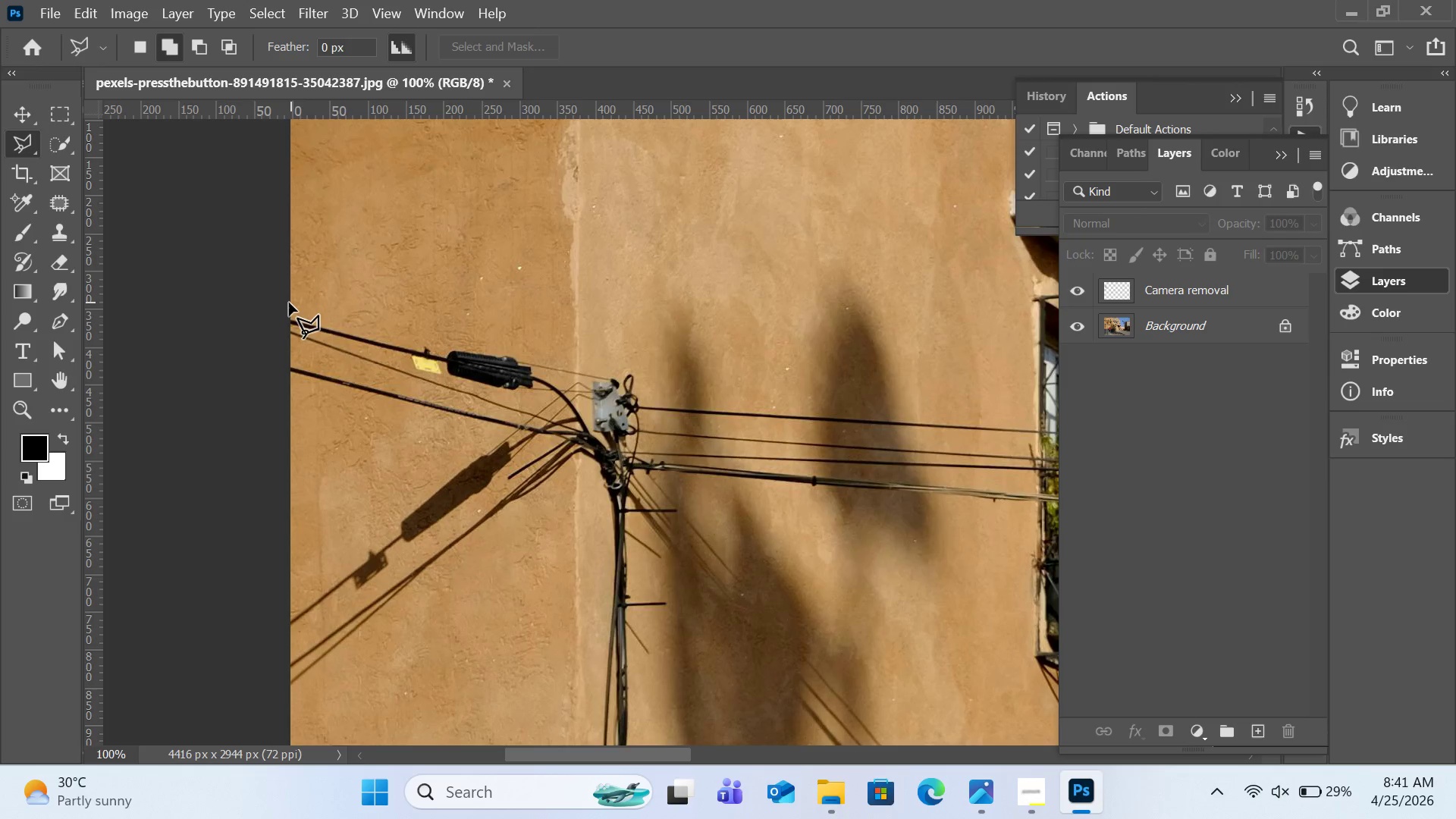 
left_click([289, 303])
 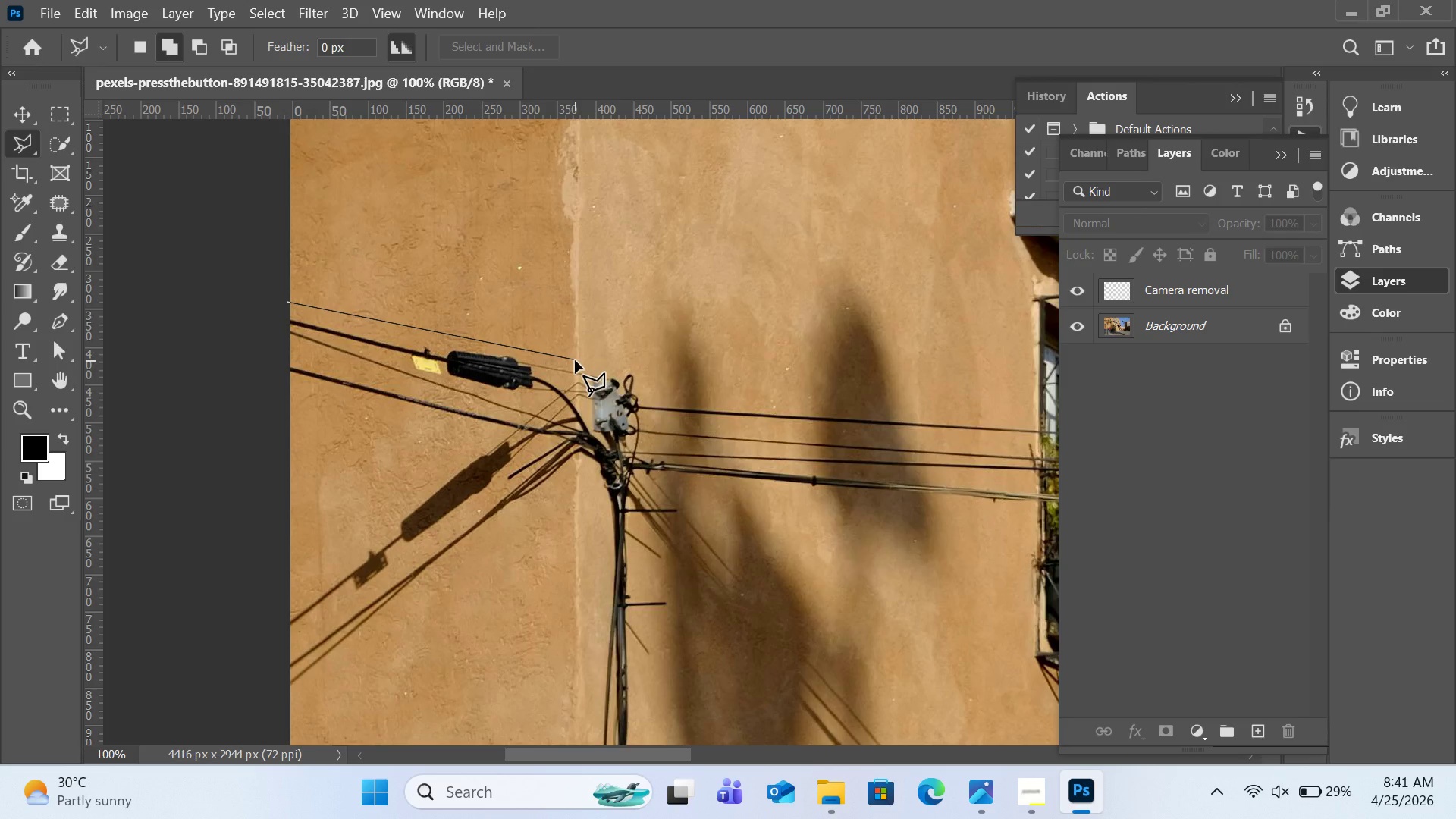 
left_click([575, 360])
 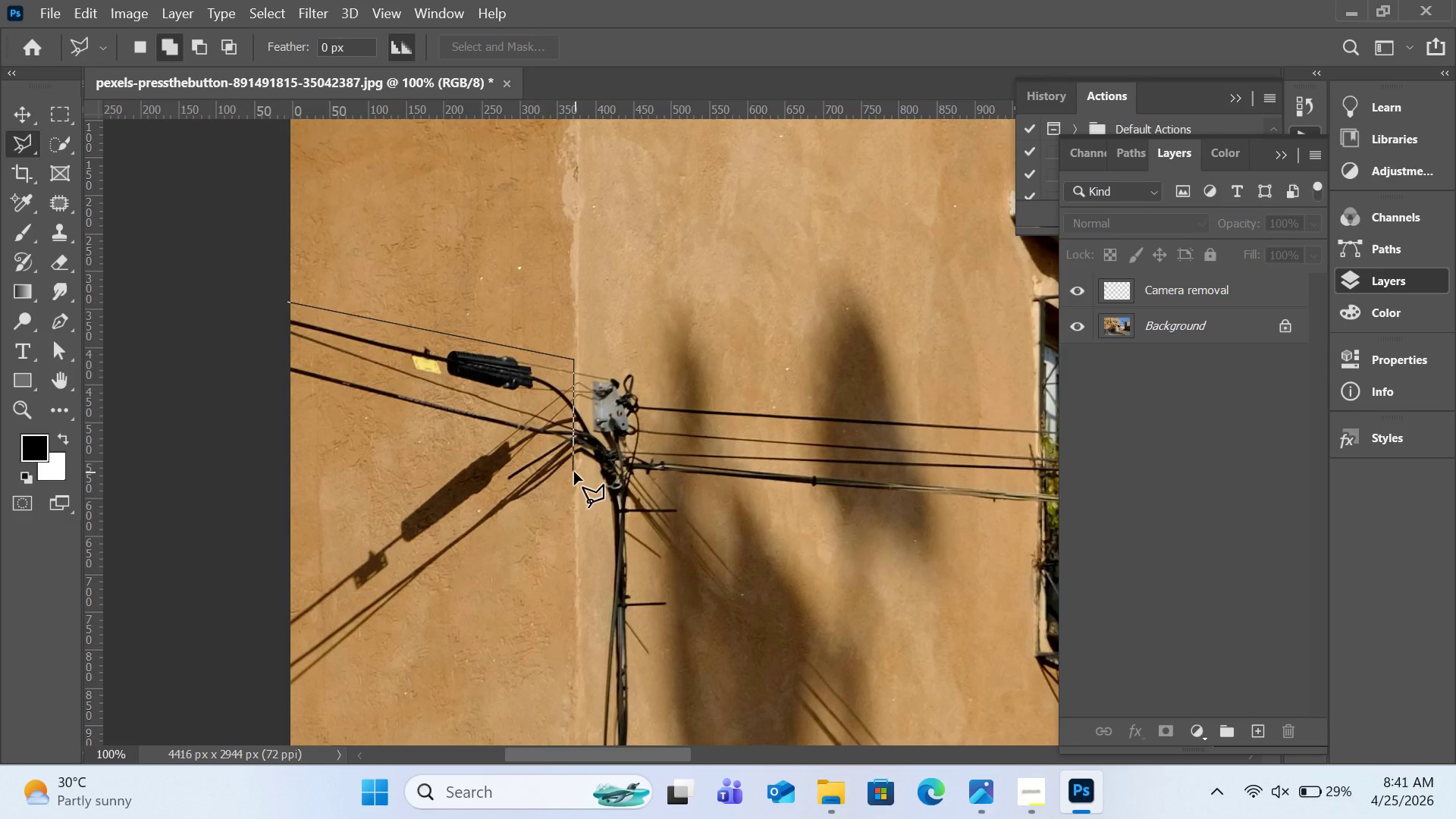 
left_click([574, 472])
 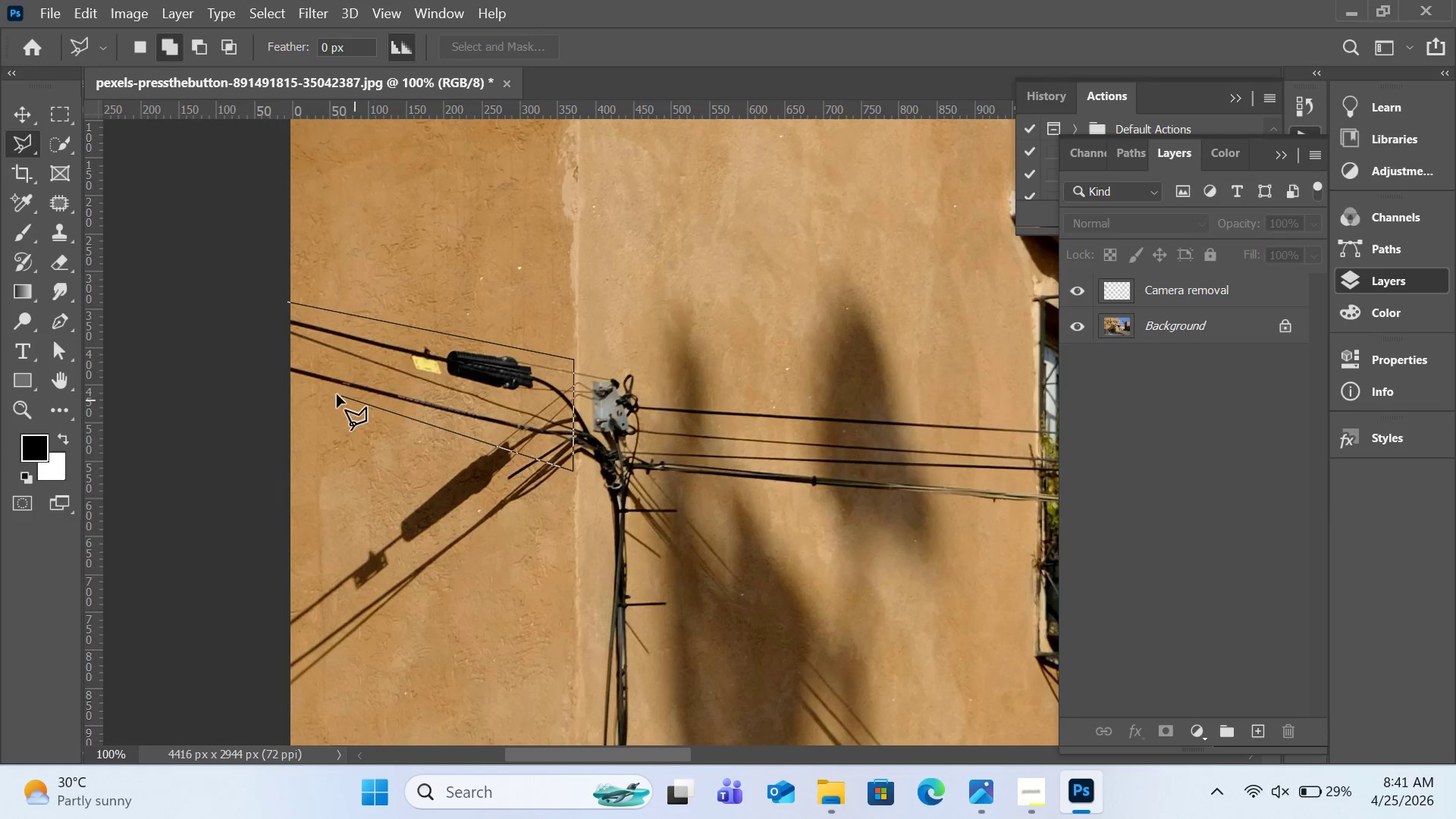 
left_click([287, 382])
 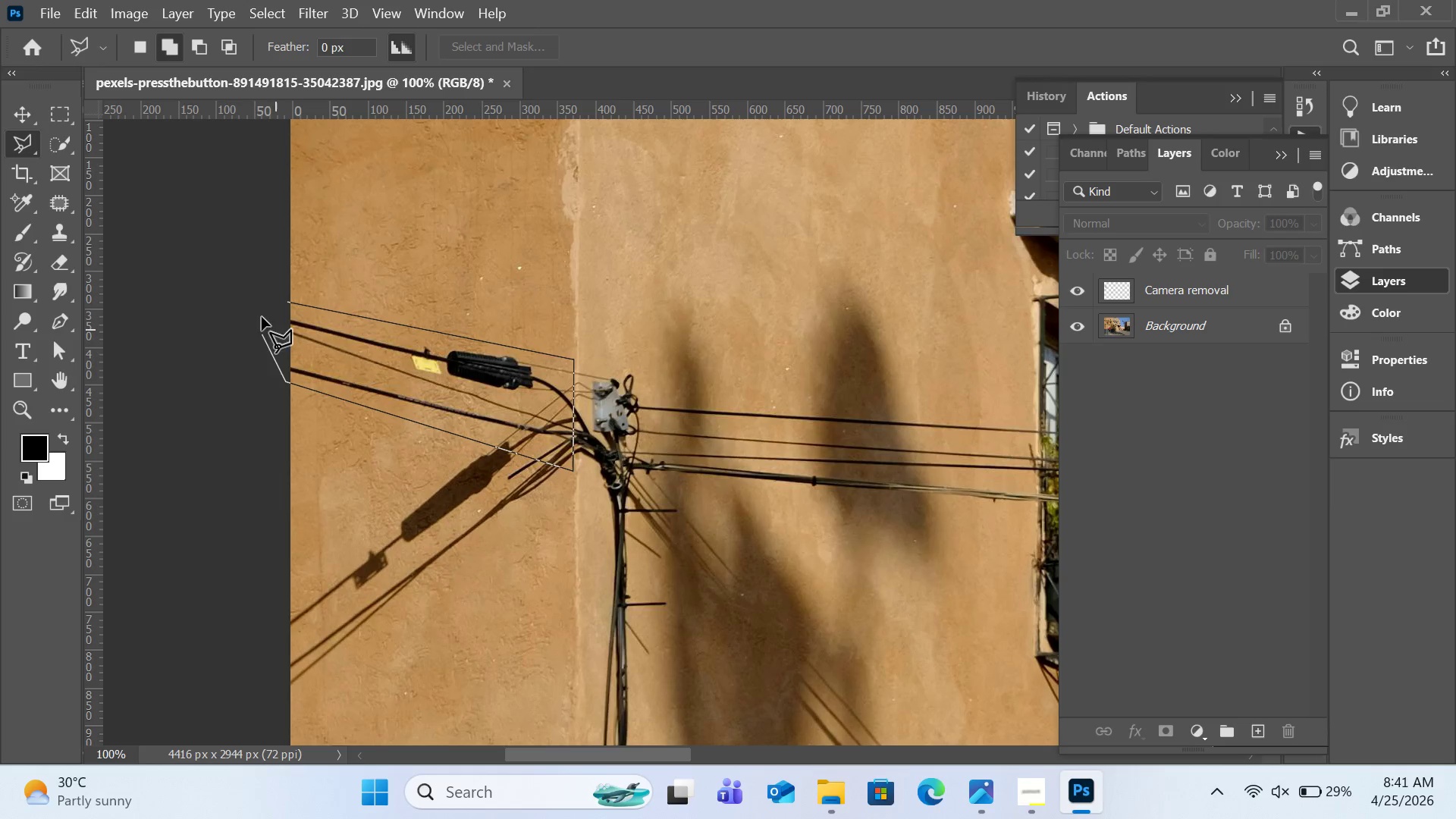 
left_click([263, 313])
 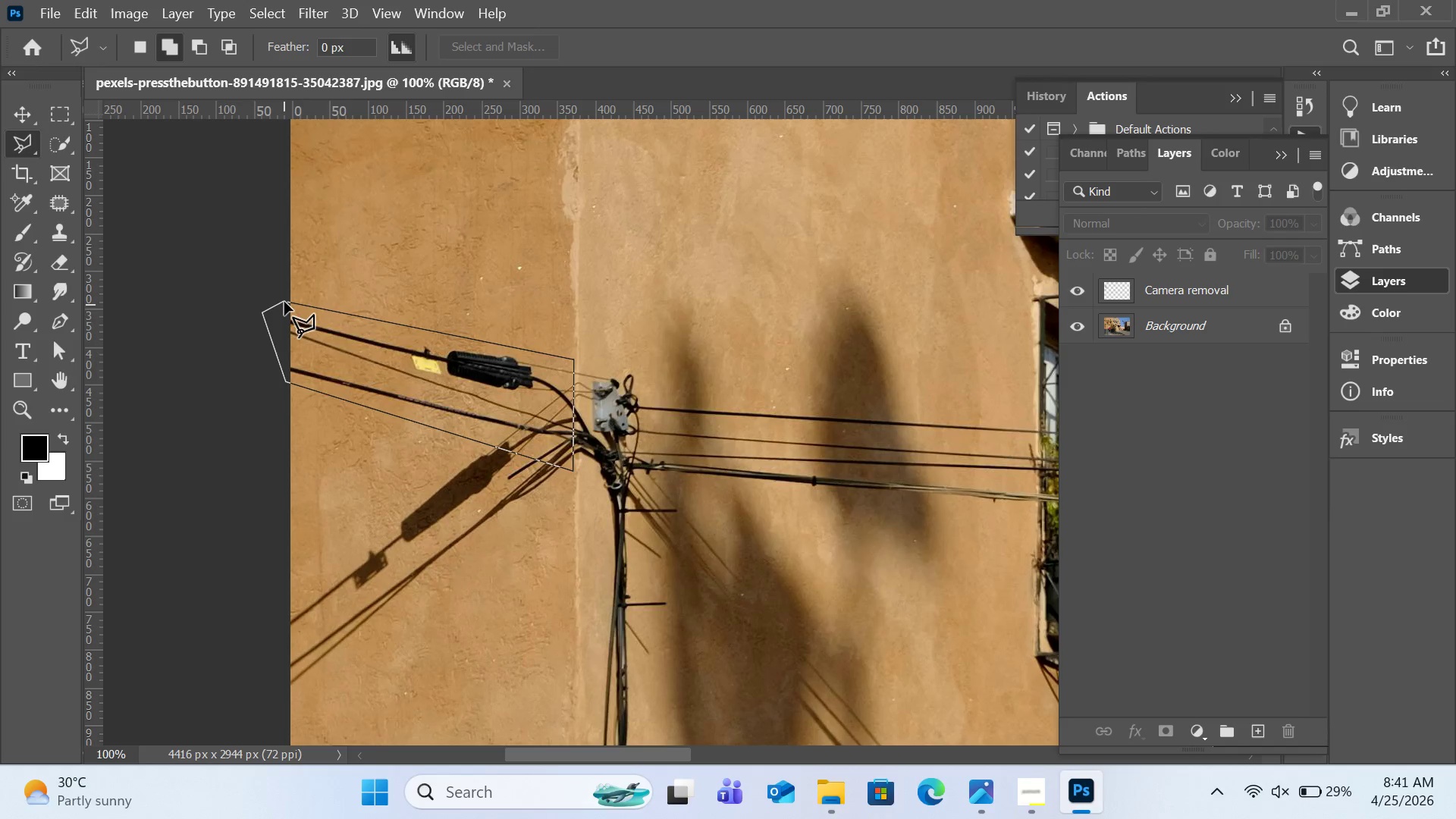 
double_click([284, 302])
 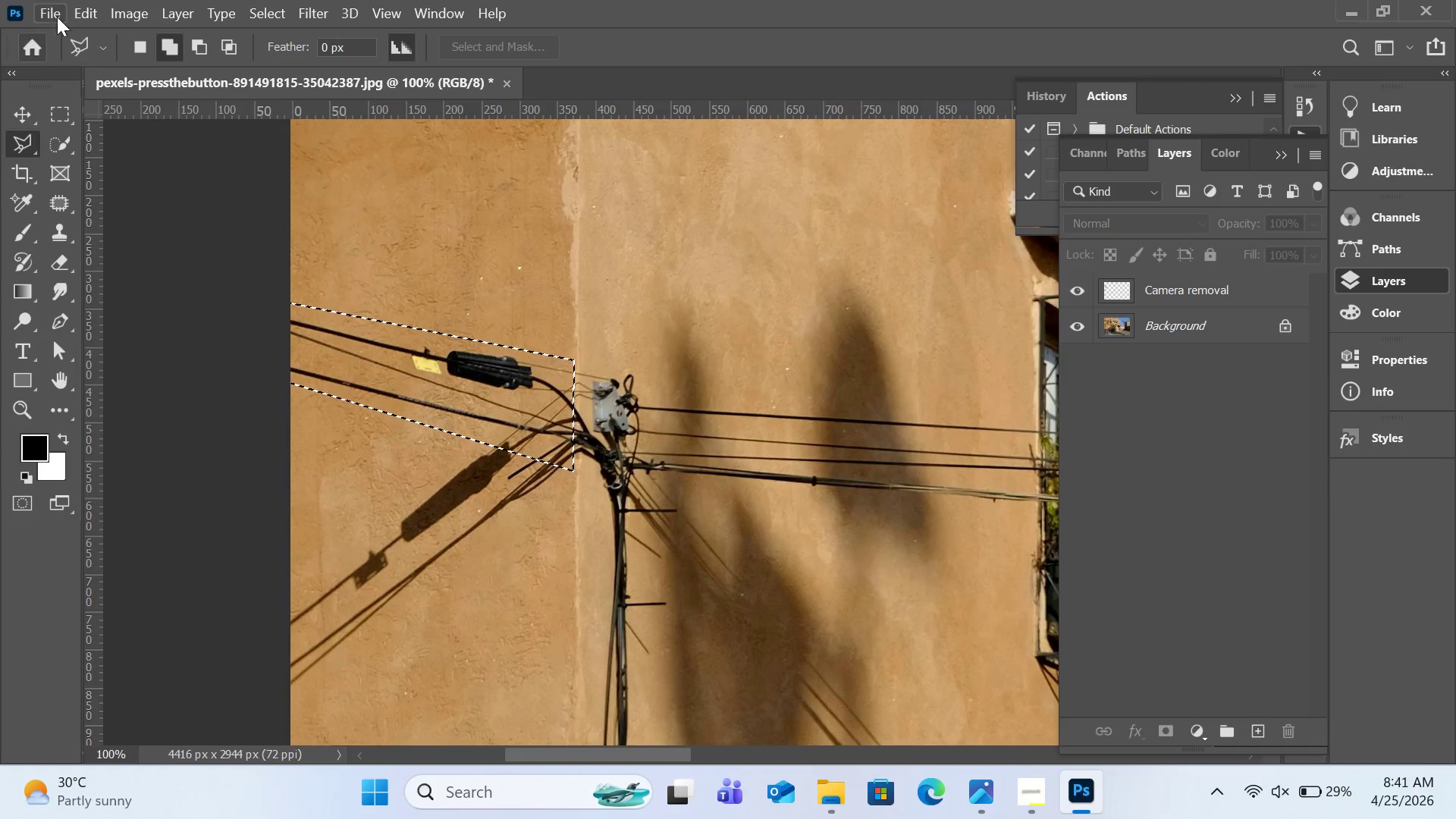 
left_click([82, 14])
 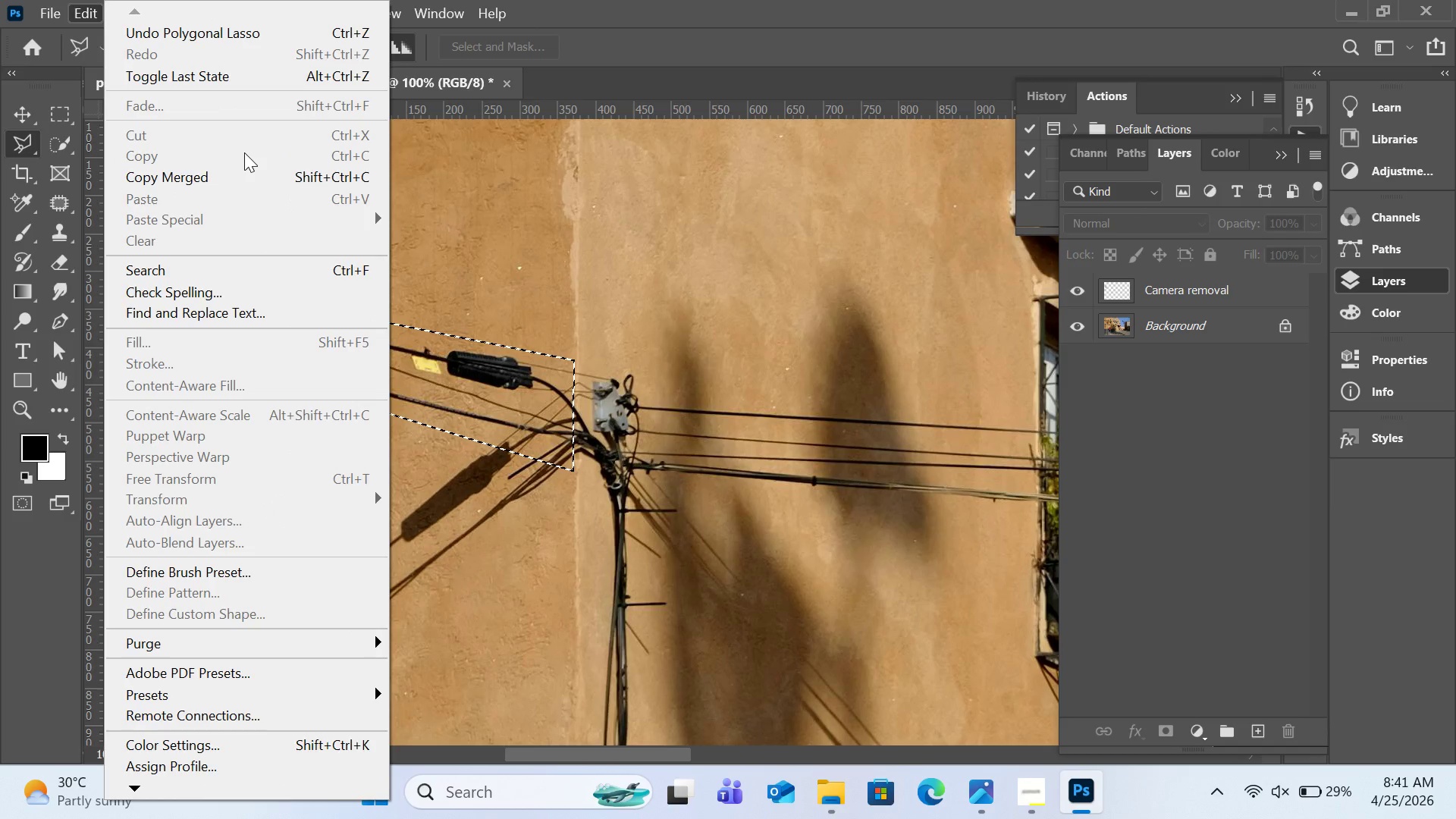 
wait(6.53)
 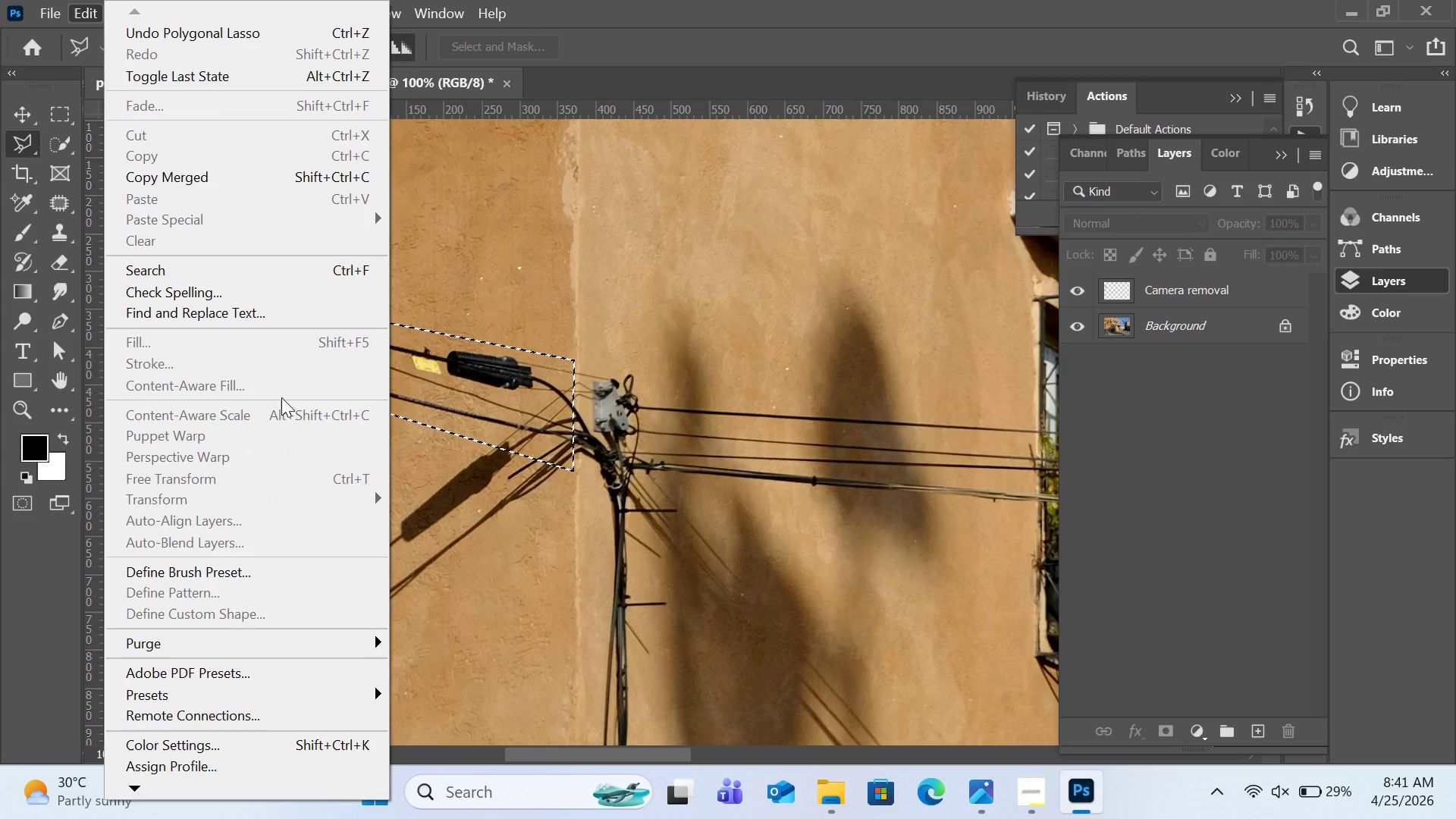 
left_click([1112, 297])
 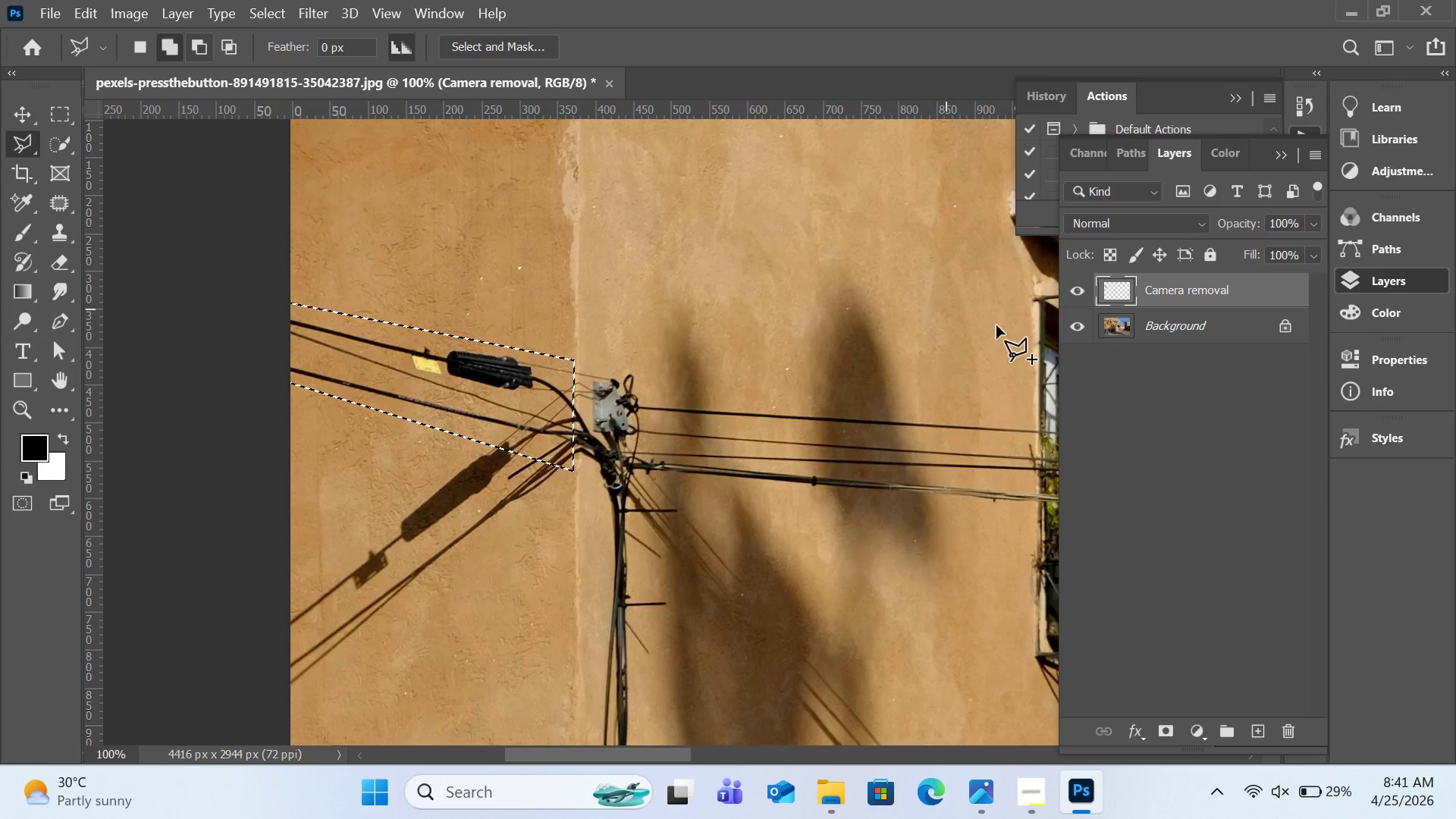 
left_click([1159, 322])
 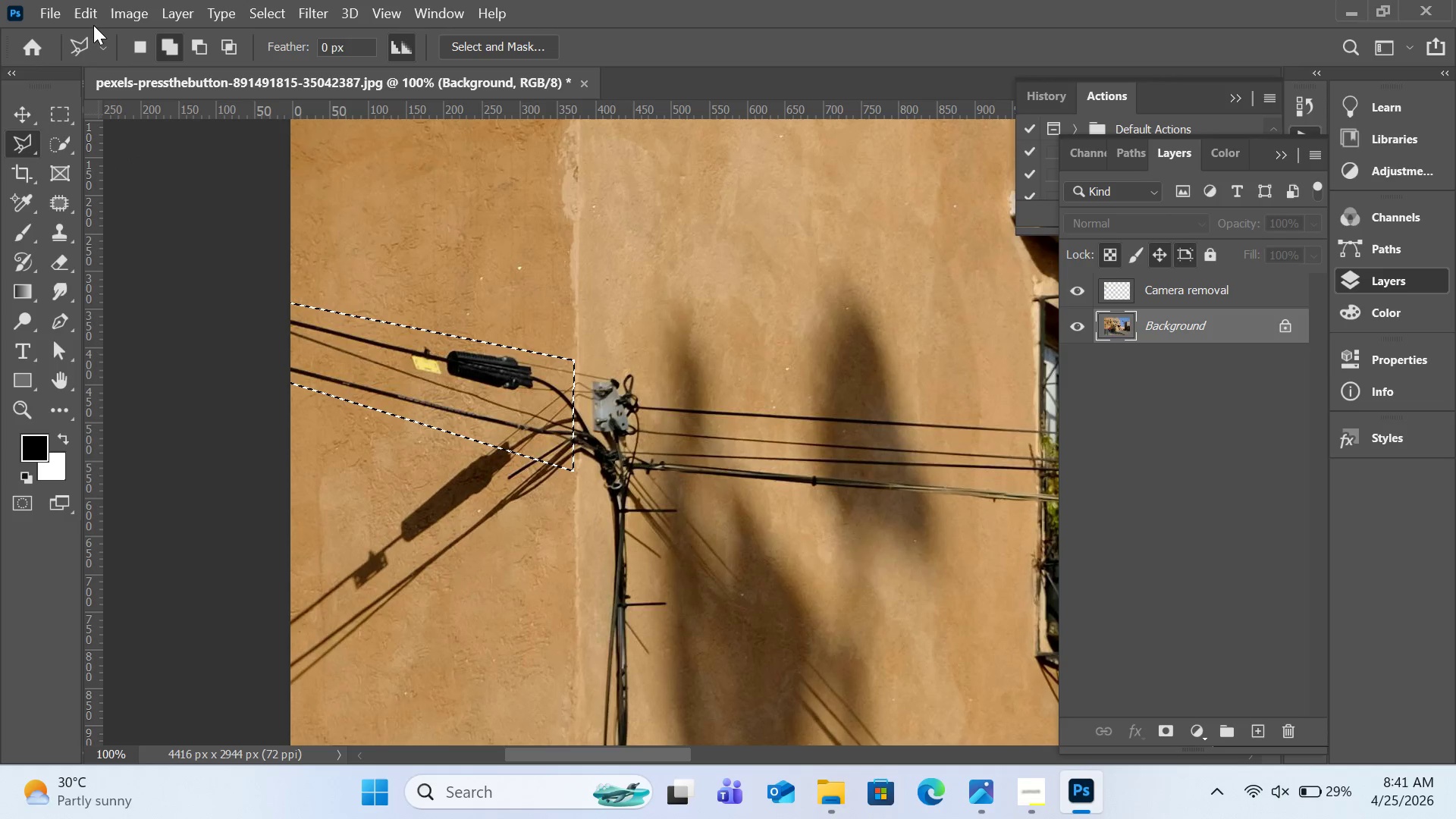 
double_click([92, 11])
 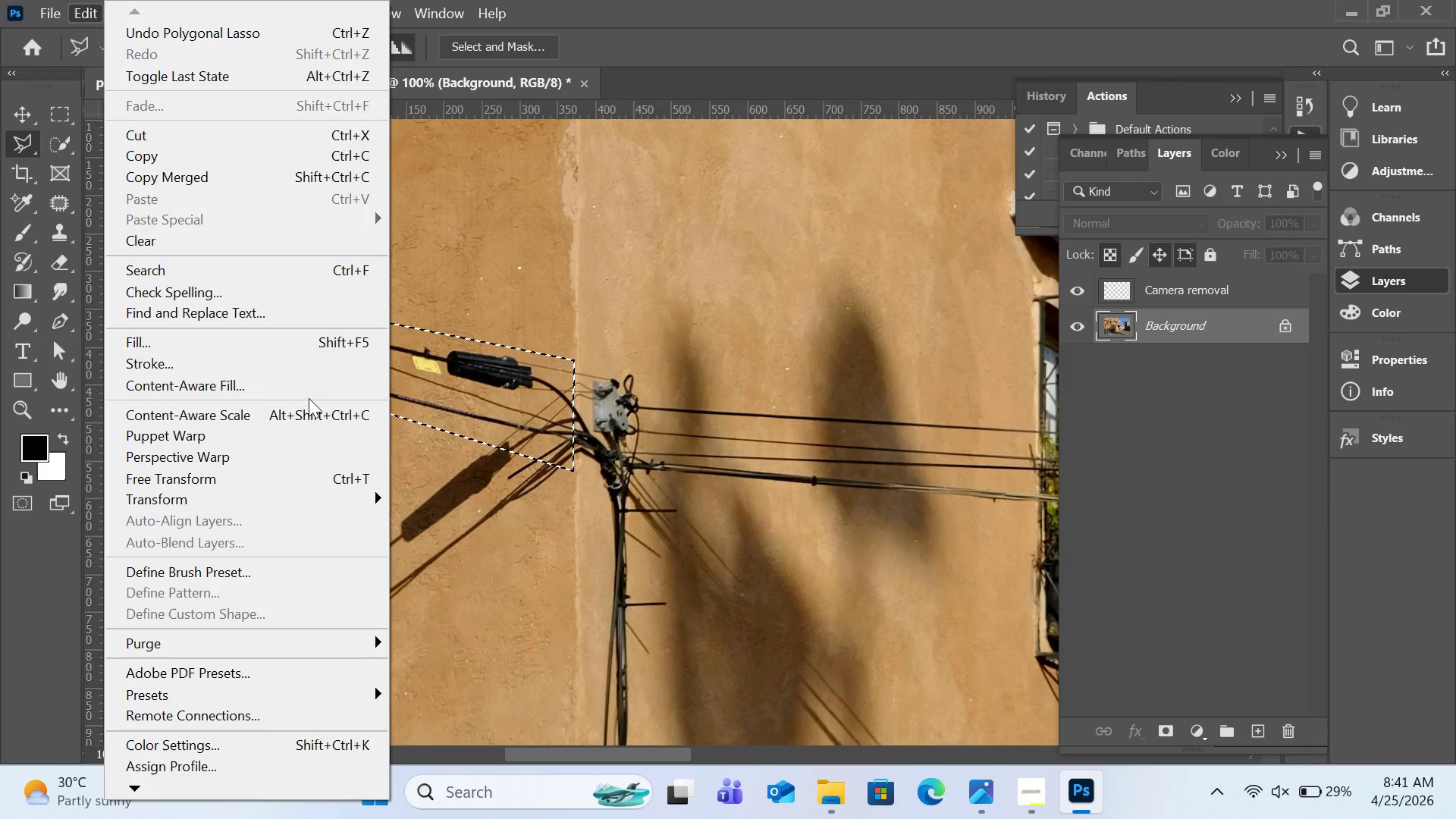 
left_click([309, 388])
 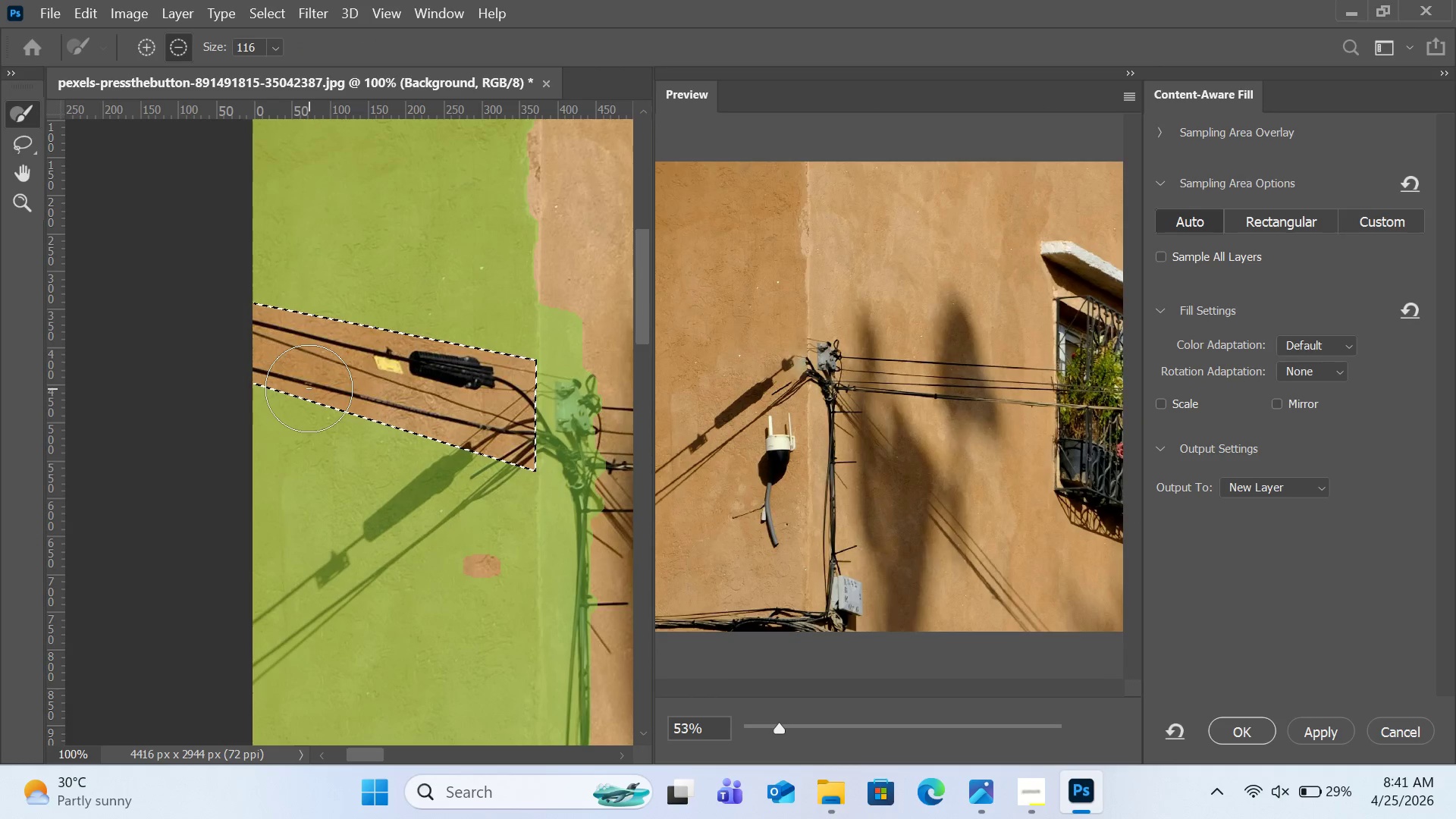 
wait(10.5)
 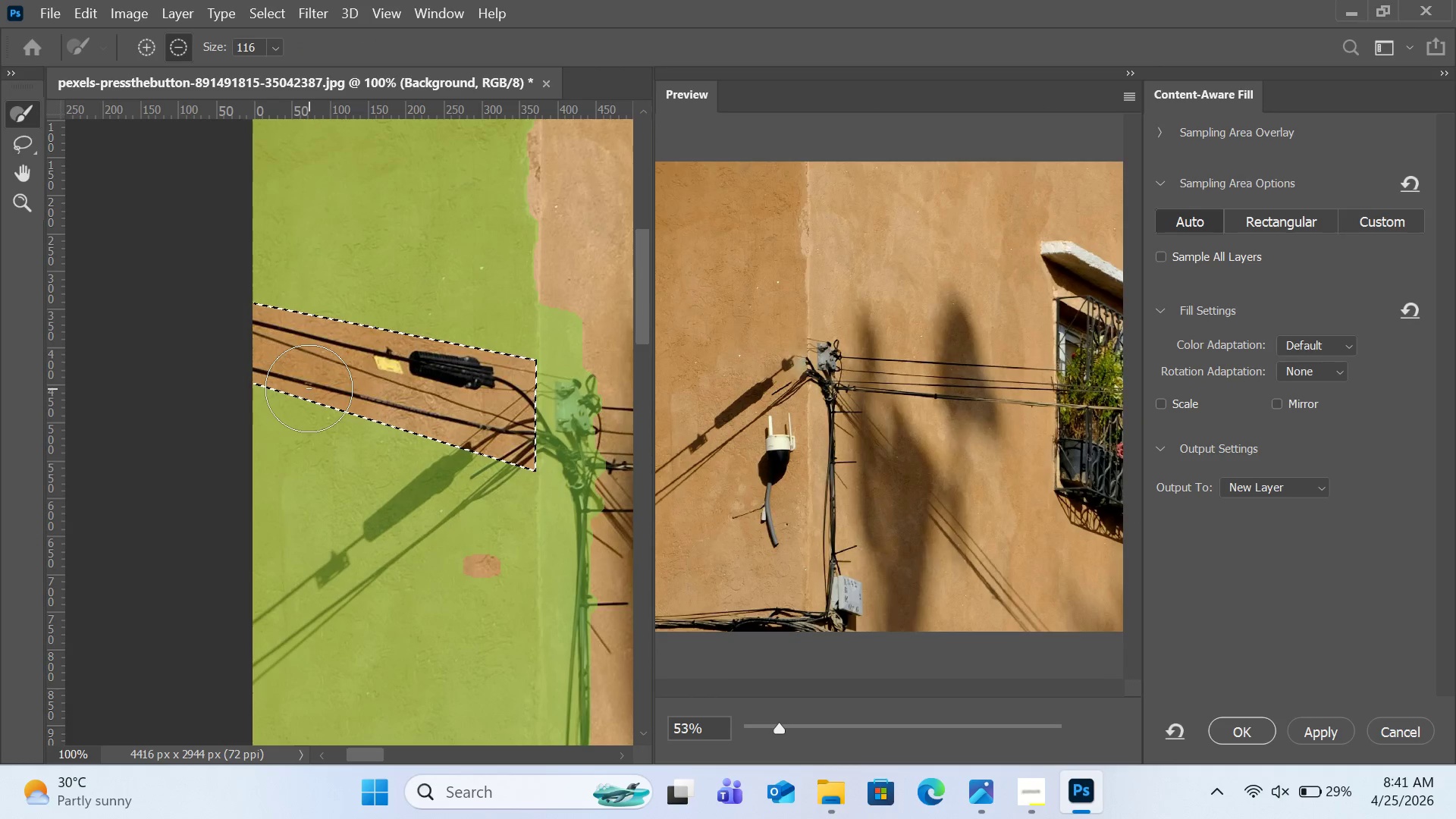 
left_click([1258, 739])
 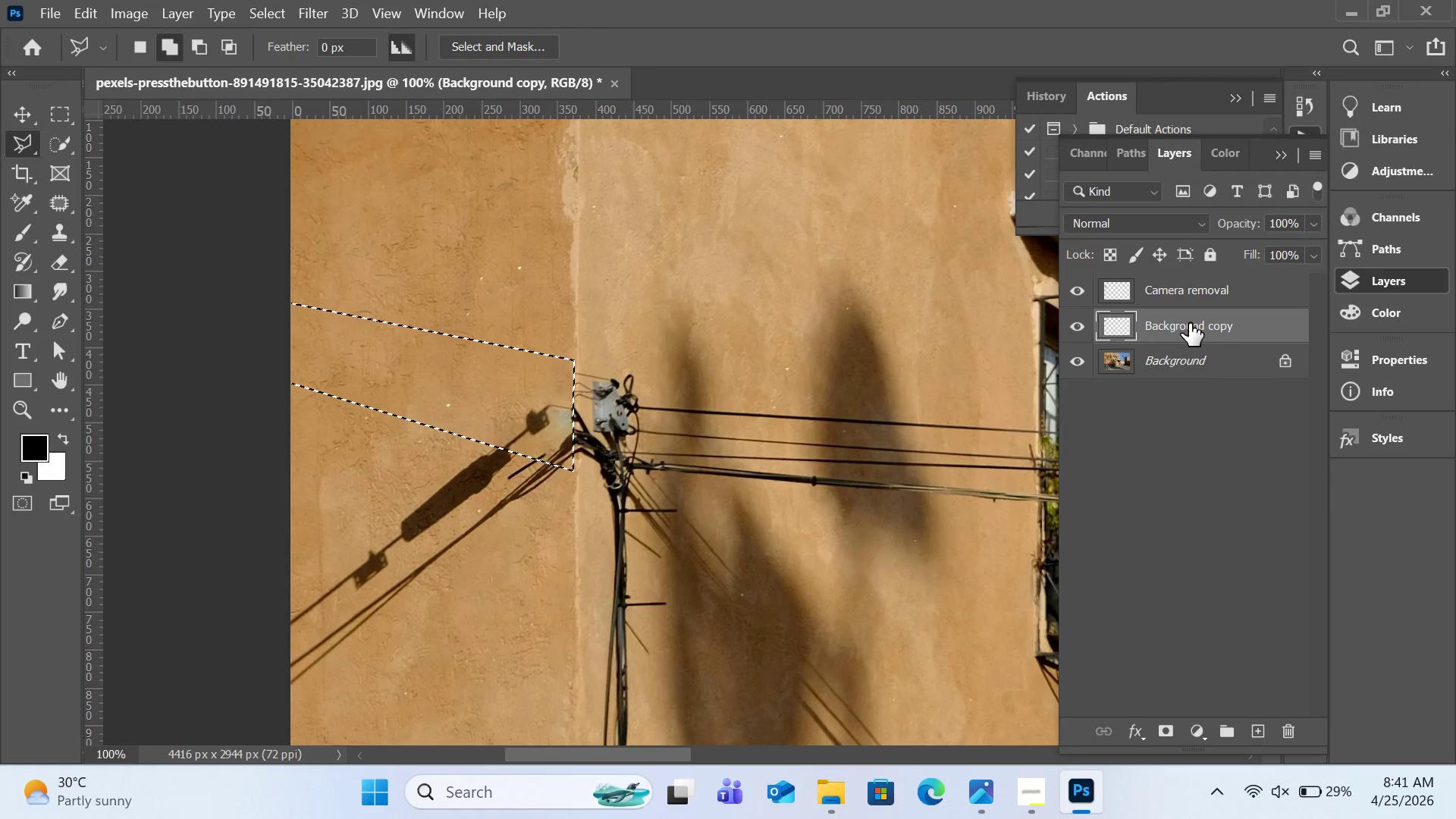 
double_click([1189, 323])
 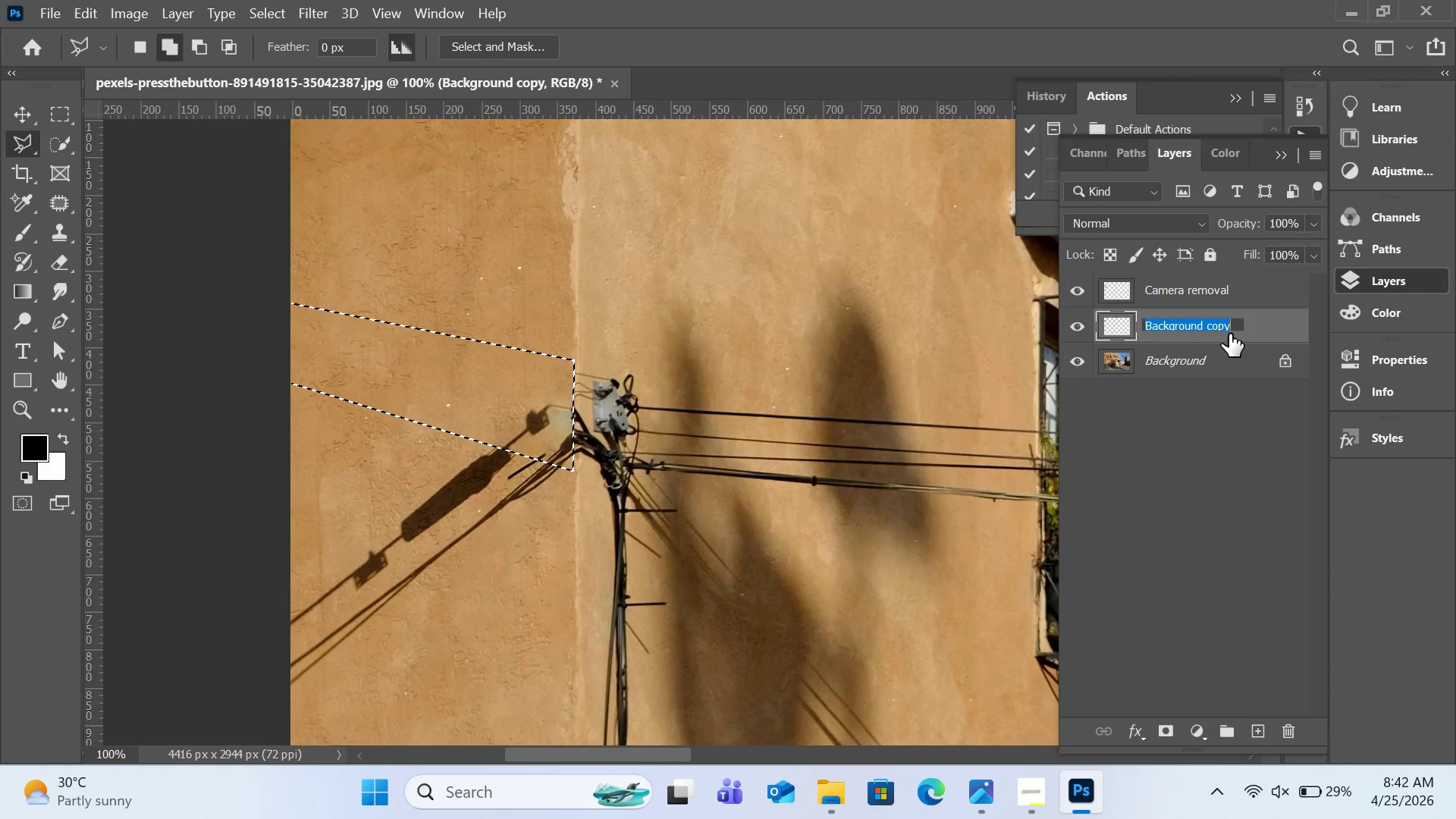 
type(wo)
key(Backspace)
type(ires)
 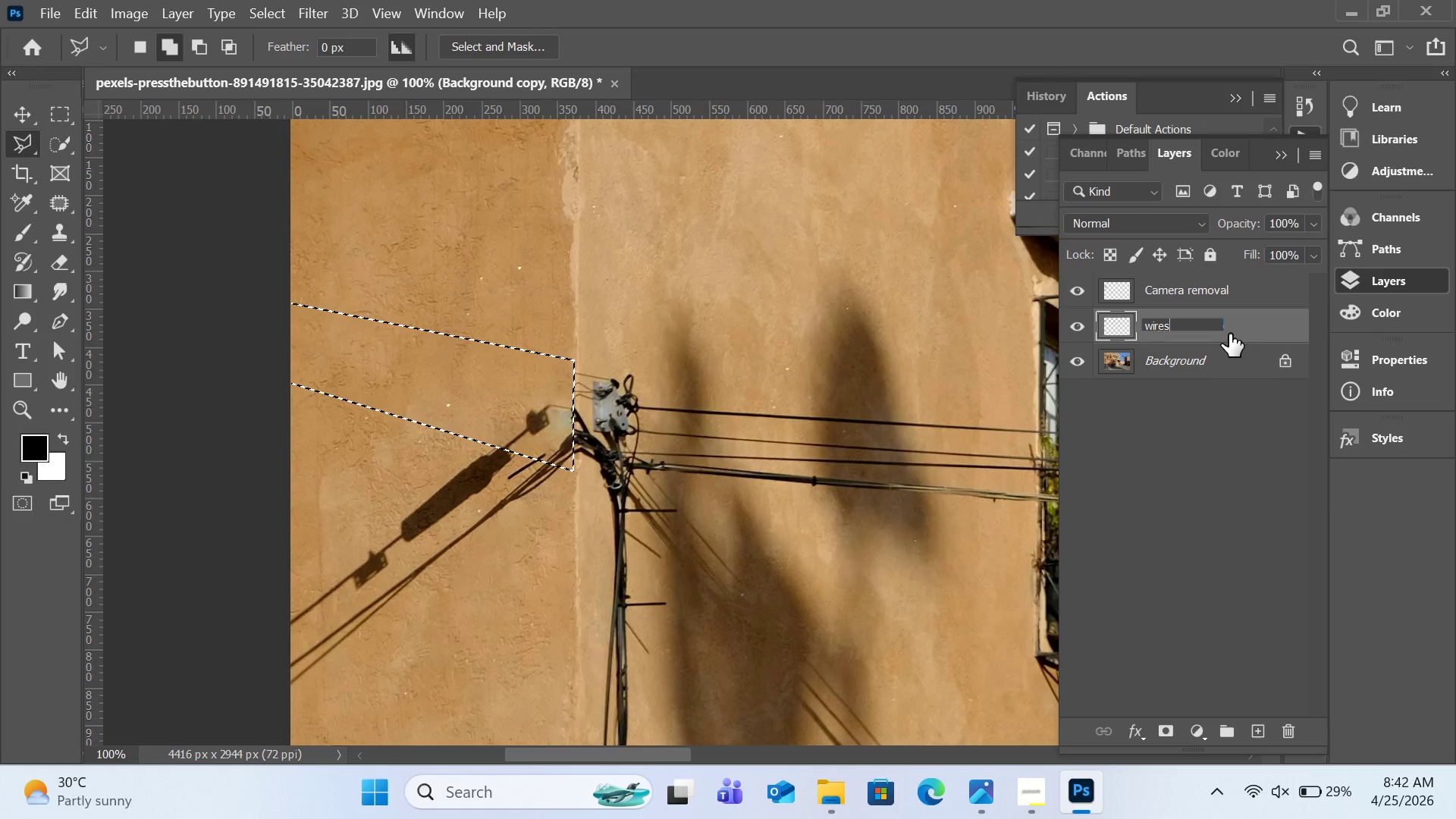 
type( removal)
 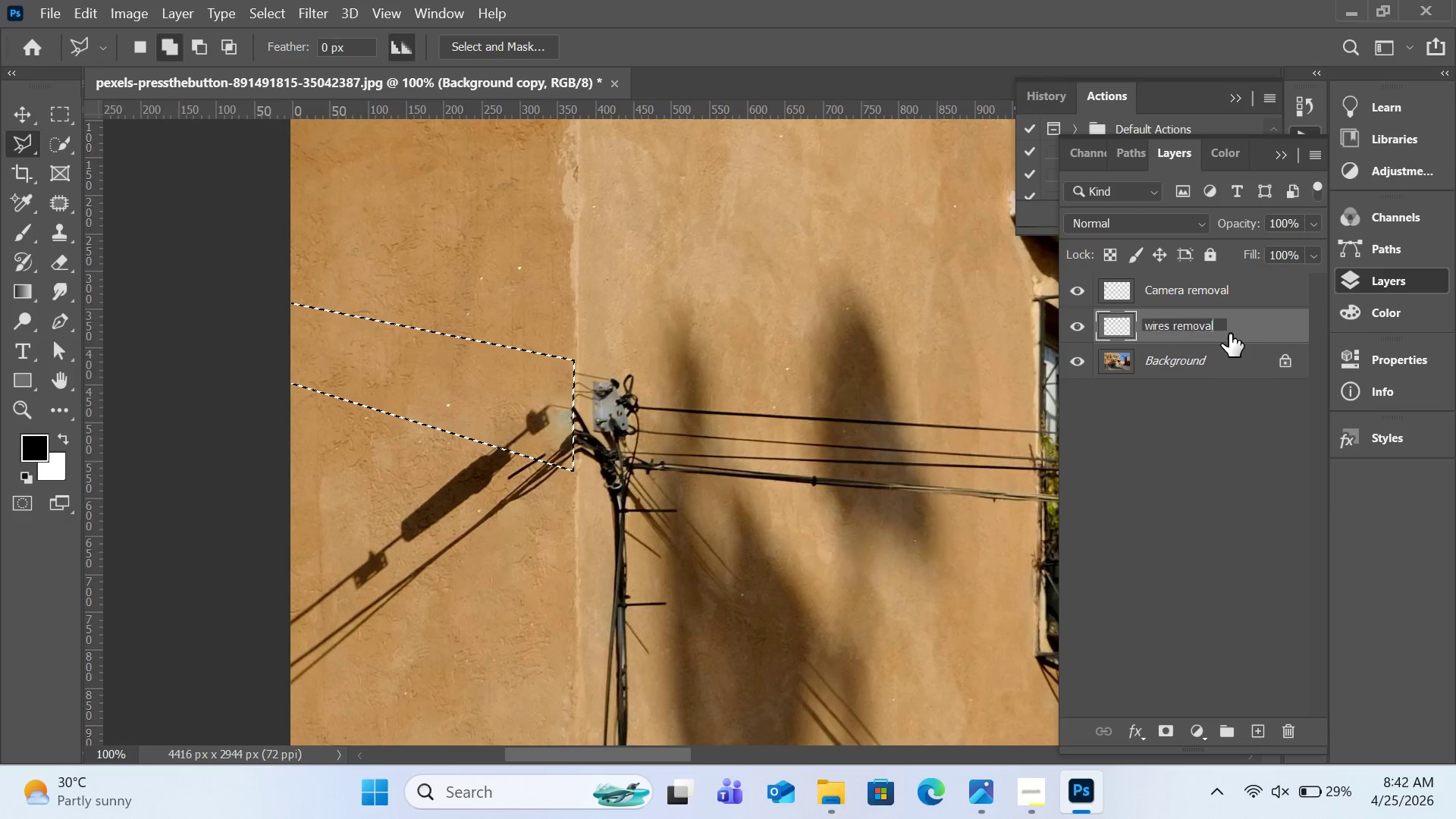 
key(Enter)
 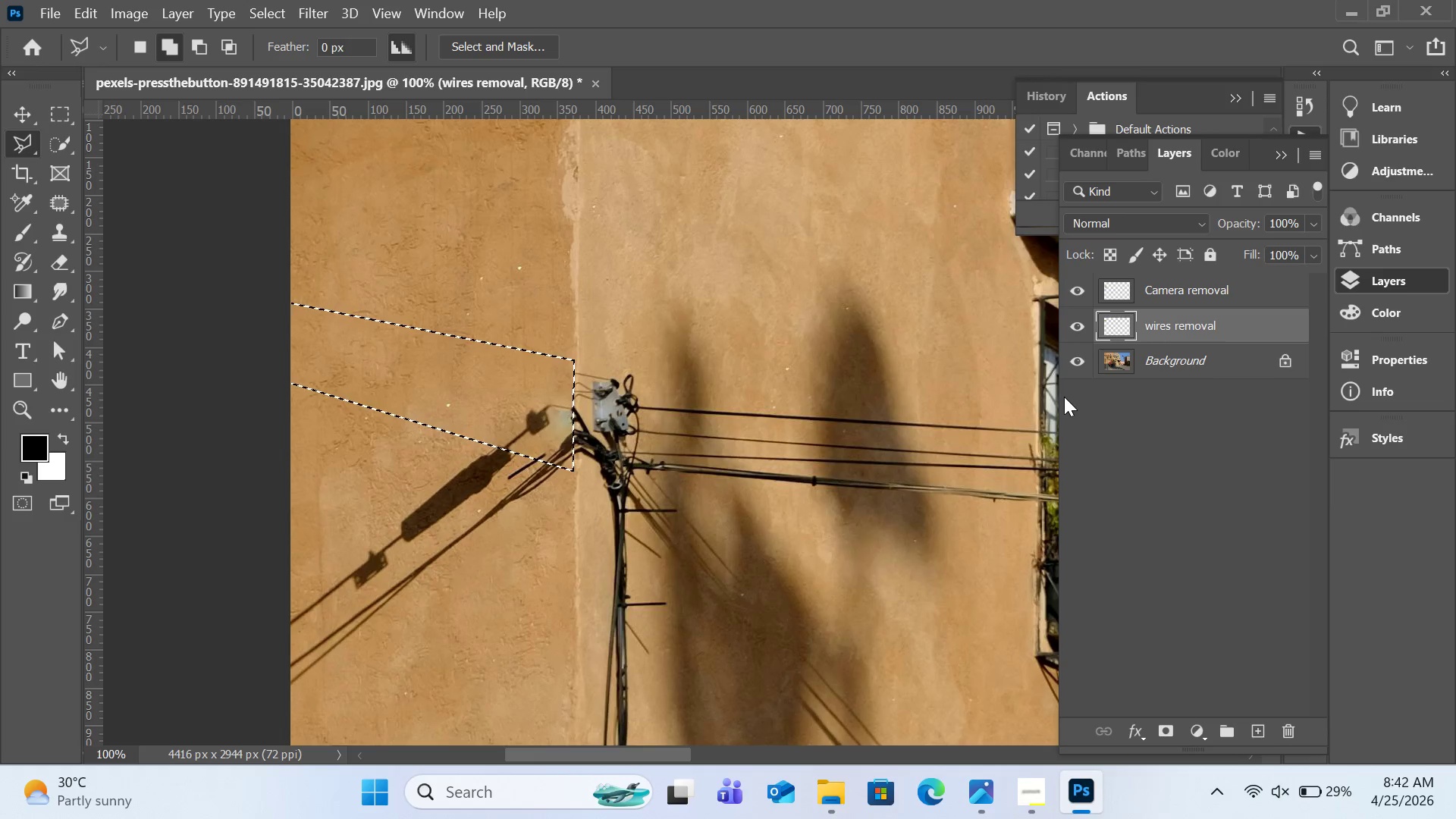 
key(Control+D)
 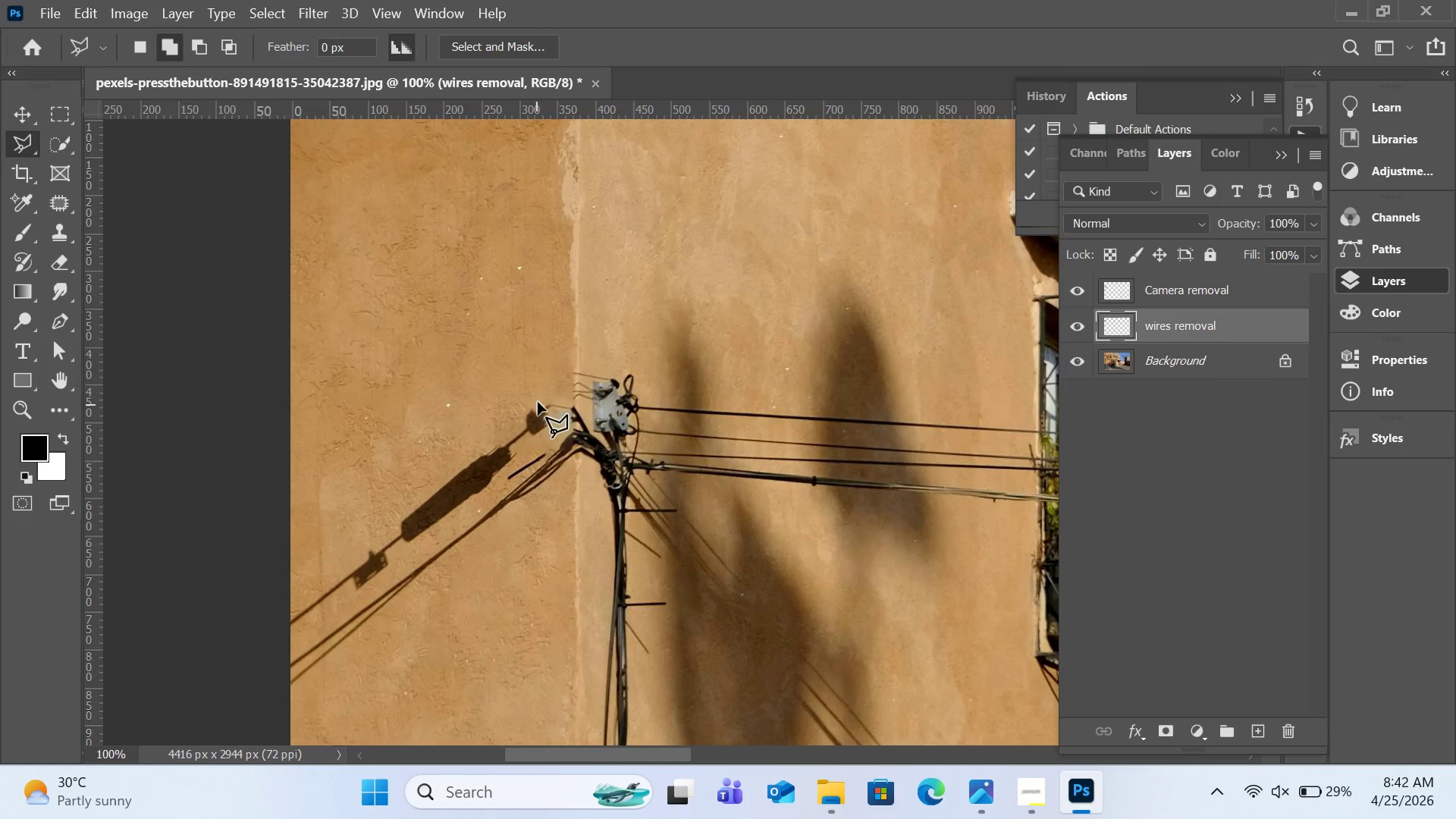 
left_click([560, 382])
 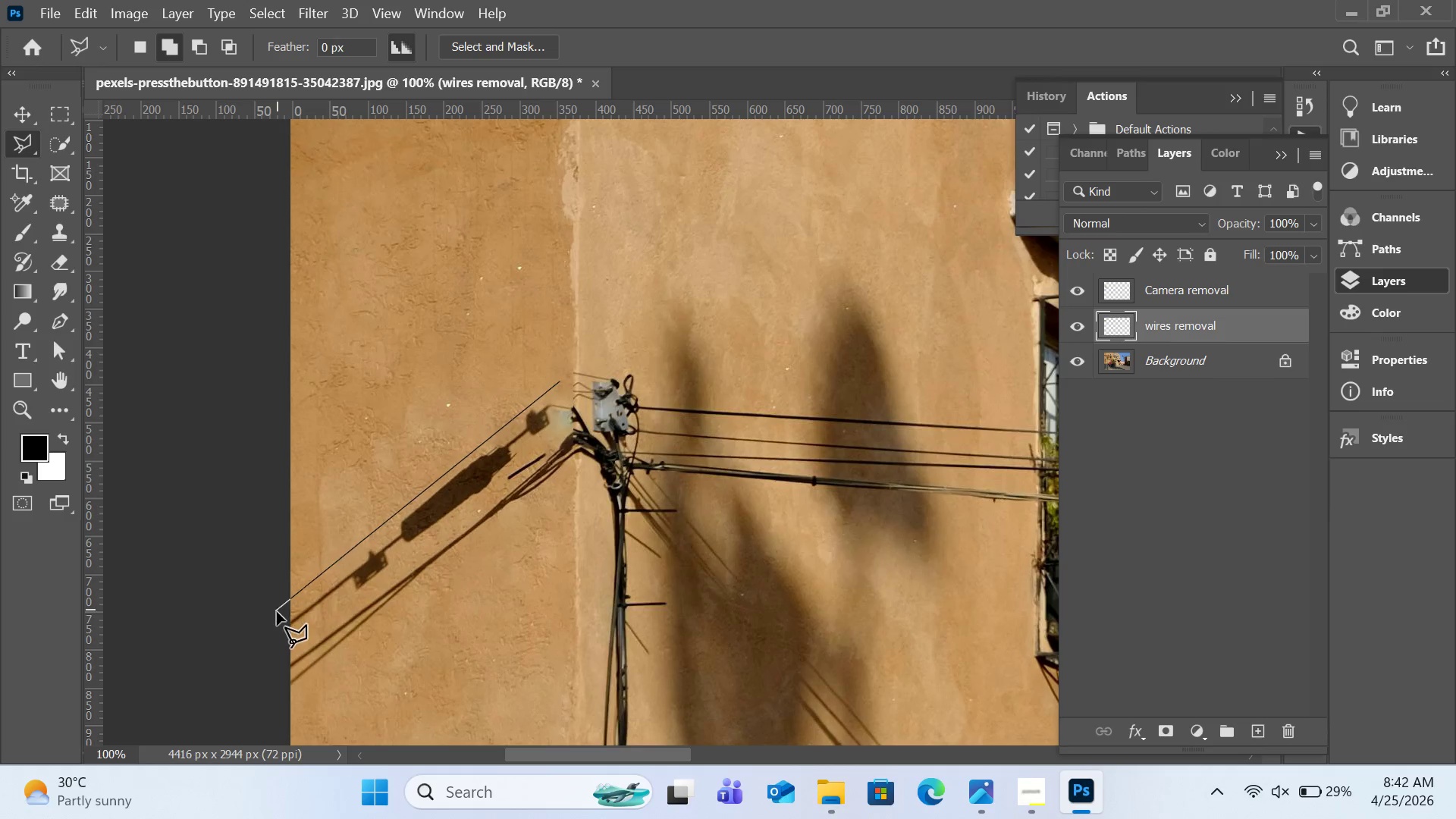 
left_click([277, 622])
 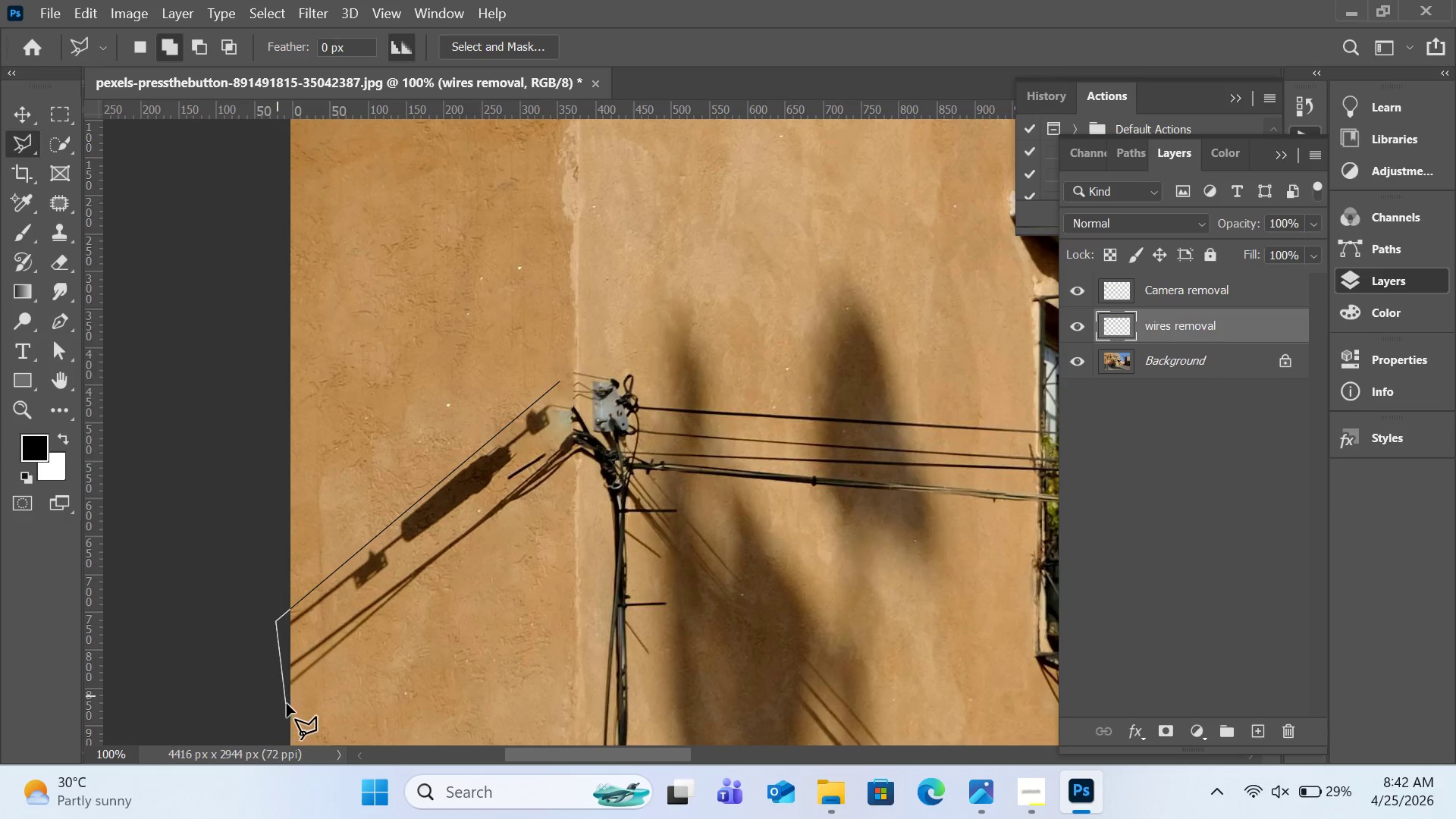 
left_click([287, 704])
 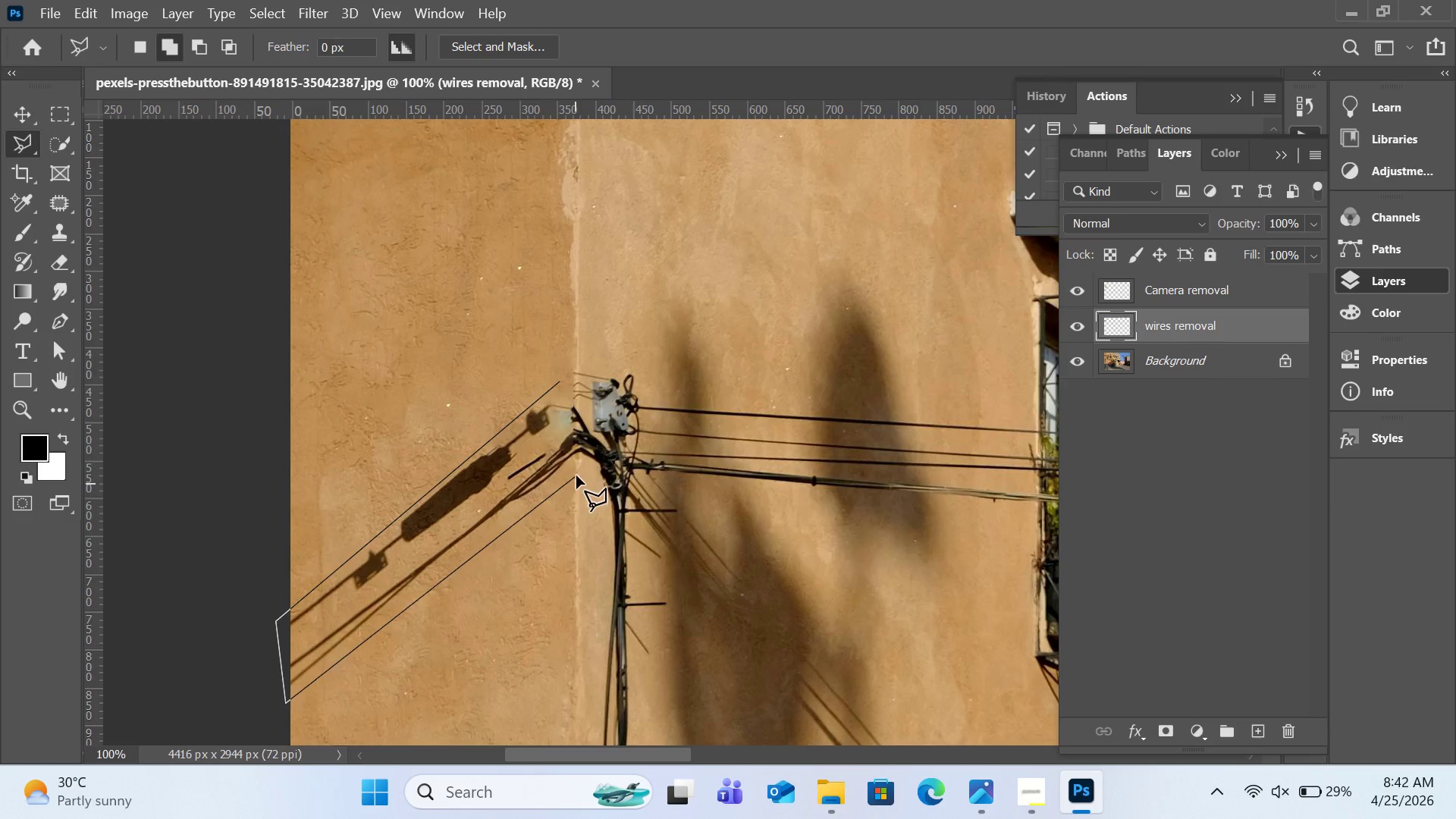 
left_click([578, 471])
 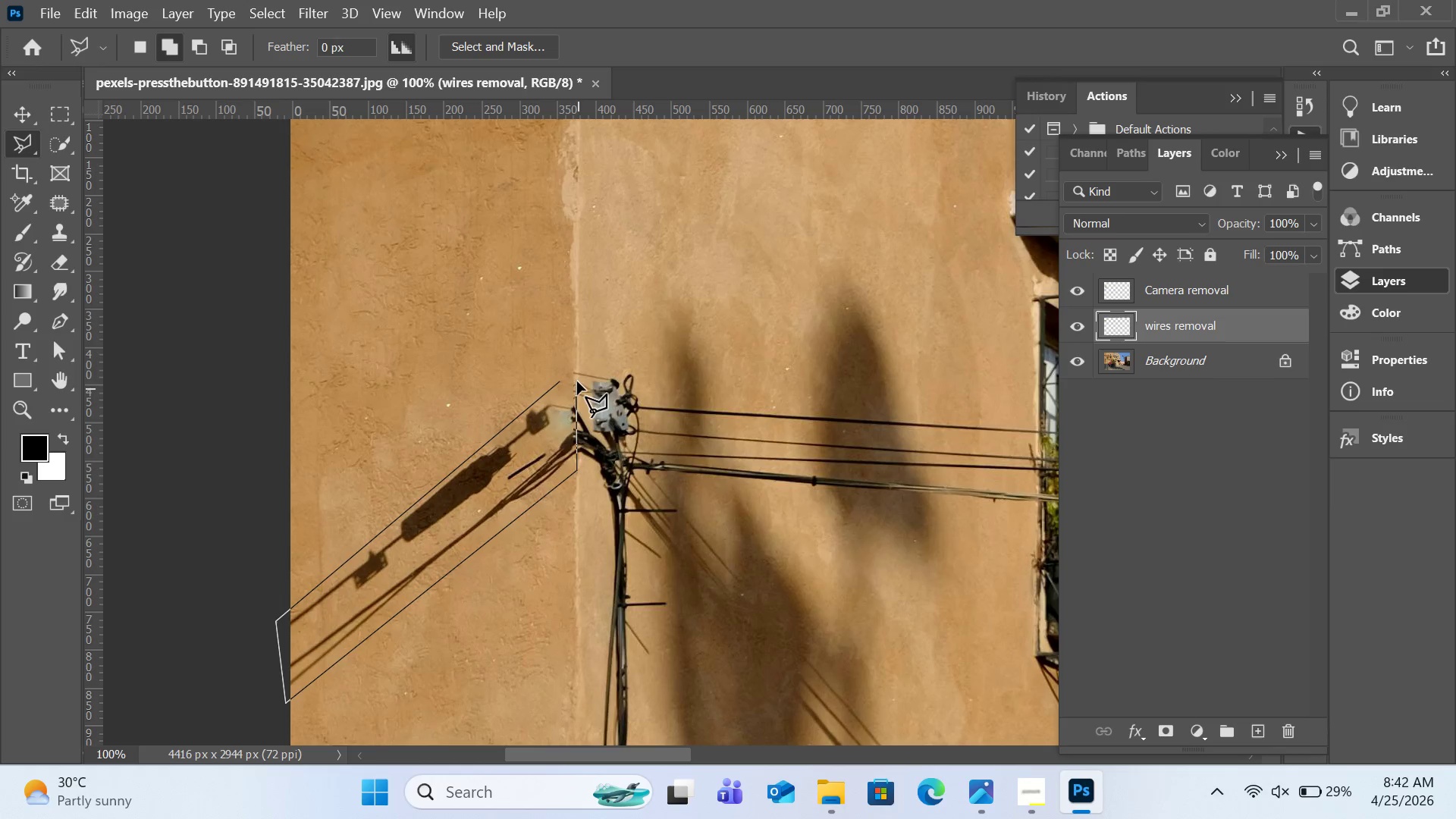 
left_click([578, 380])
 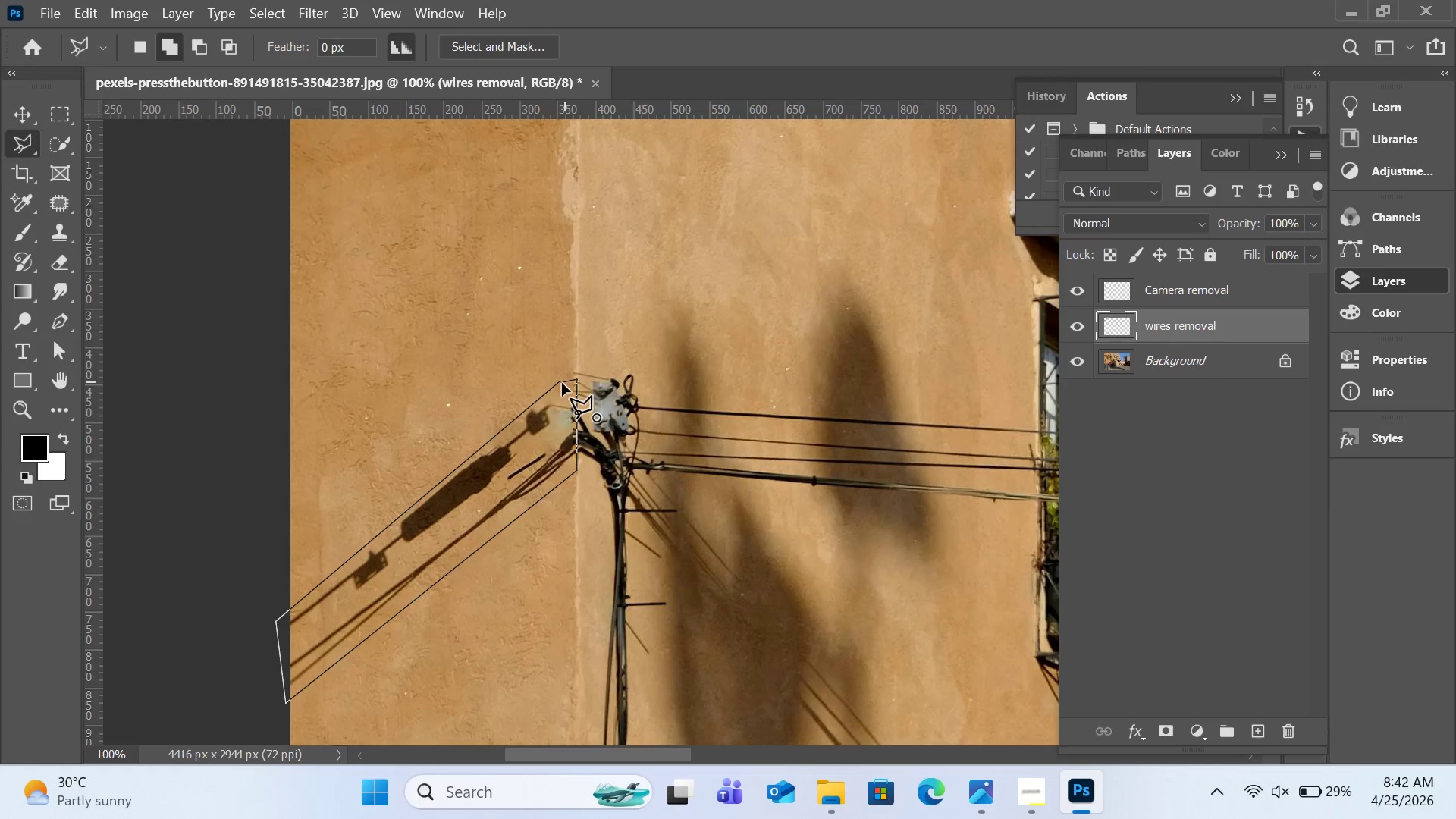 
left_click([562, 384])
 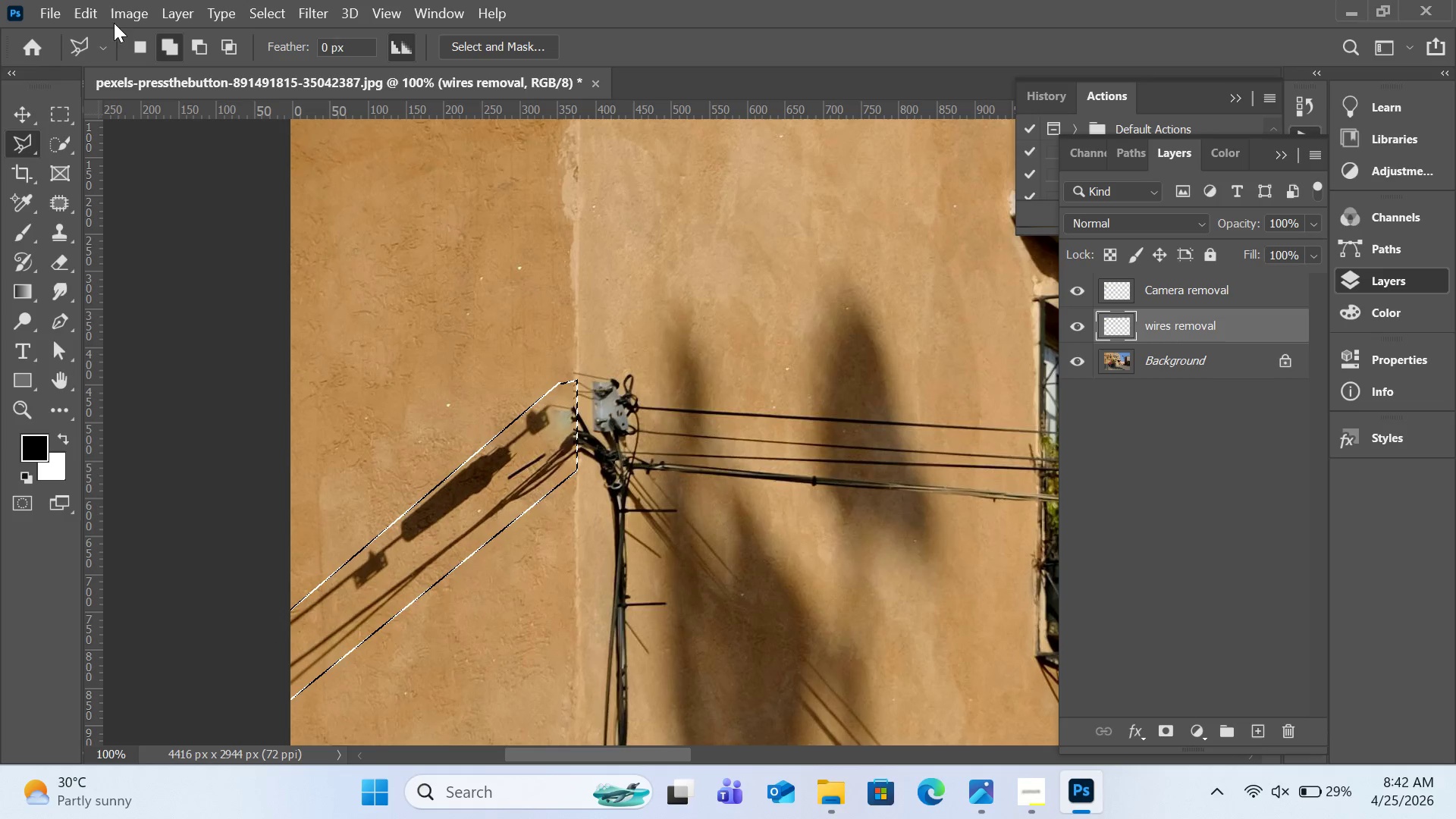 
left_click([92, 11])
 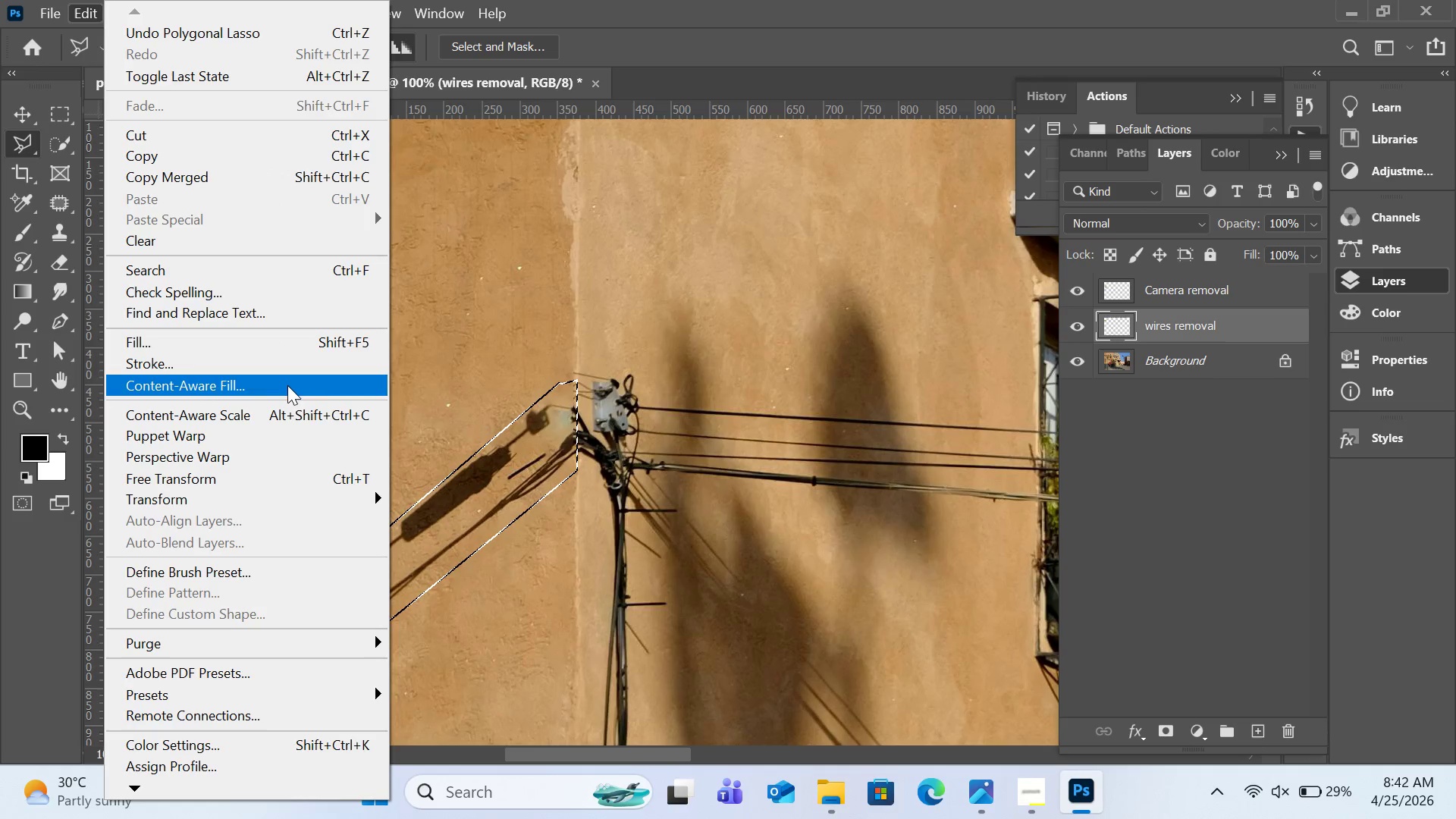 
left_click([287, 384])
 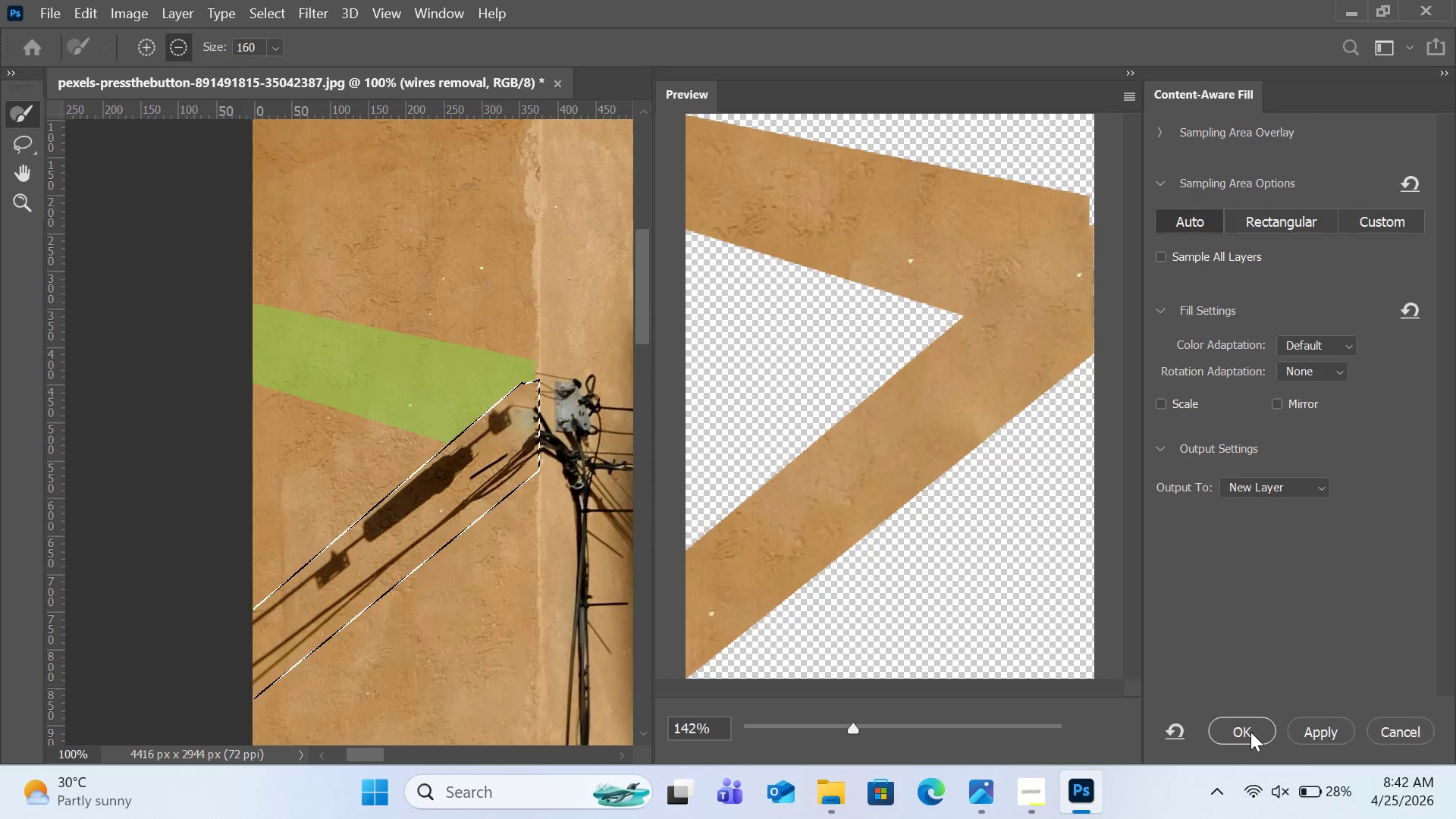 
wait(14.7)
 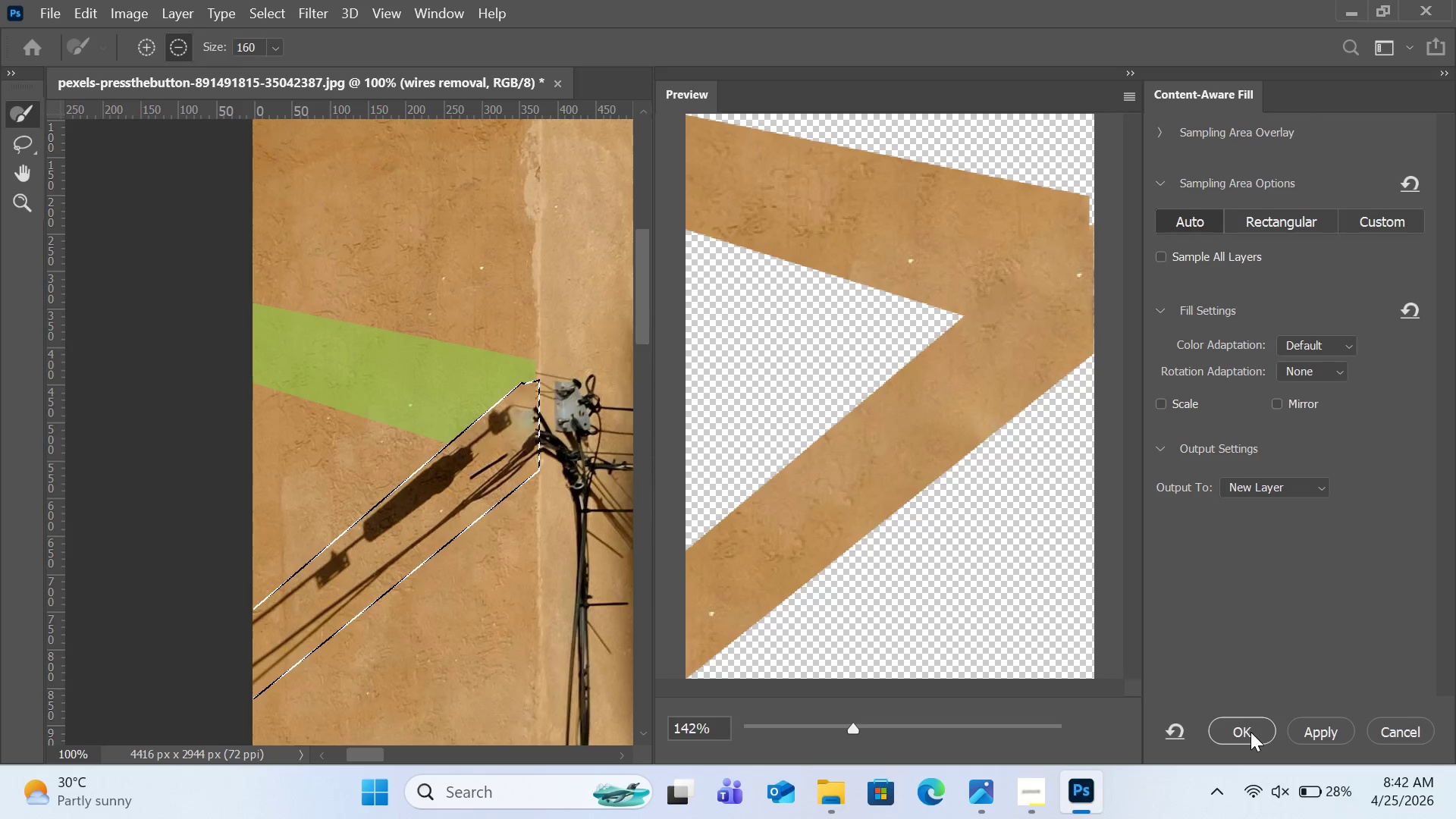 
left_click([1260, 487])
 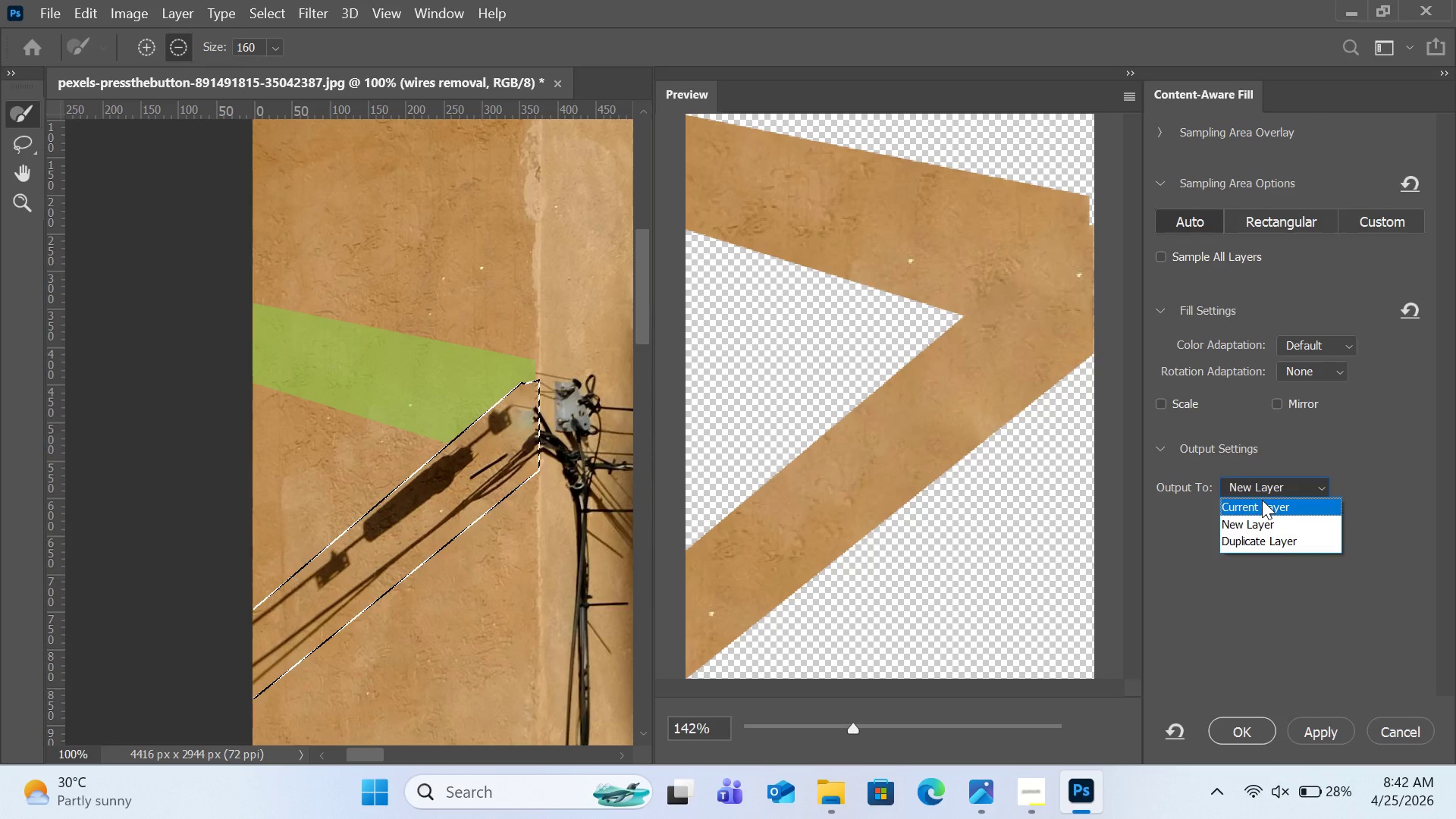 
left_click([1262, 500])
 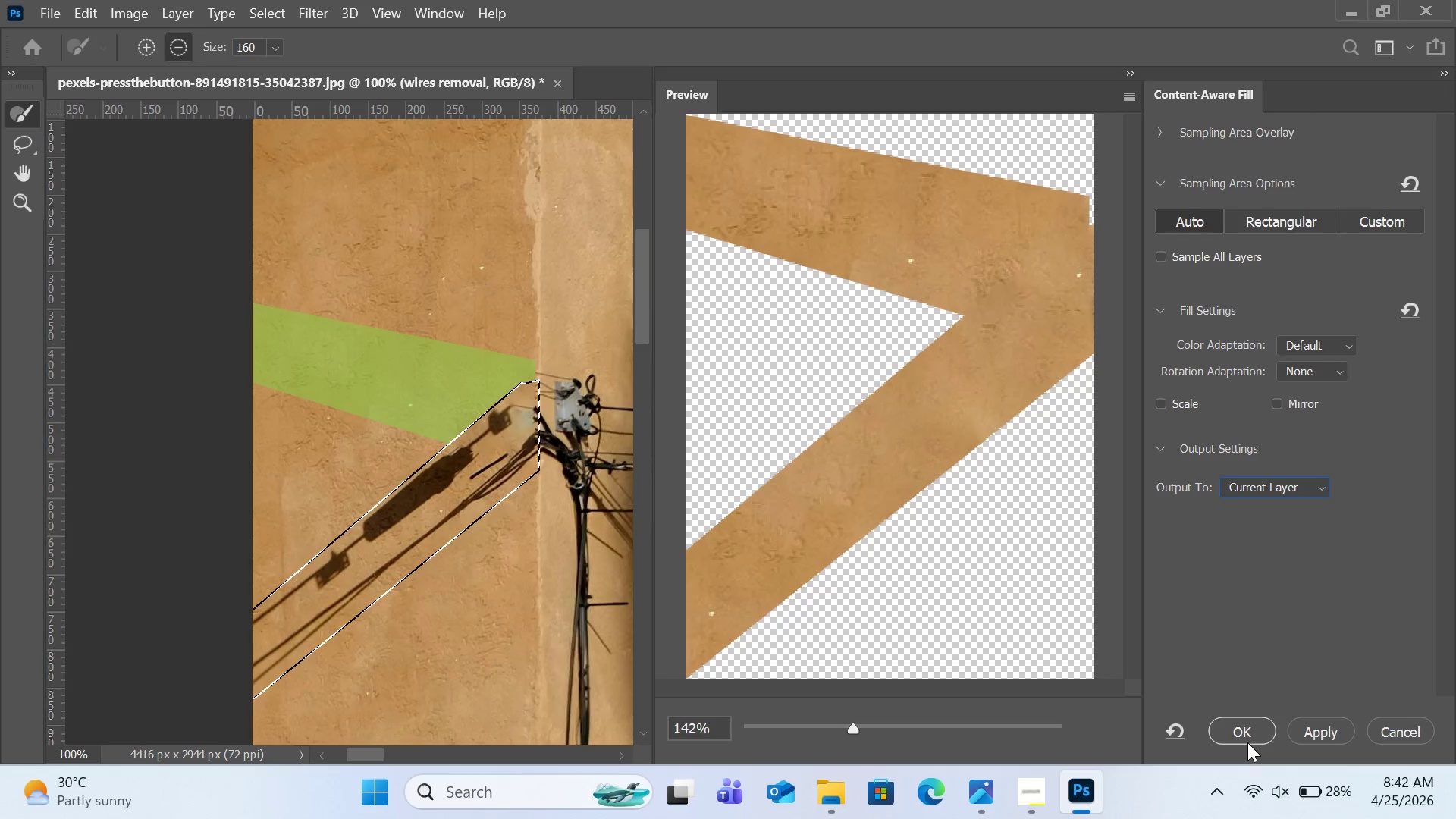 
left_click([1247, 742])
 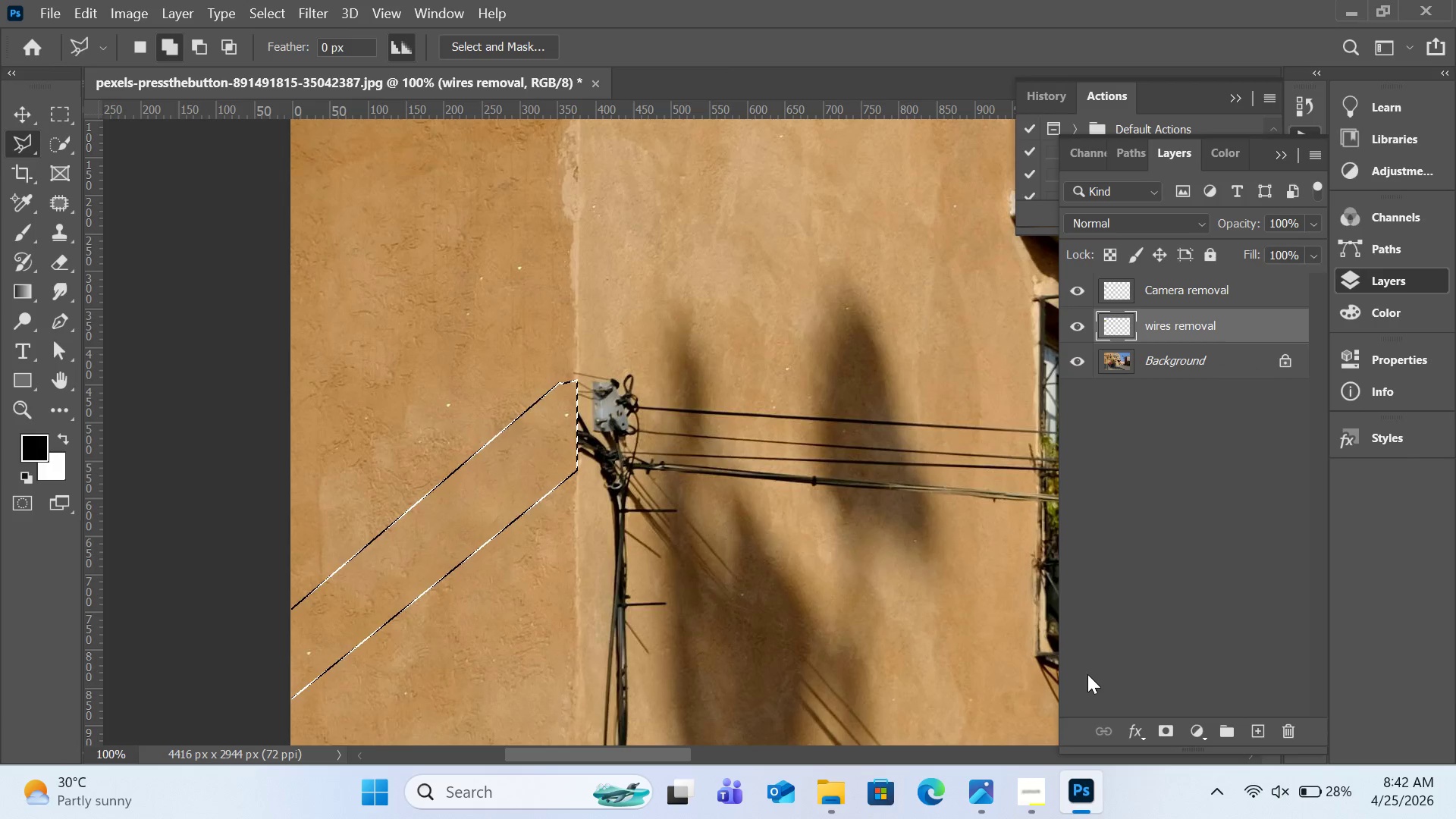 
wait(7.47)
 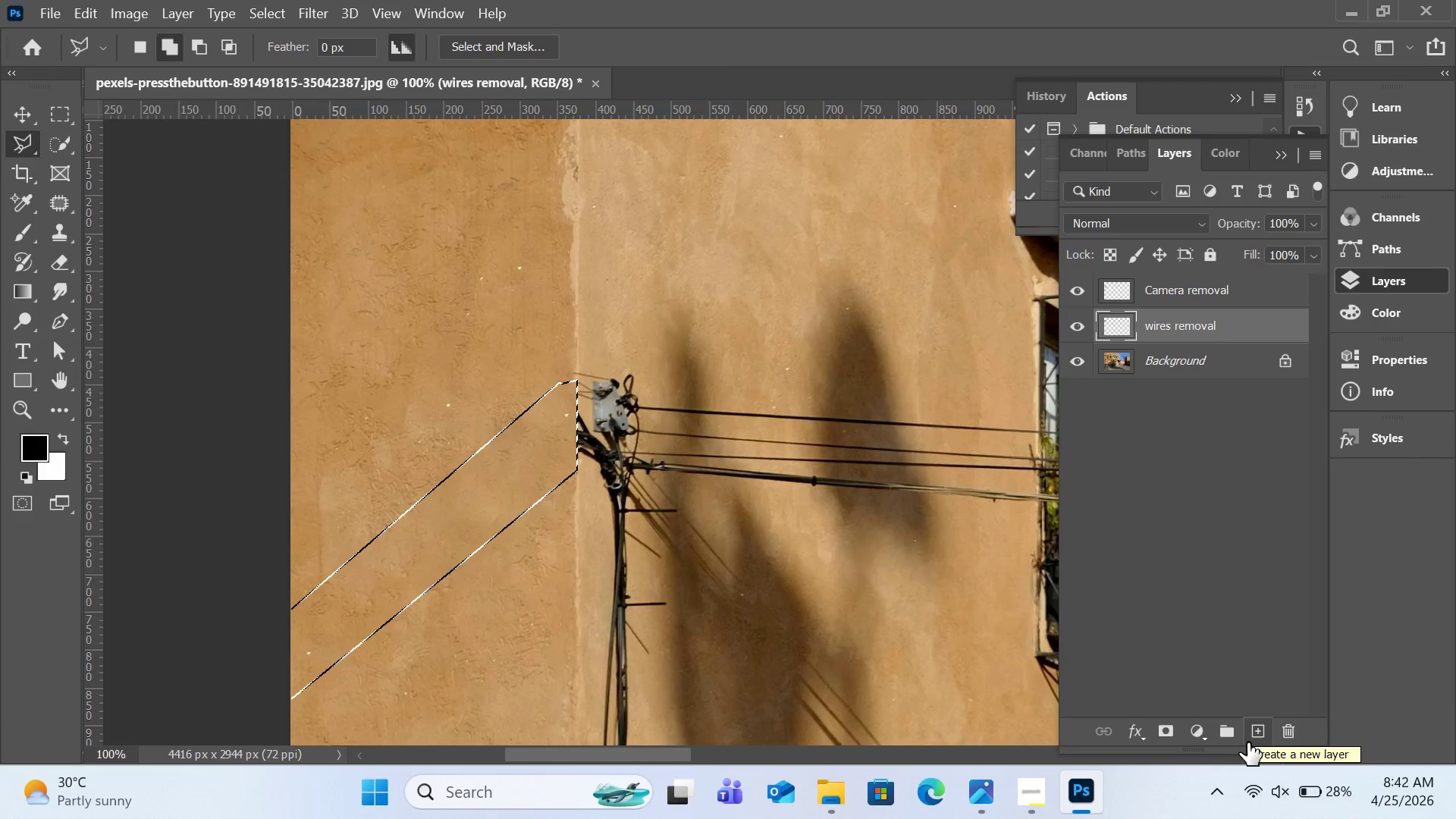 
key(Control+D)
 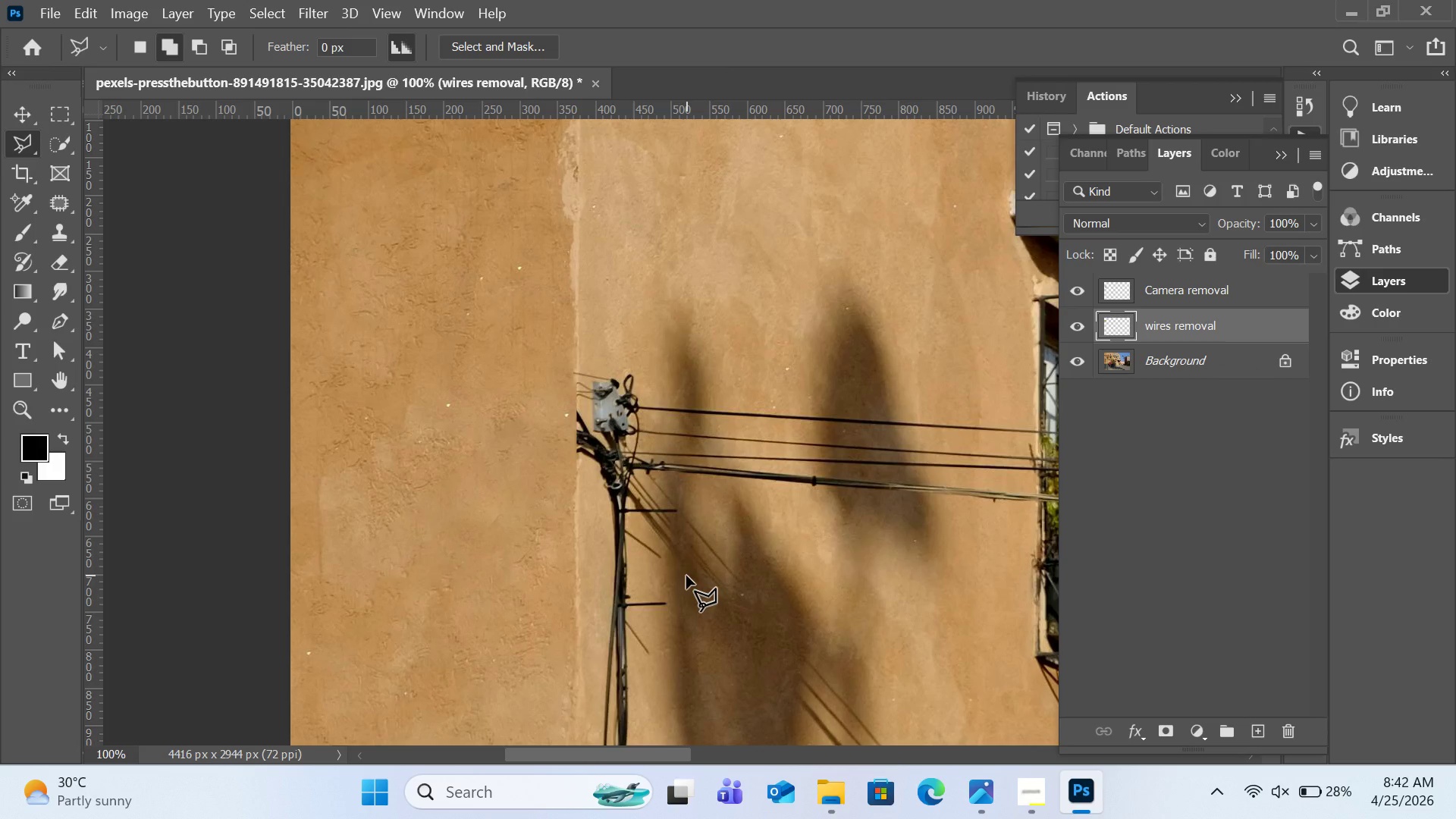 
scroll: coordinate [666, 567], scroll_direction: down, amount: 1.0
 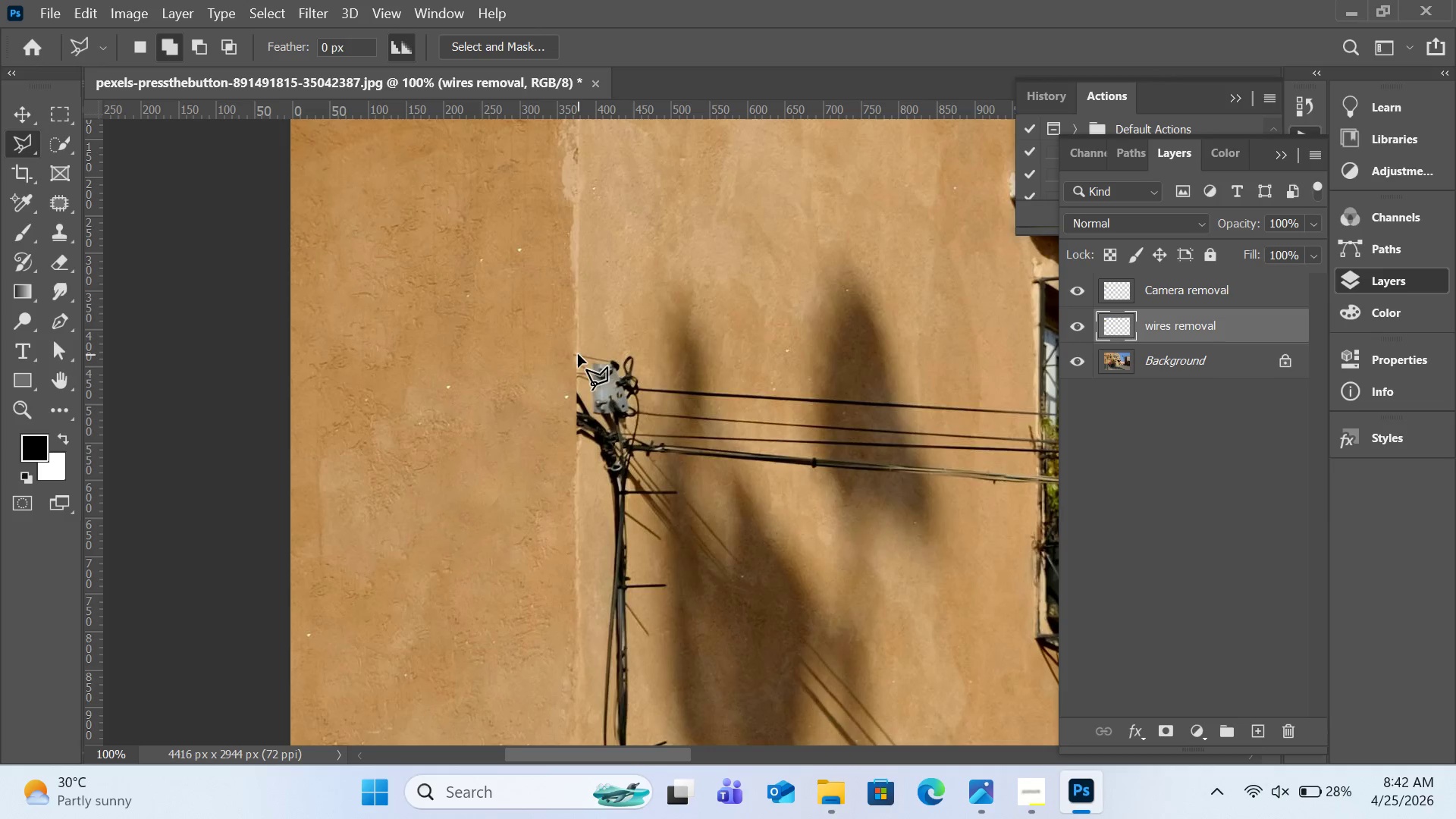 
wait(8.05)
 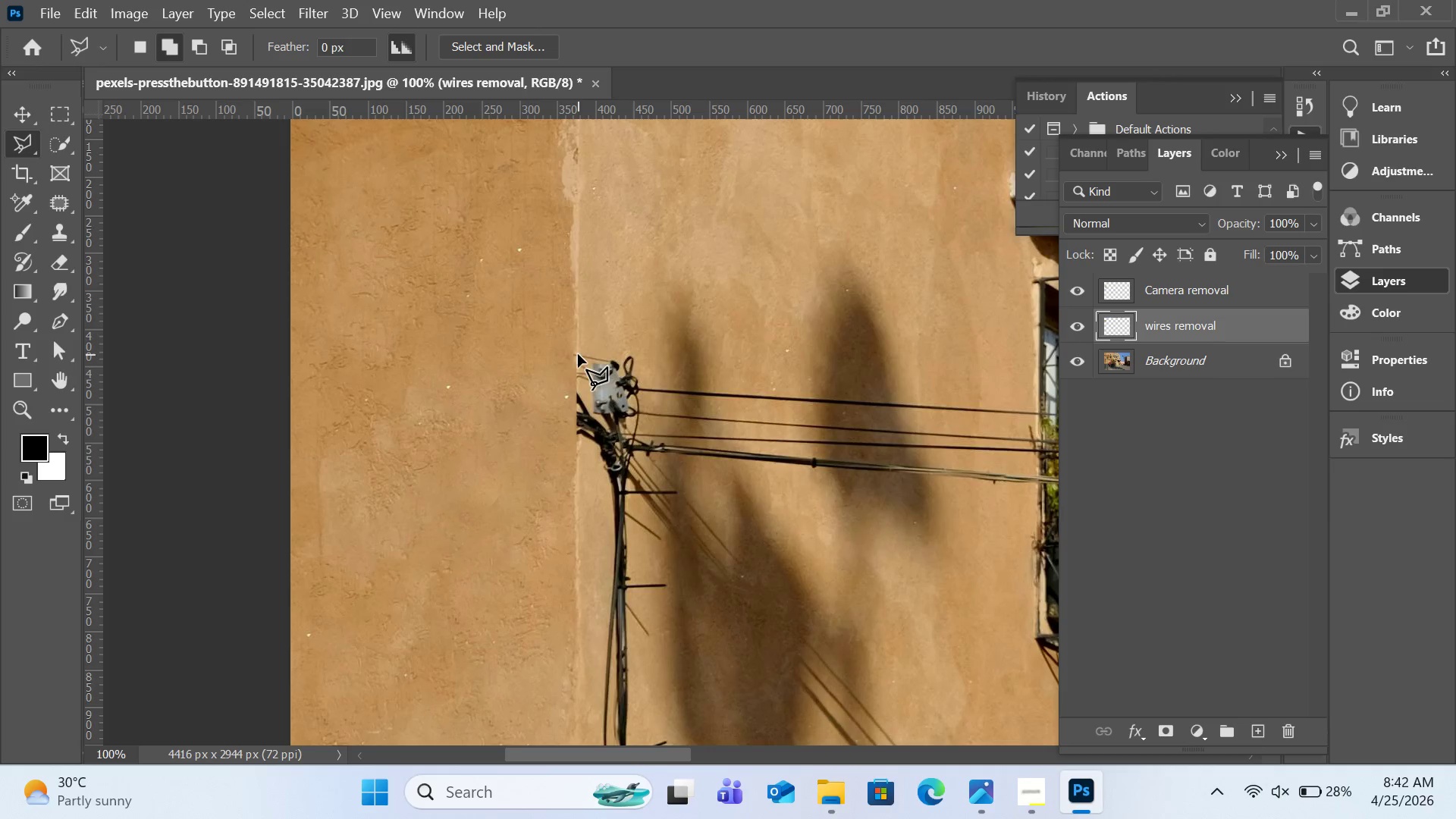 
left_click([598, 724])
 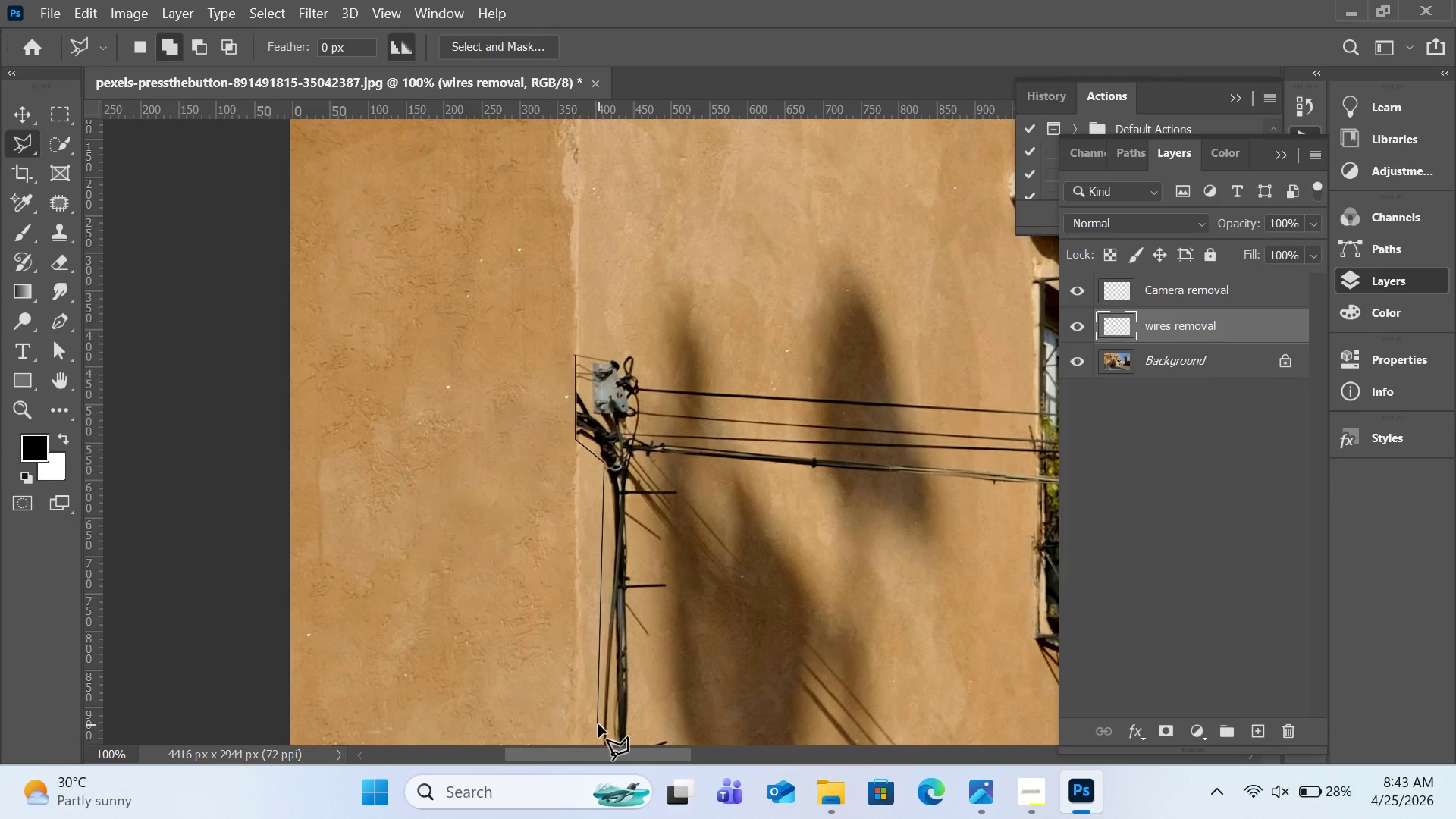 
hold_key(key=Space, duration=1.44)
 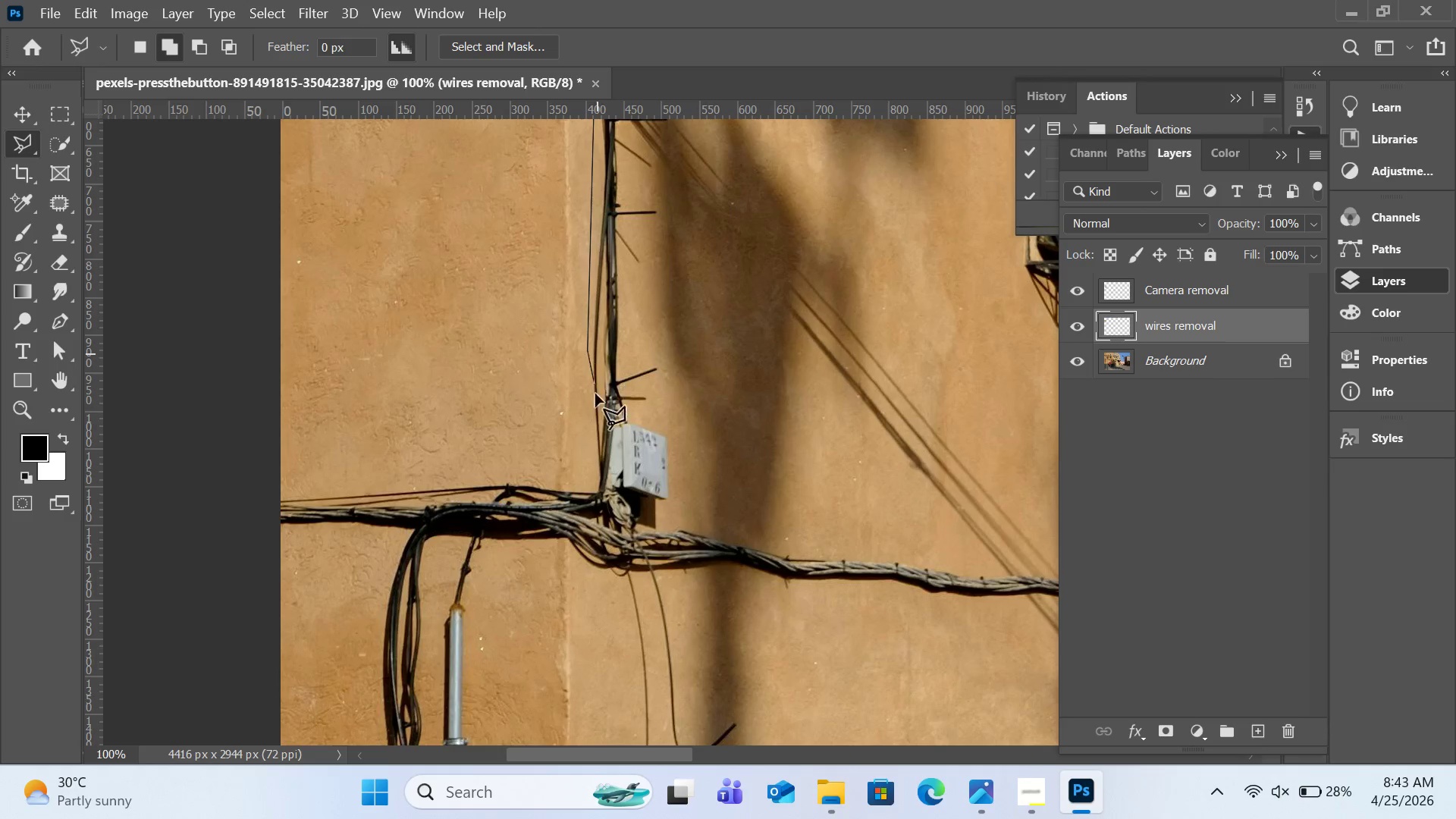 
left_click_drag(start_coordinate=[605, 675], to_coordinate=[595, 301])
 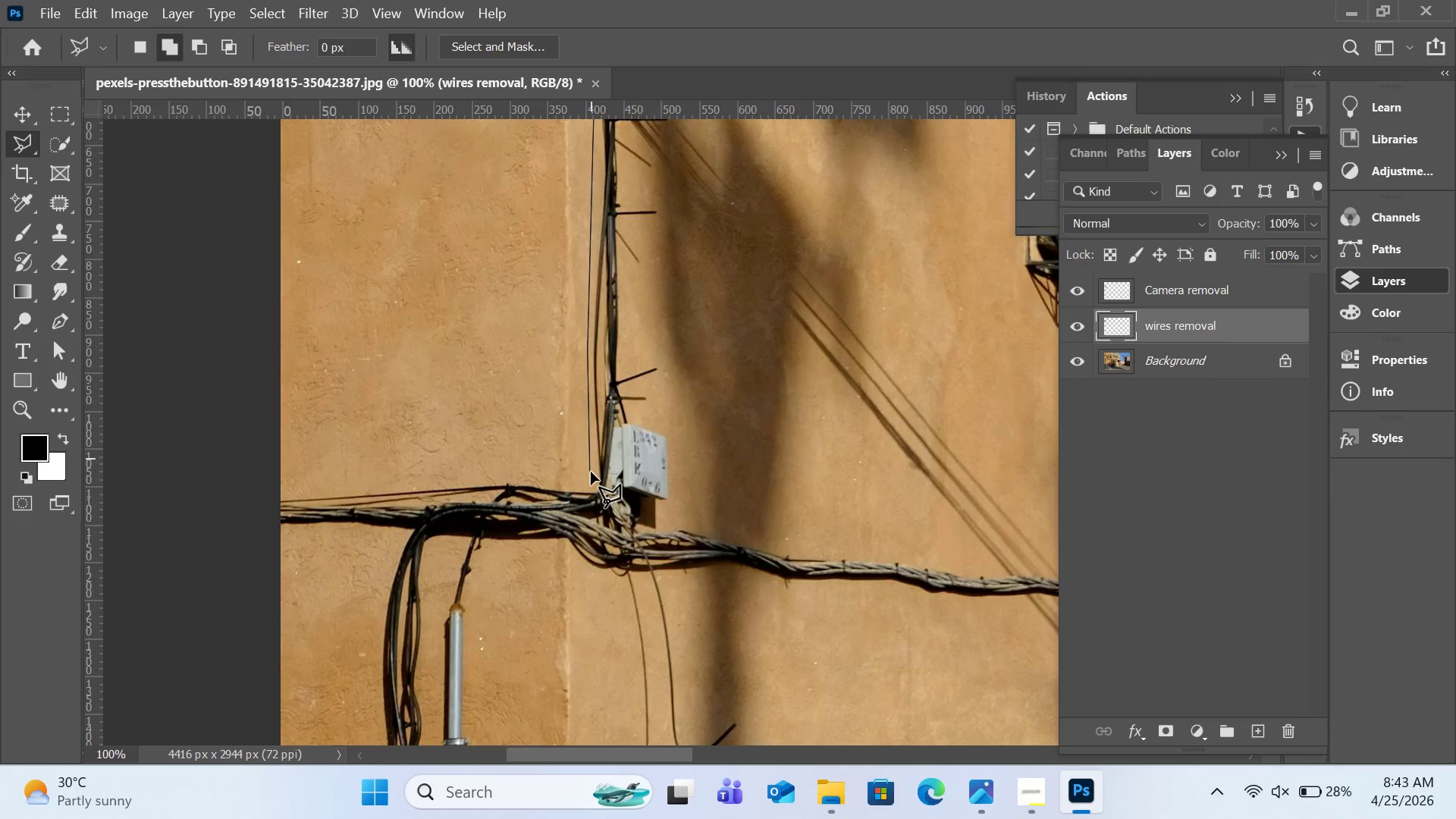 
left_click([591, 480])
 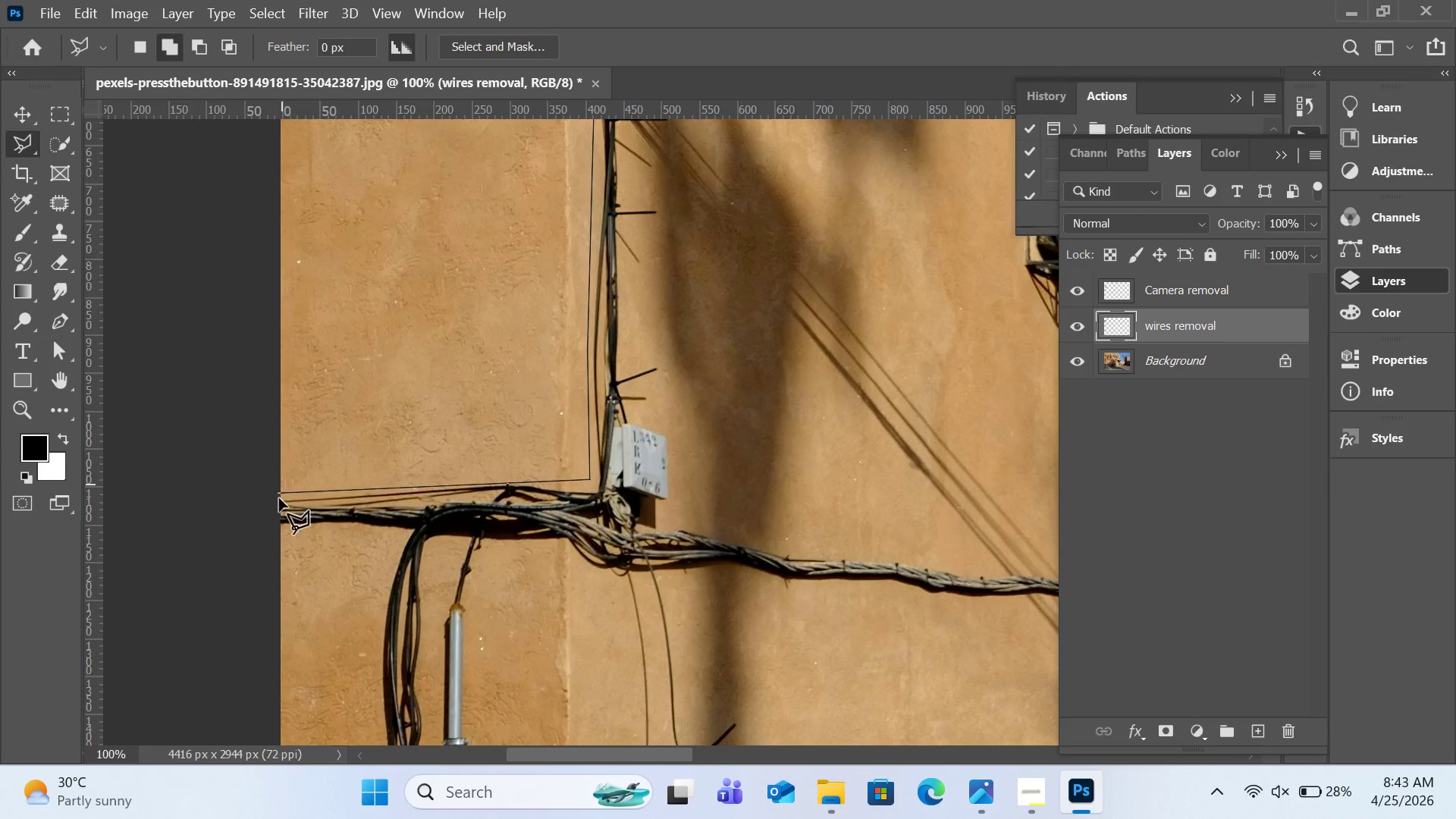 
left_click([277, 499])
 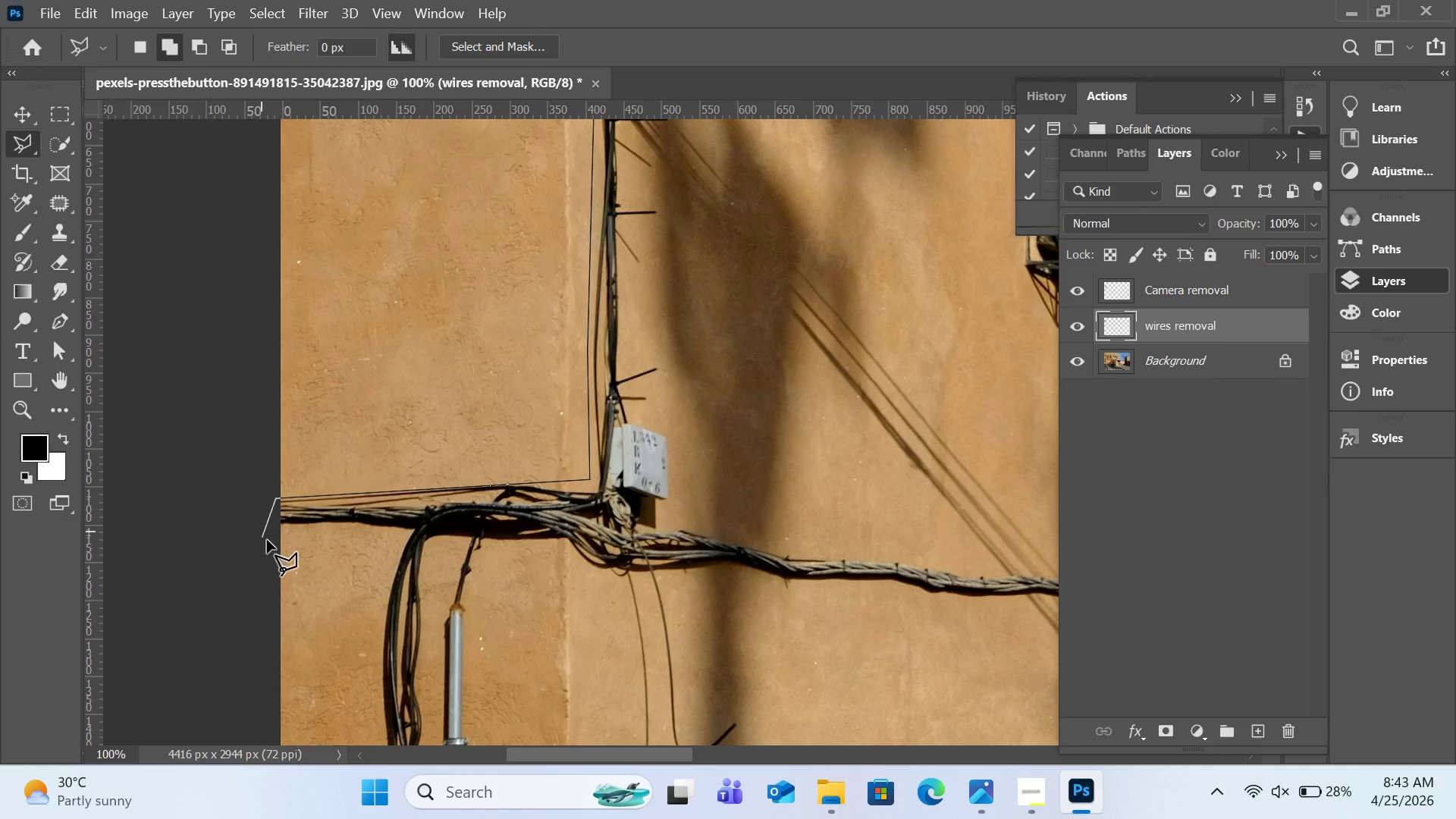 
left_click([271, 544])
 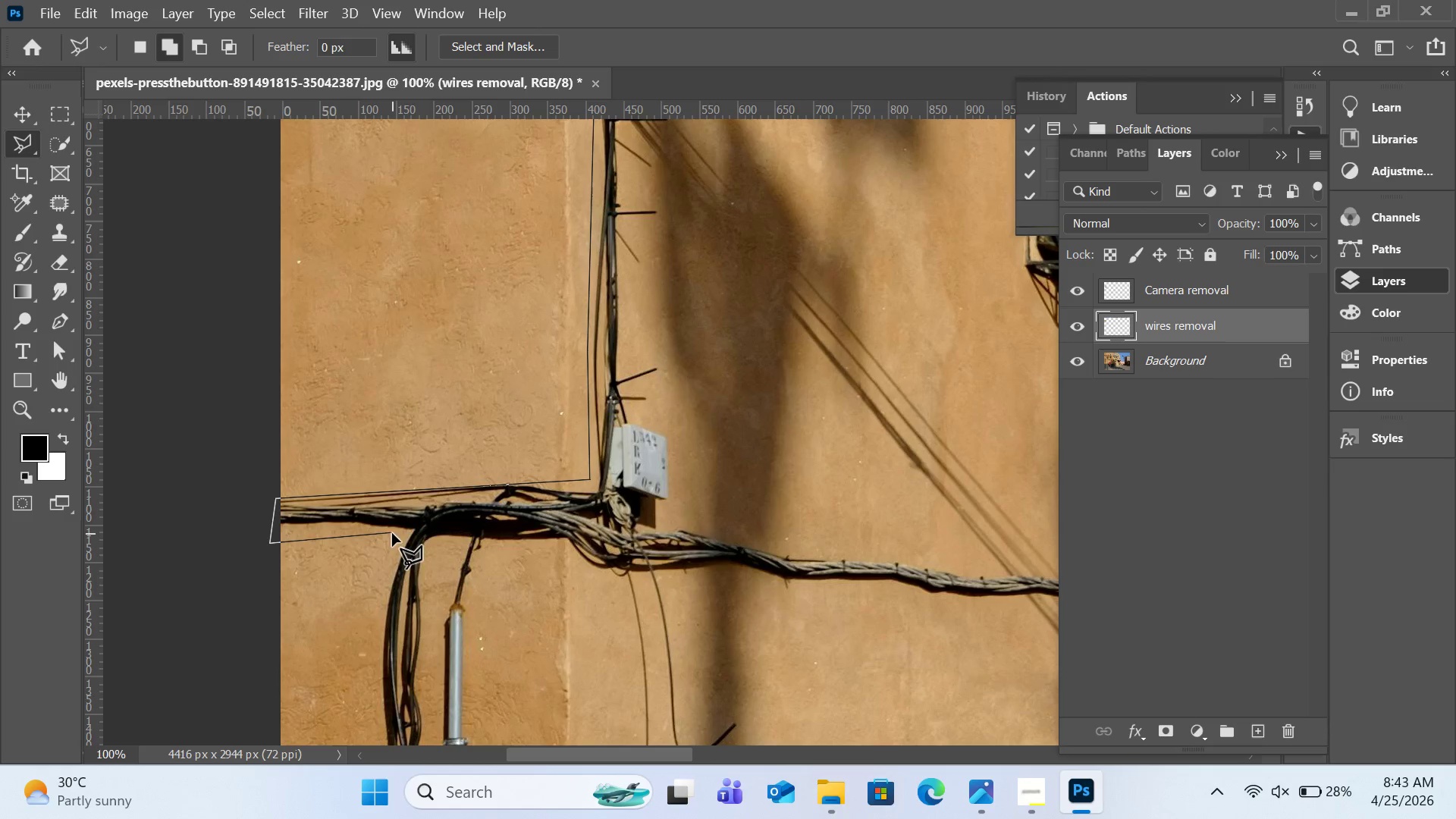 
left_click([403, 535])
 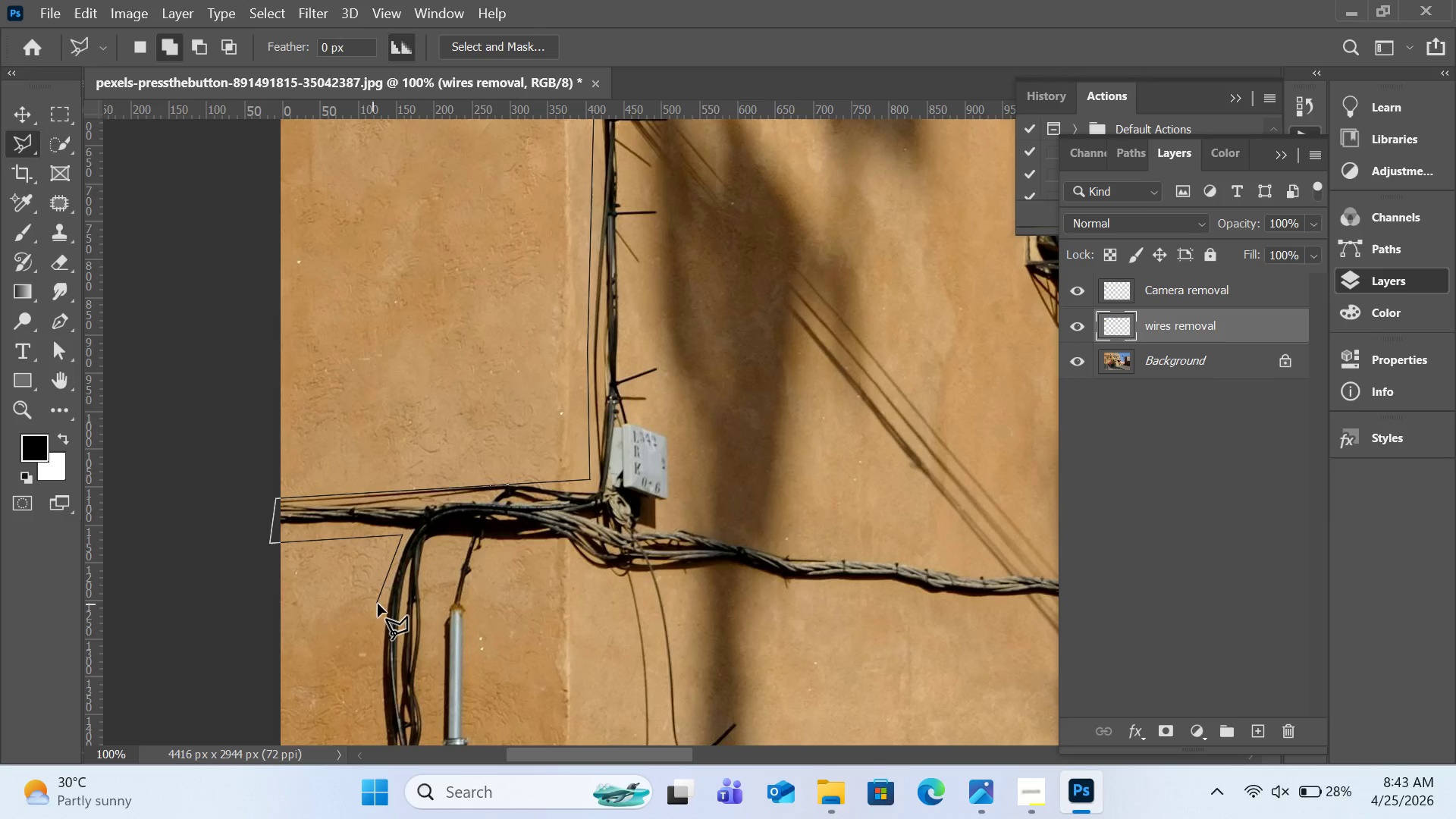 
left_click([378, 604])
 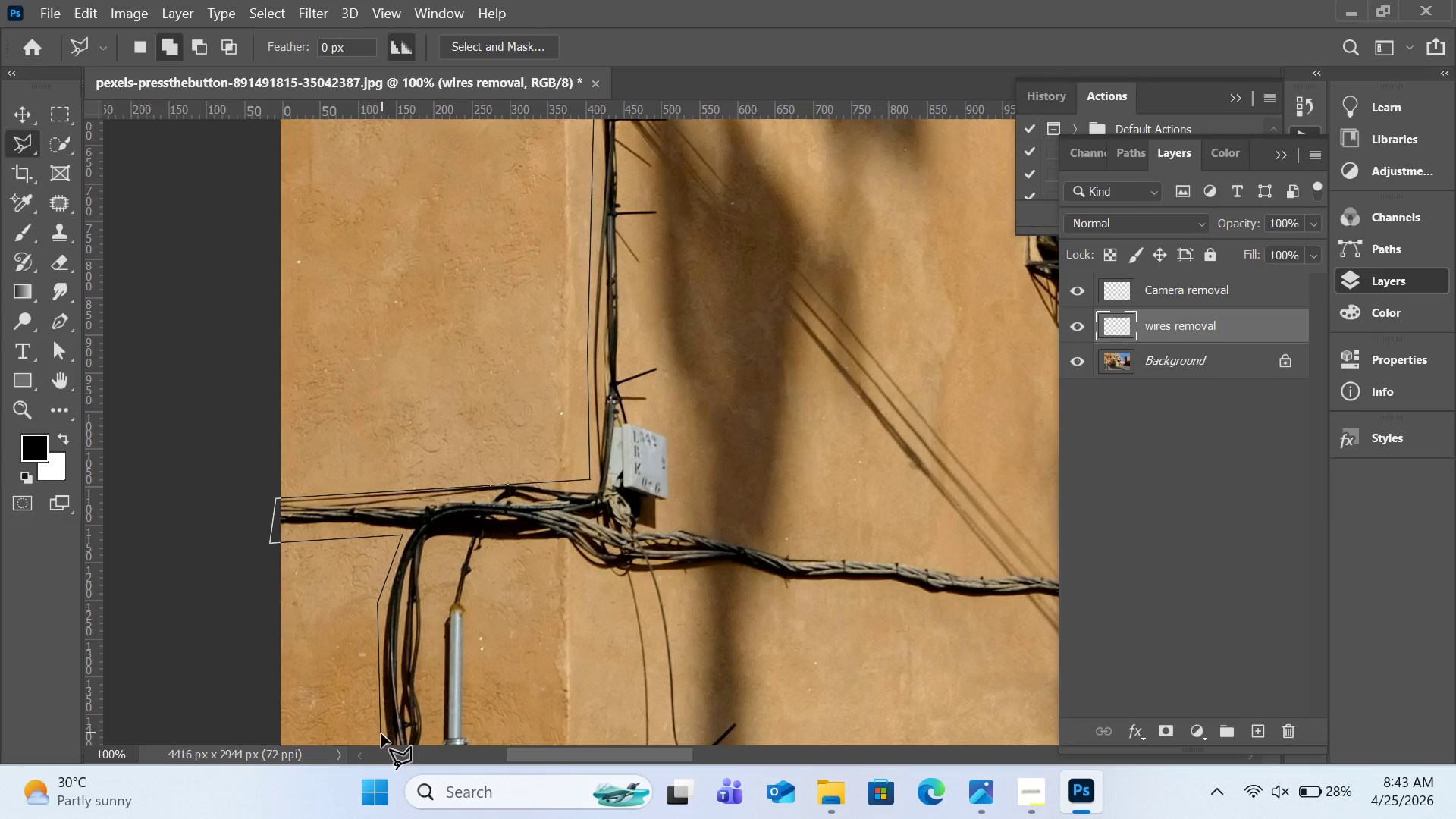 
left_click([384, 745])
 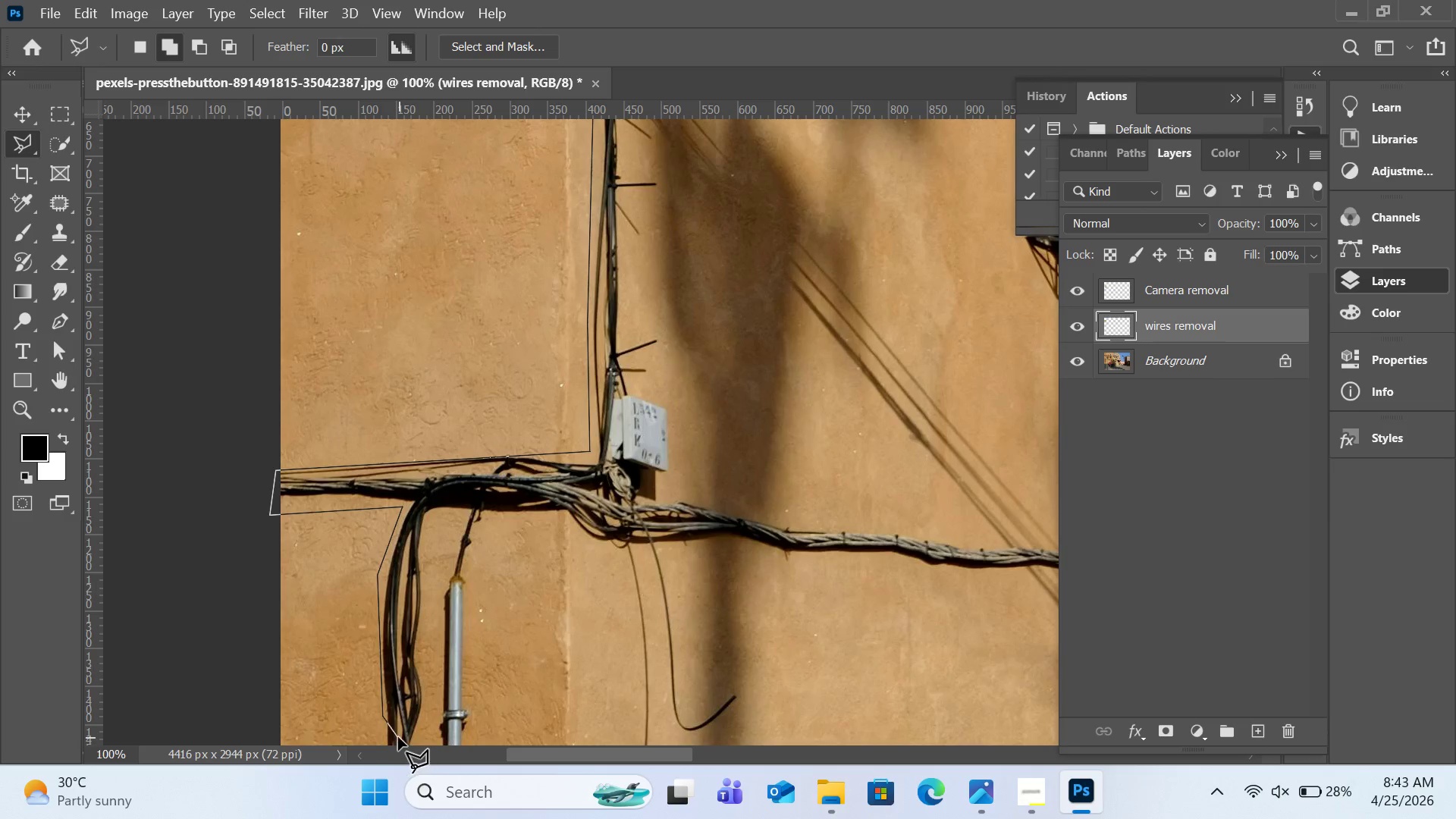 
hold_key(key=Space, duration=1.49)
 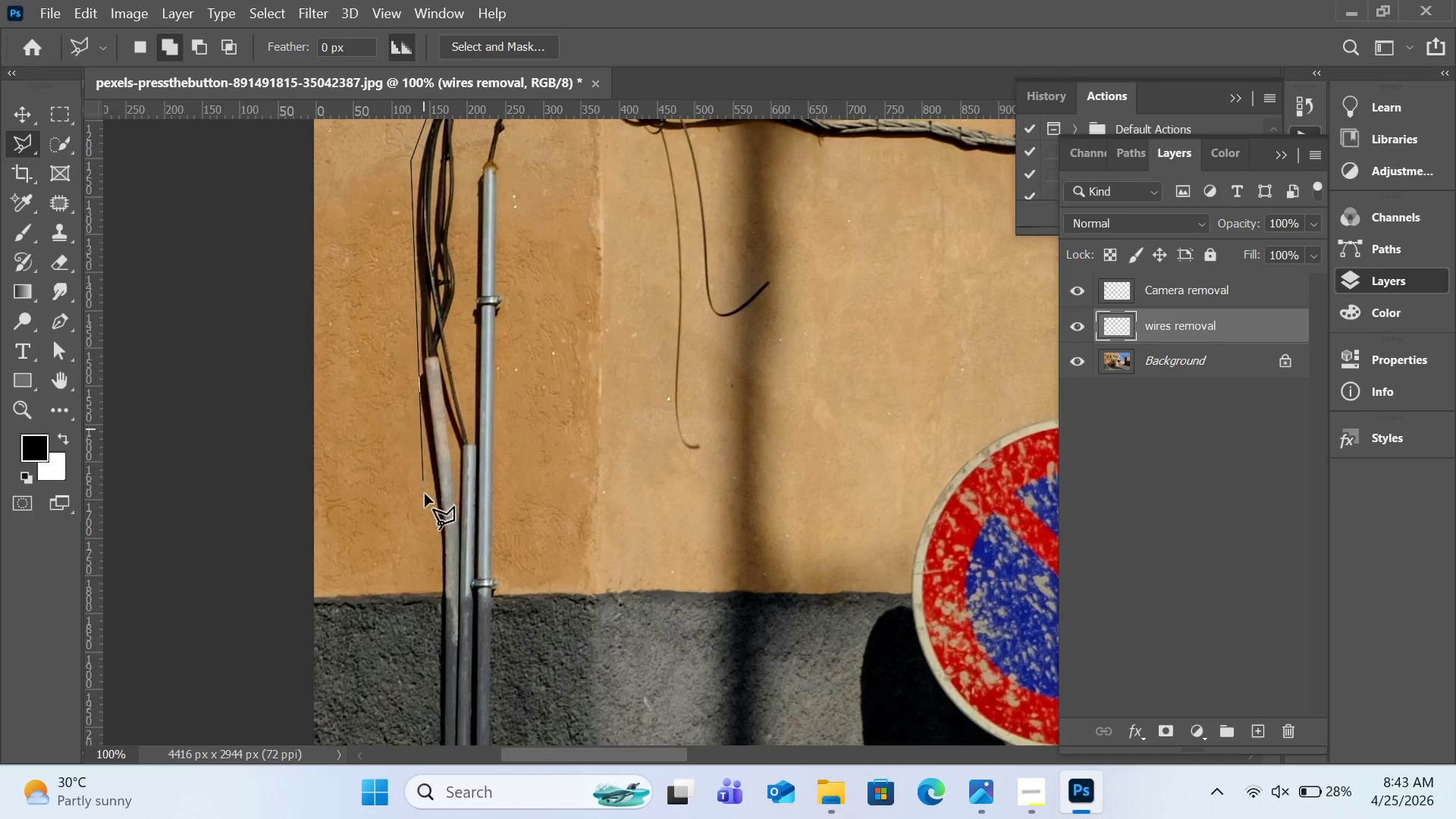 
left_click_drag(start_coordinate=[389, 677], to_coordinate=[422, 262])
 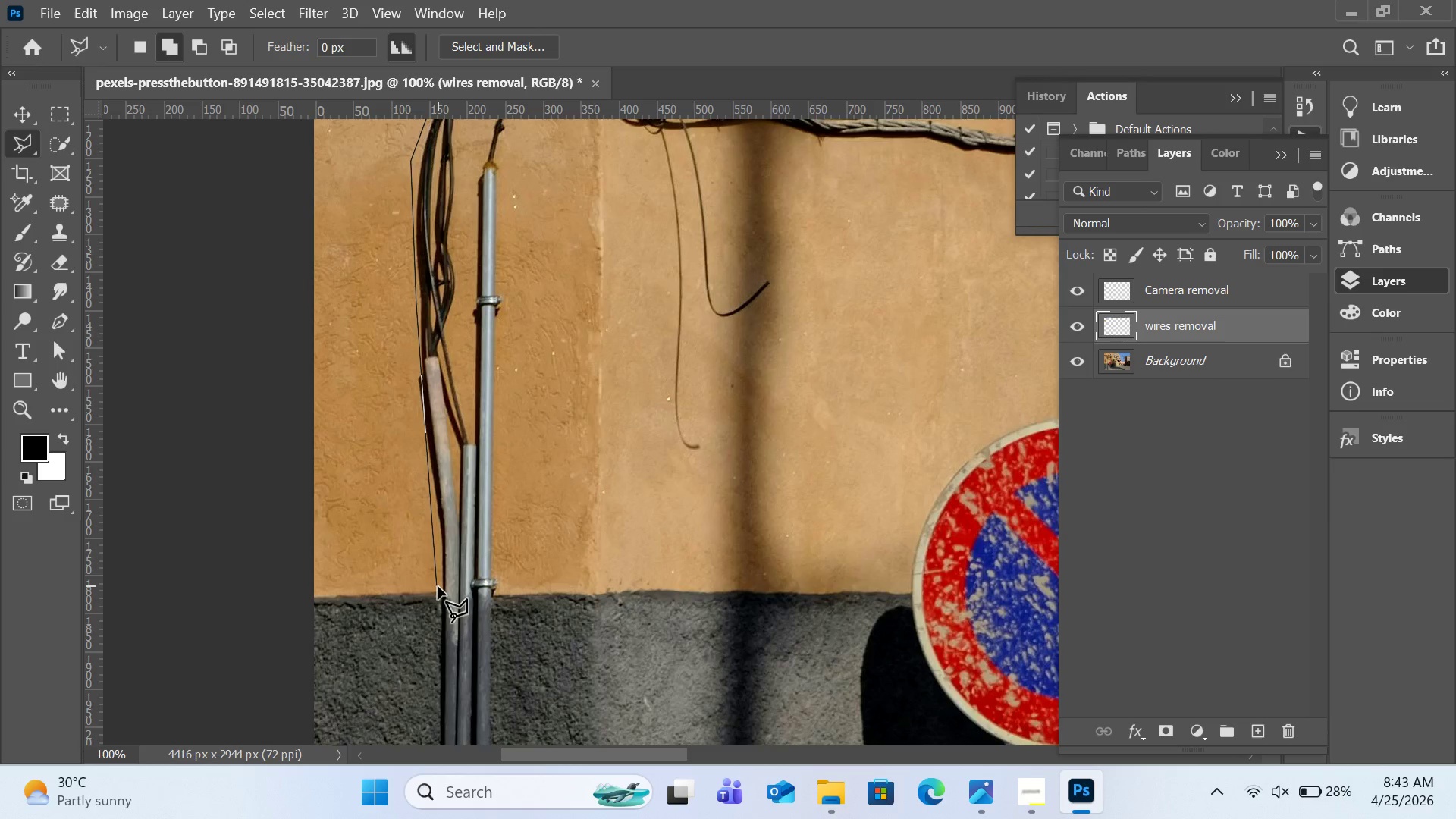 
left_click([438, 582])
 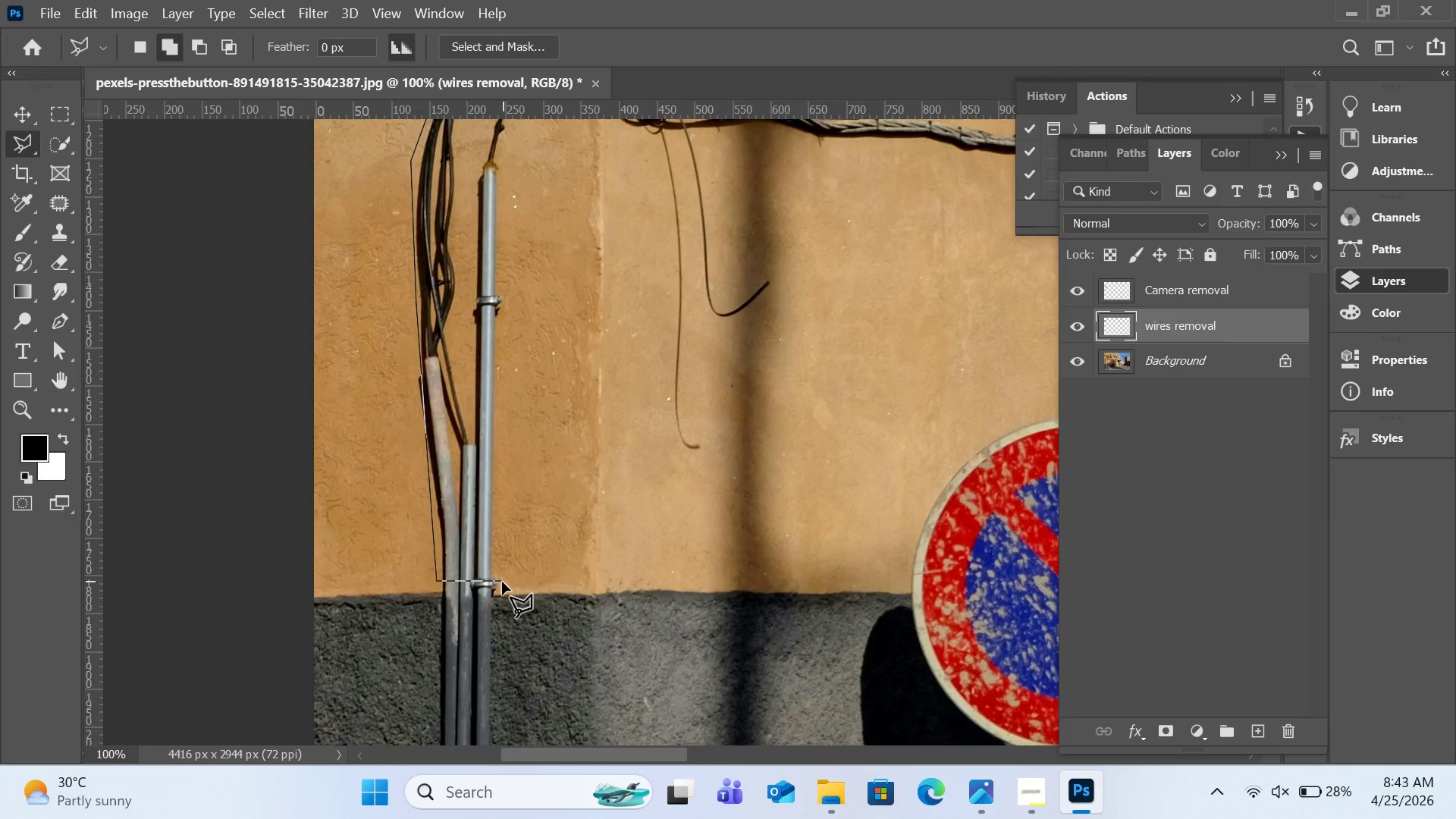 
left_click([502, 581])
 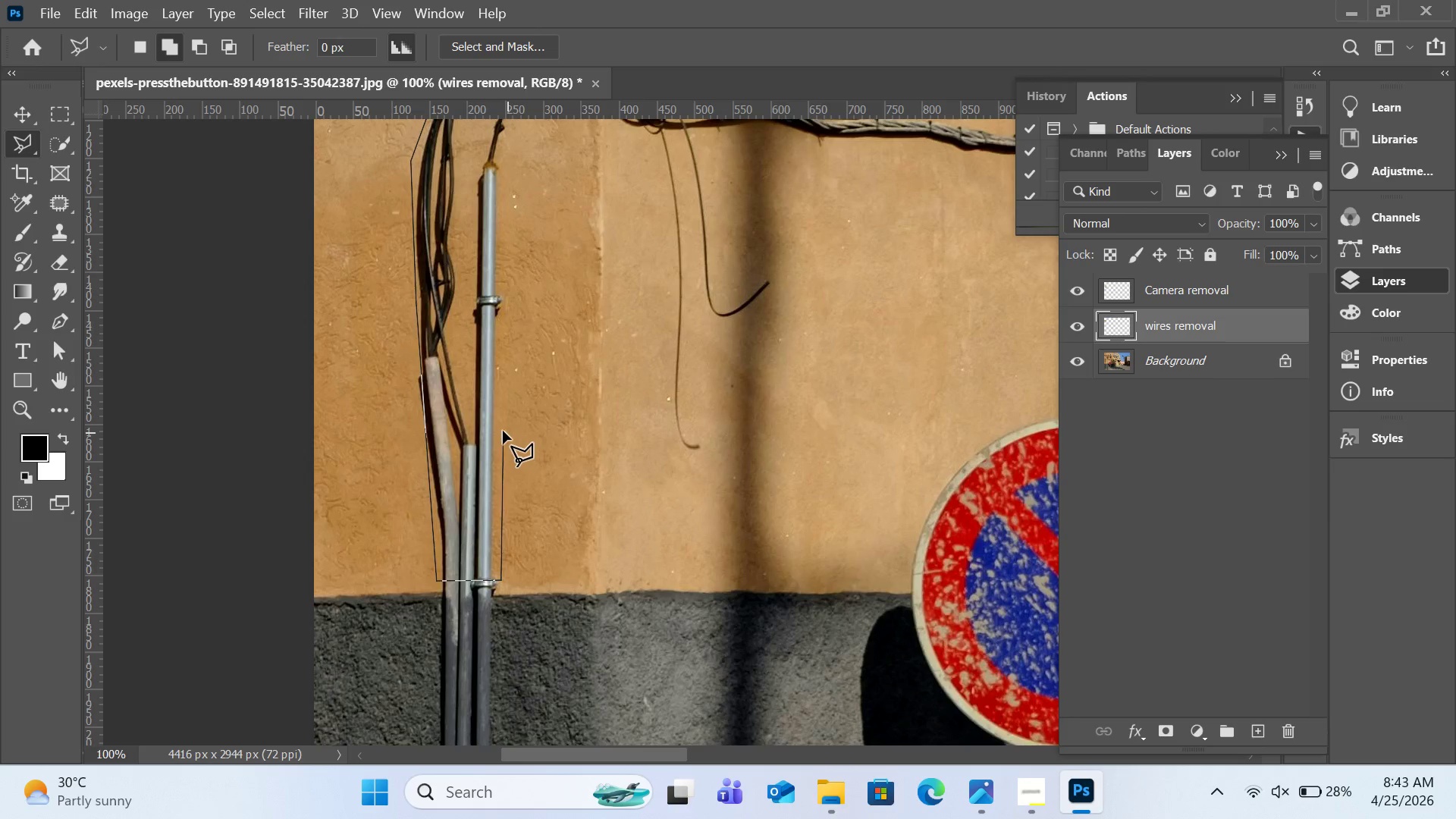 
left_click([503, 431])
 